 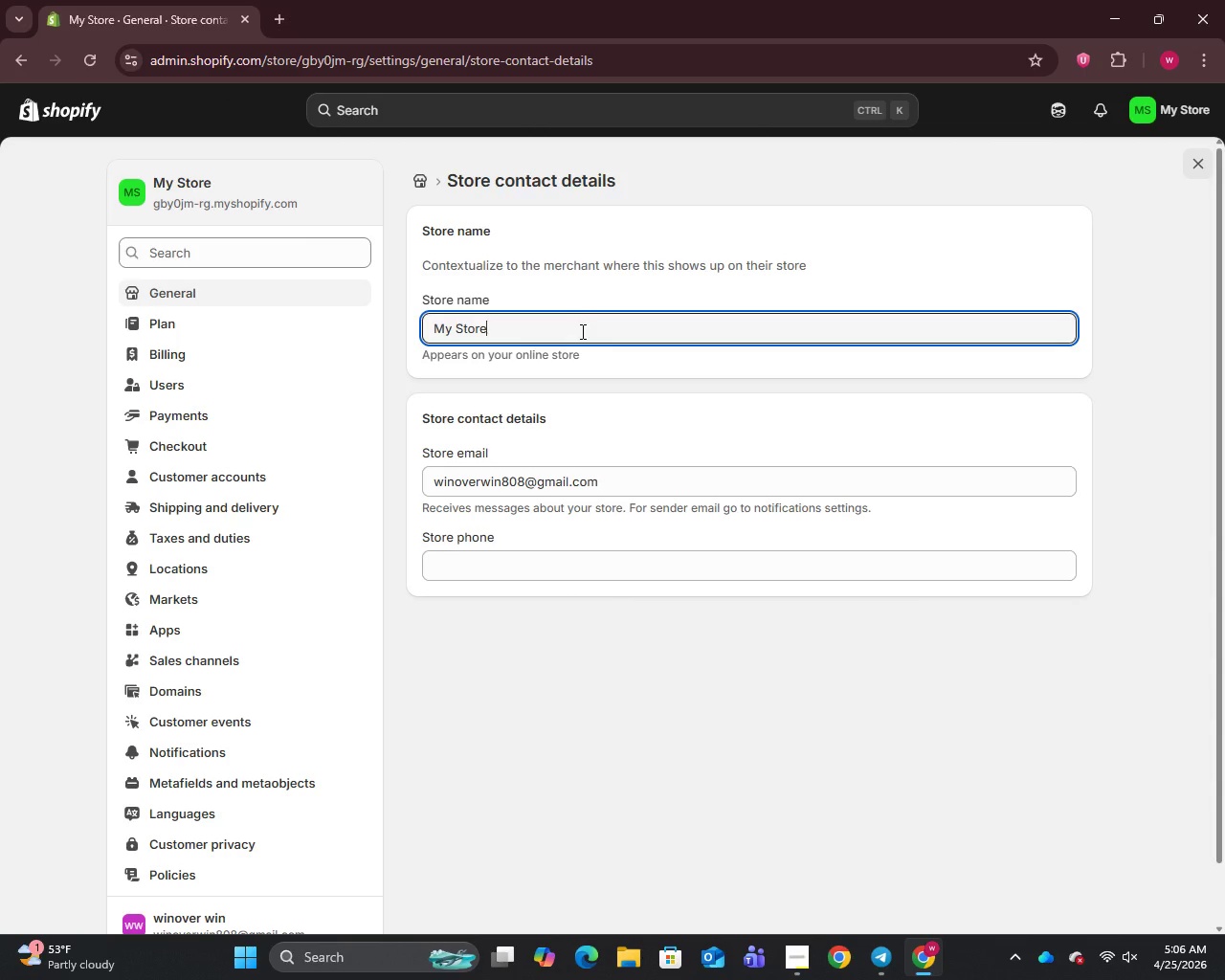 
key(Control+A)
 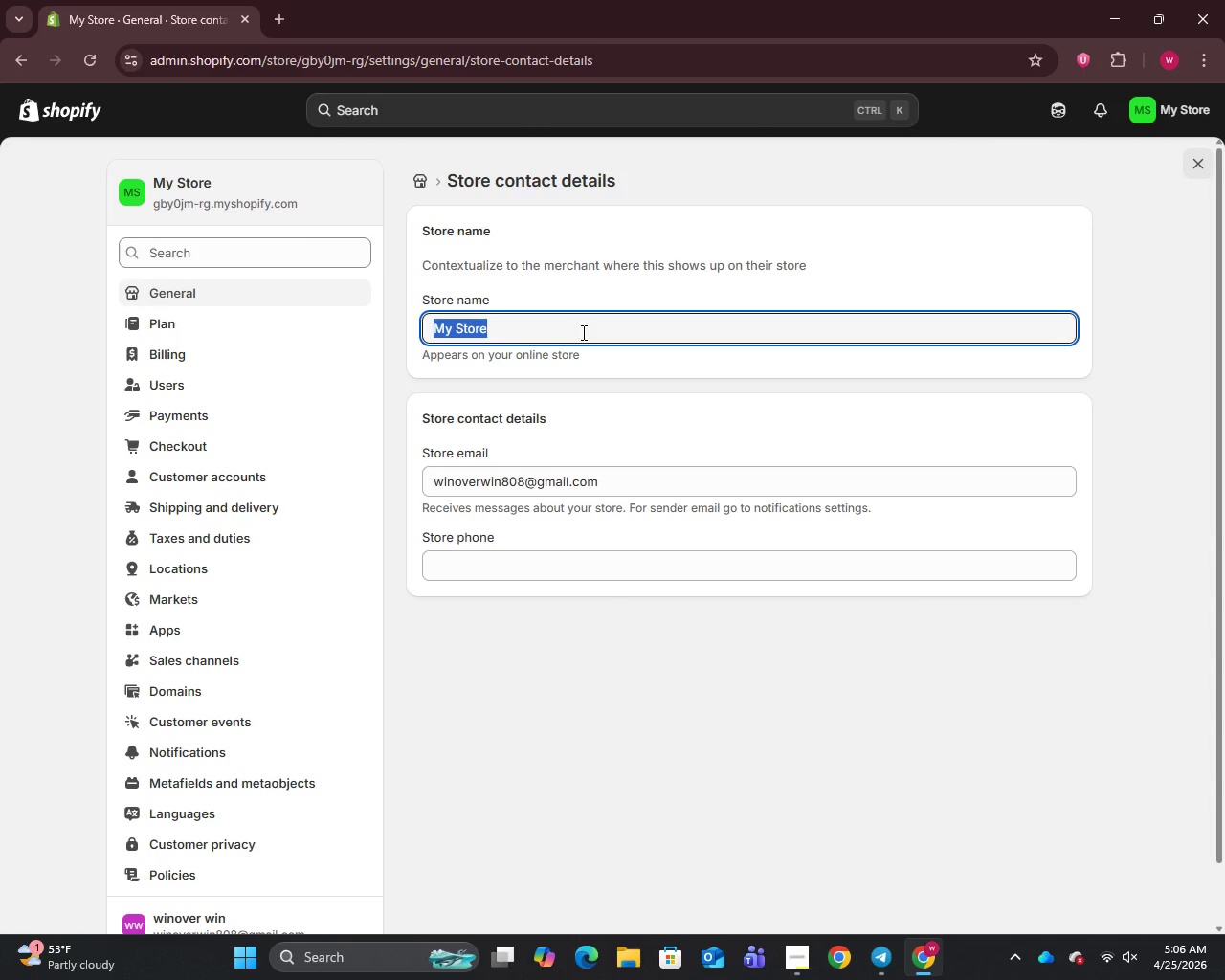 
type(Obsidian Orchid)
 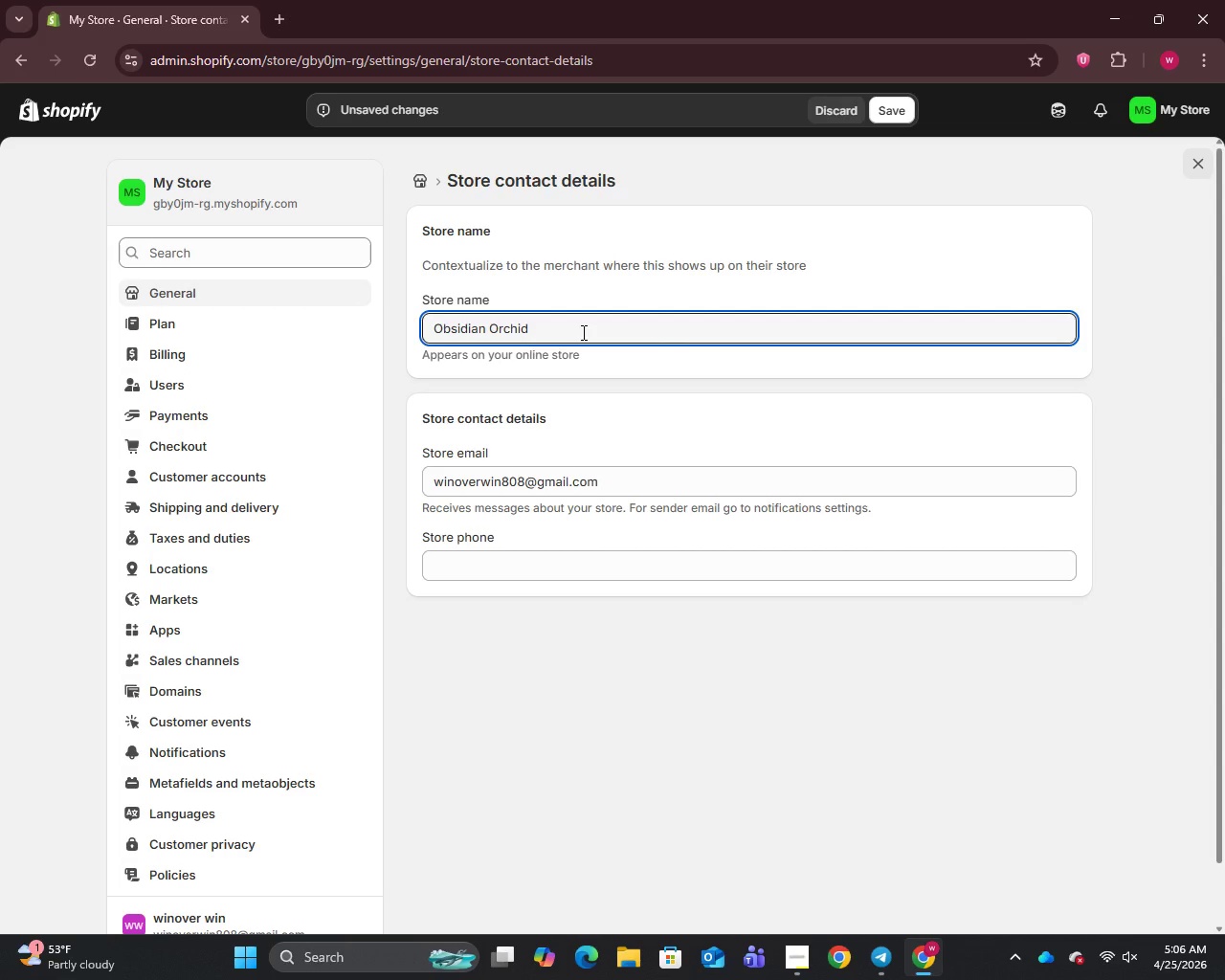 
wait(5.36)
 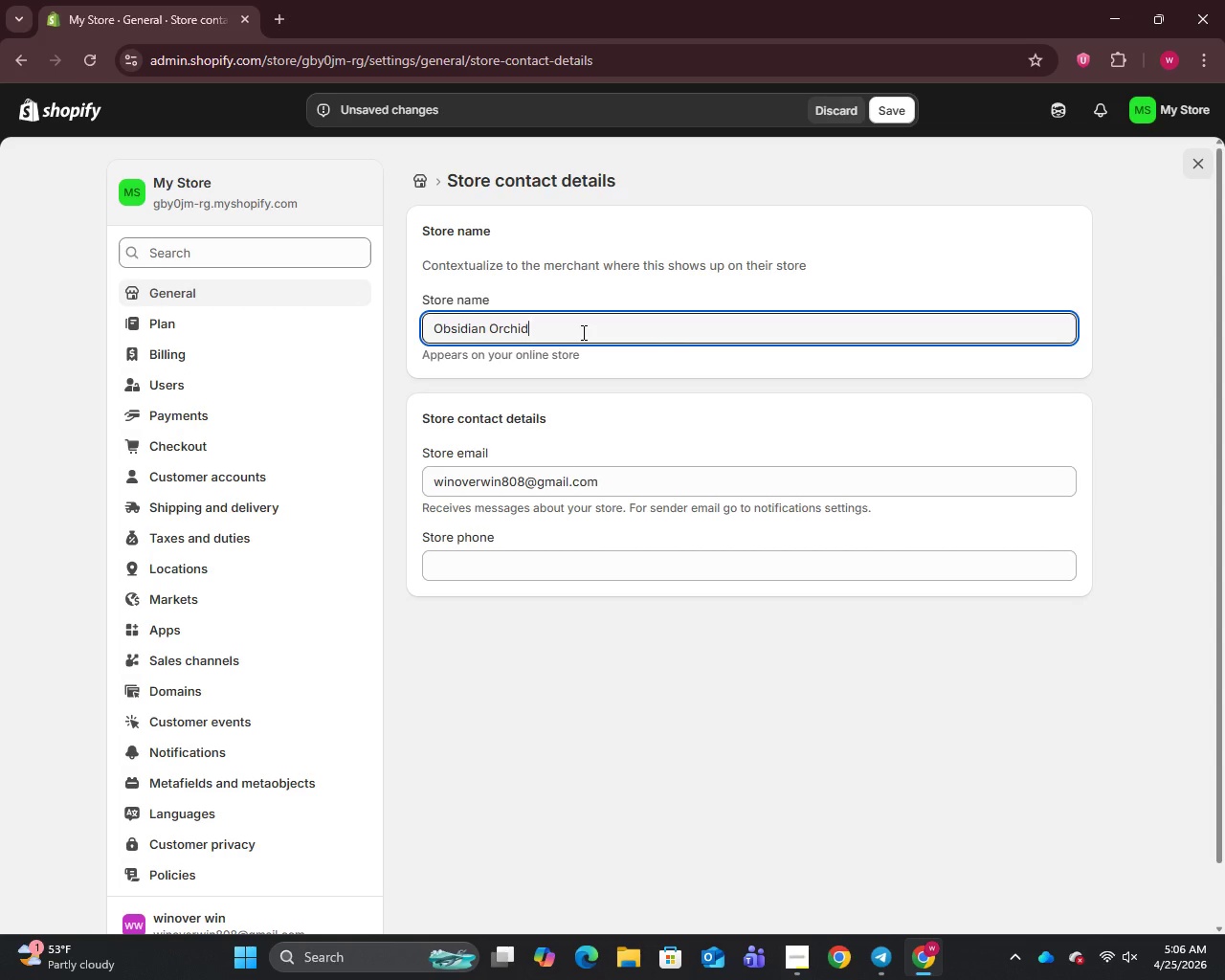 
left_click([890, 106])
 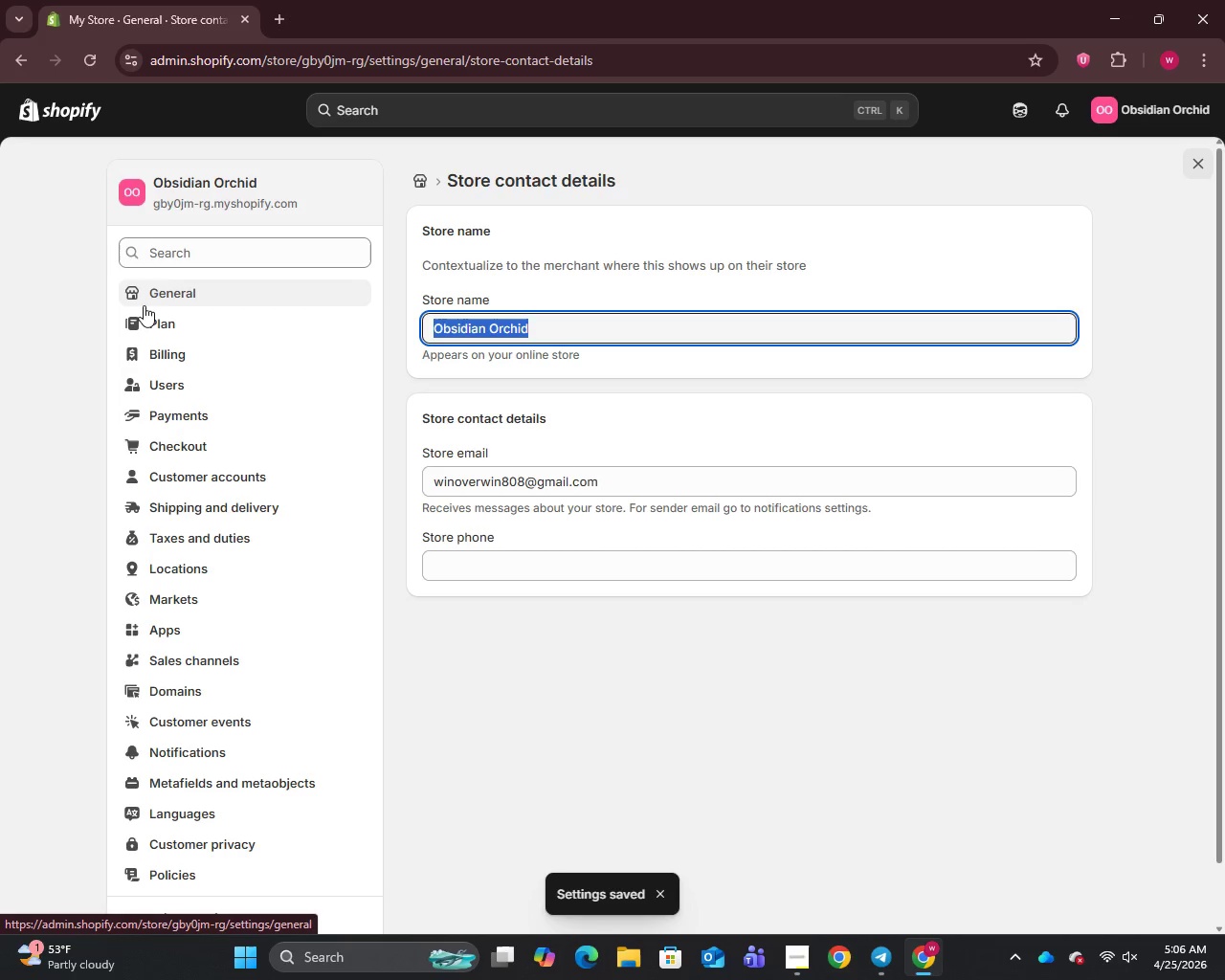 
left_click([167, 294])
 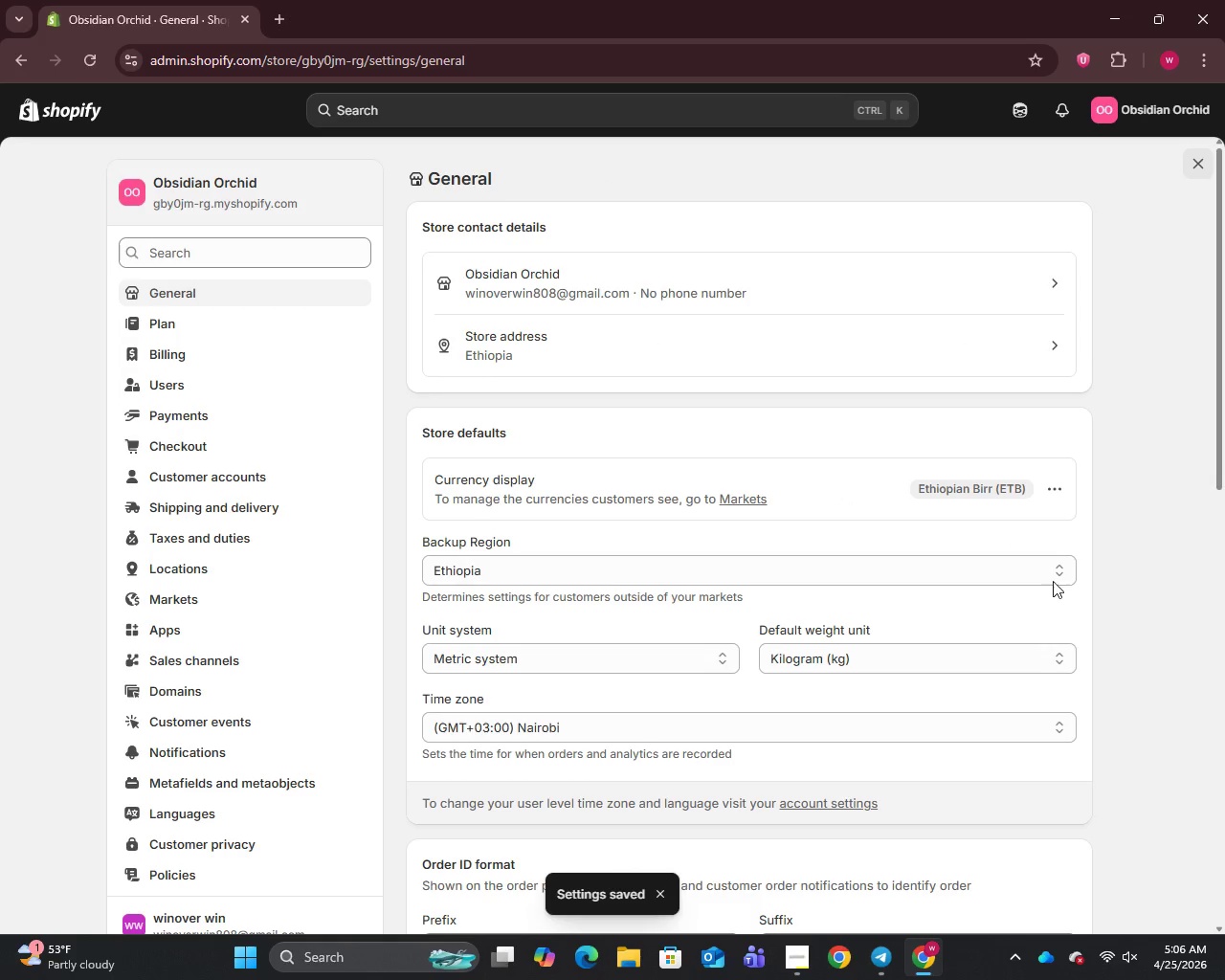 
left_click([1052, 486])
 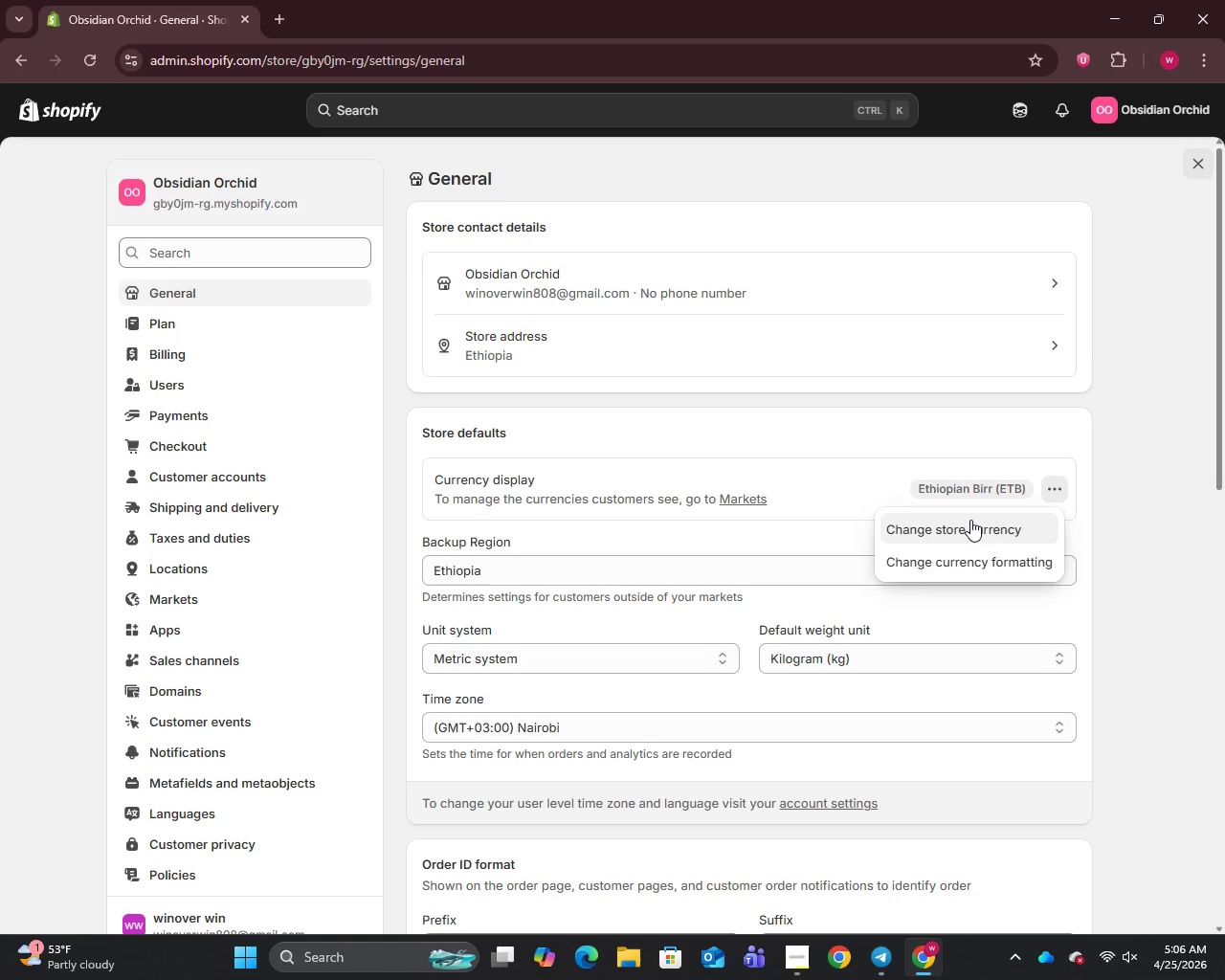 
left_click([950, 530])
 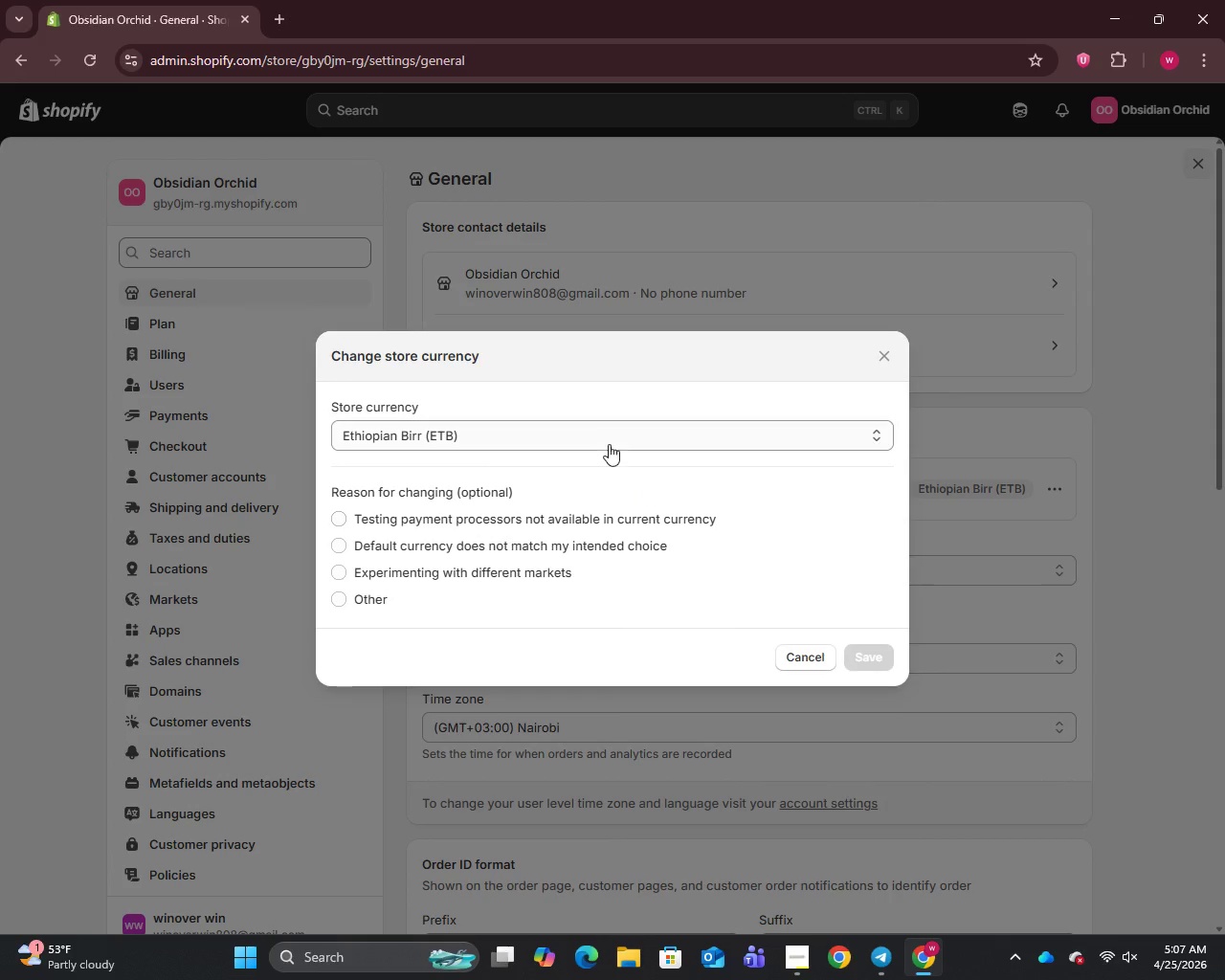 
left_click([605, 443])
 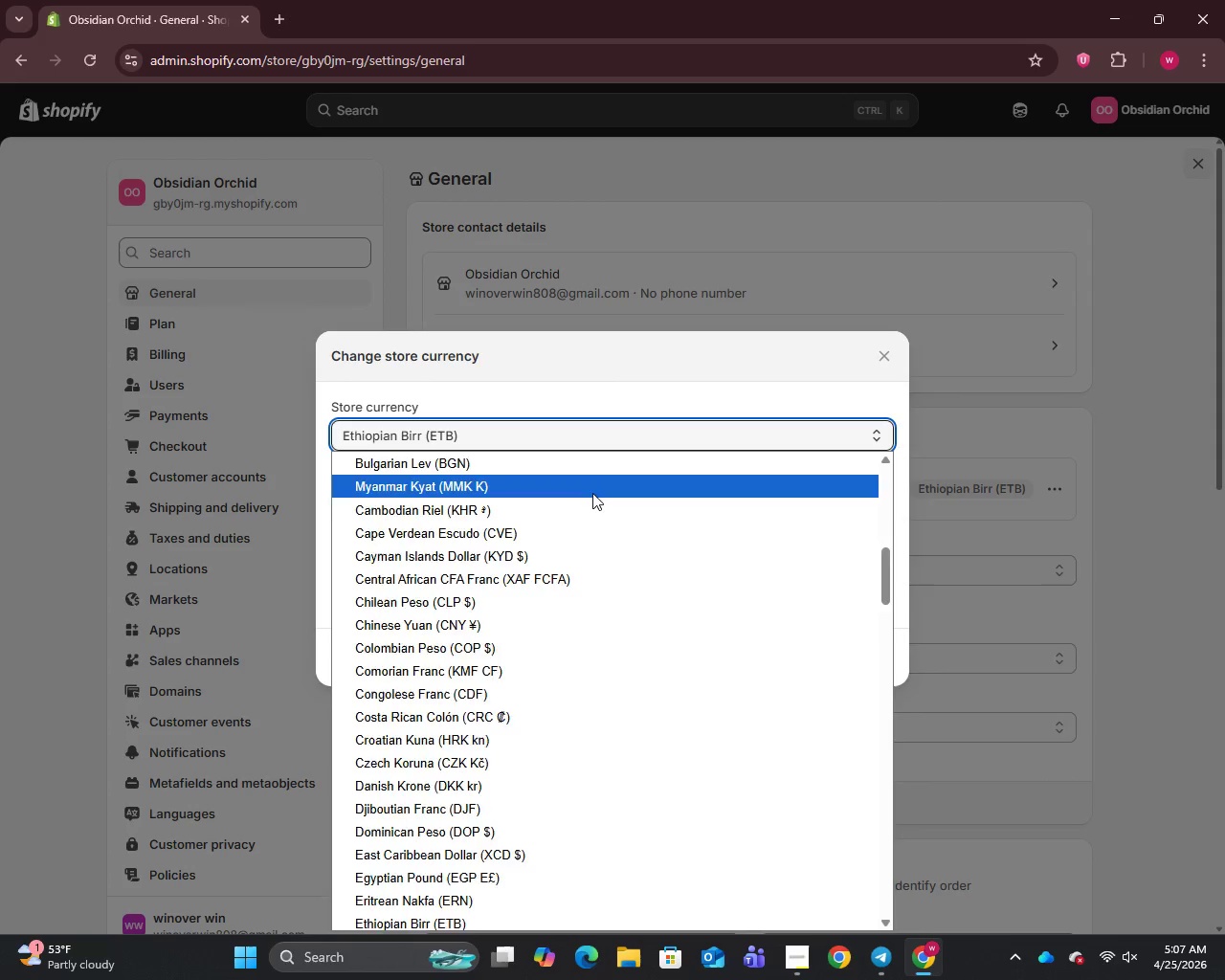 
scroll: coordinate [592, 495], scroll_direction: up, amount: 14.0
 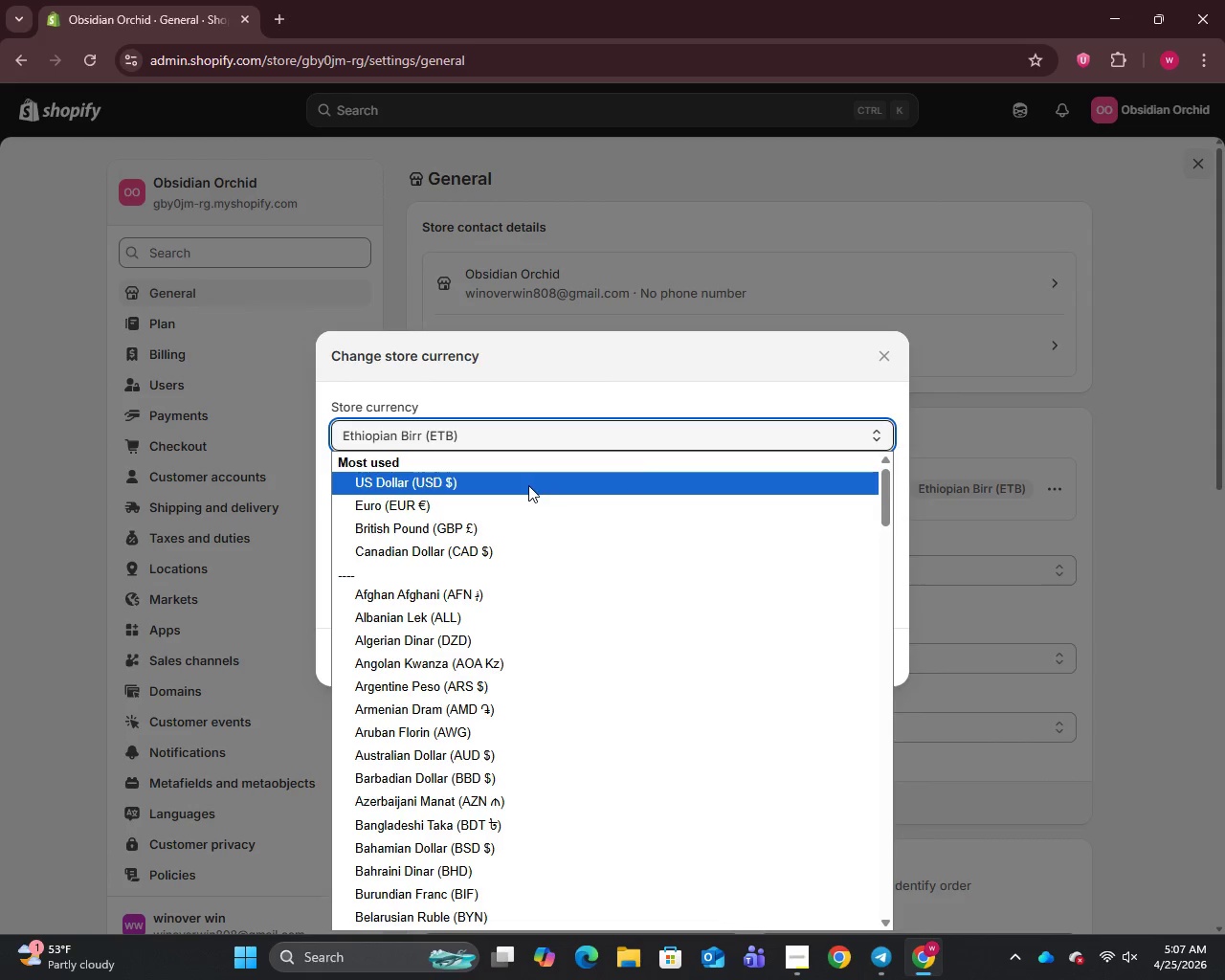 
left_click([528, 485])
 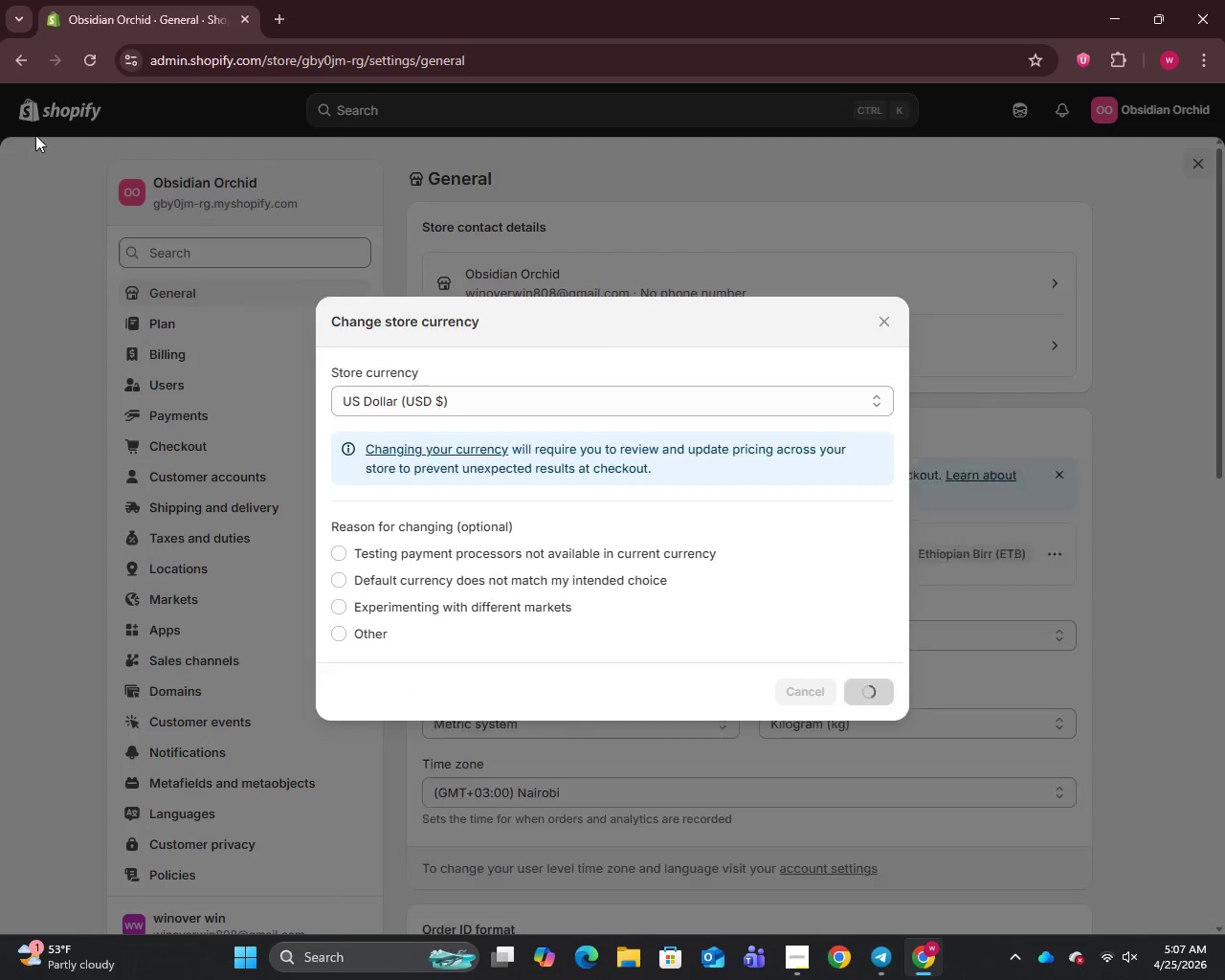 
left_click([49, 111])
 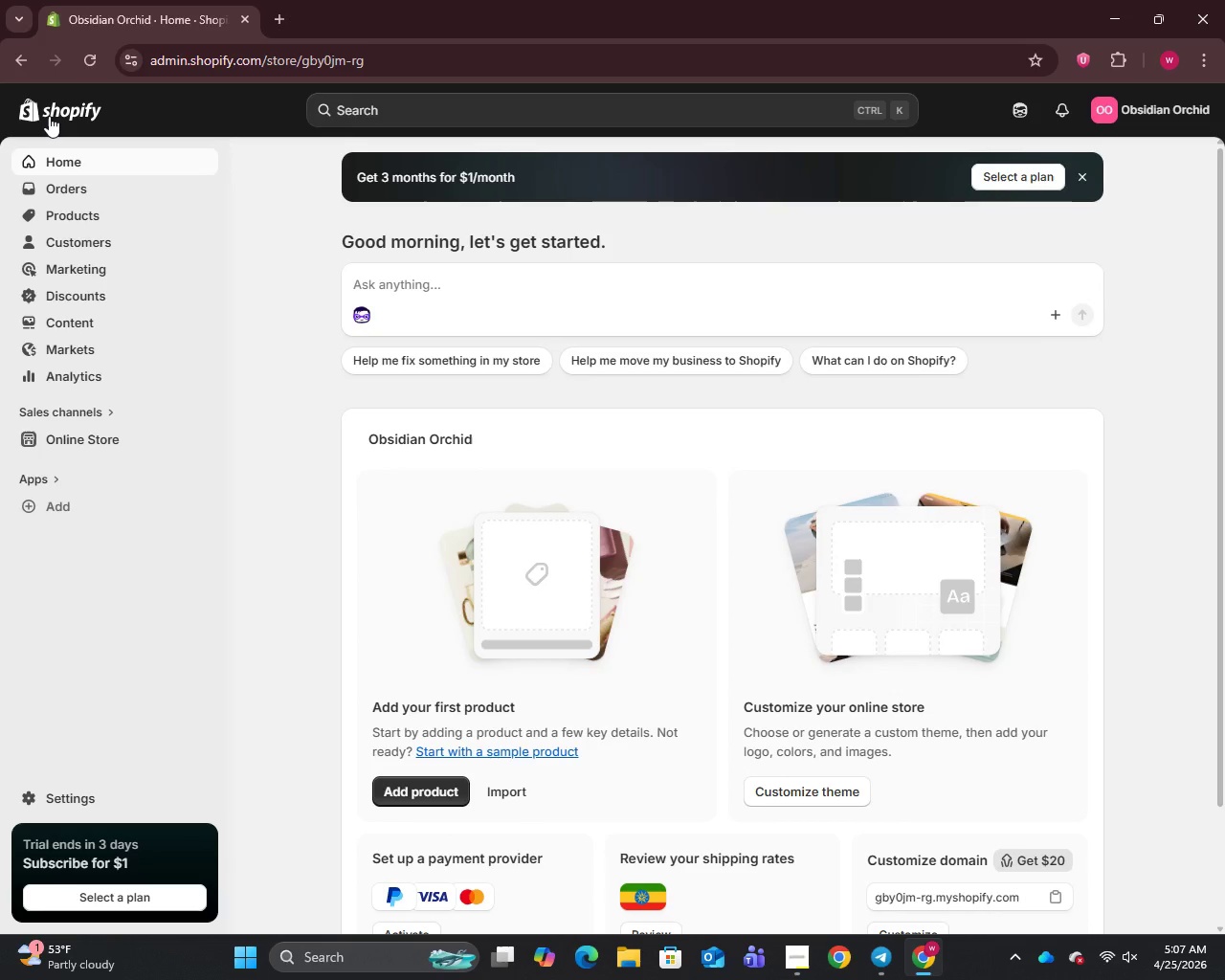 
wait(8.42)
 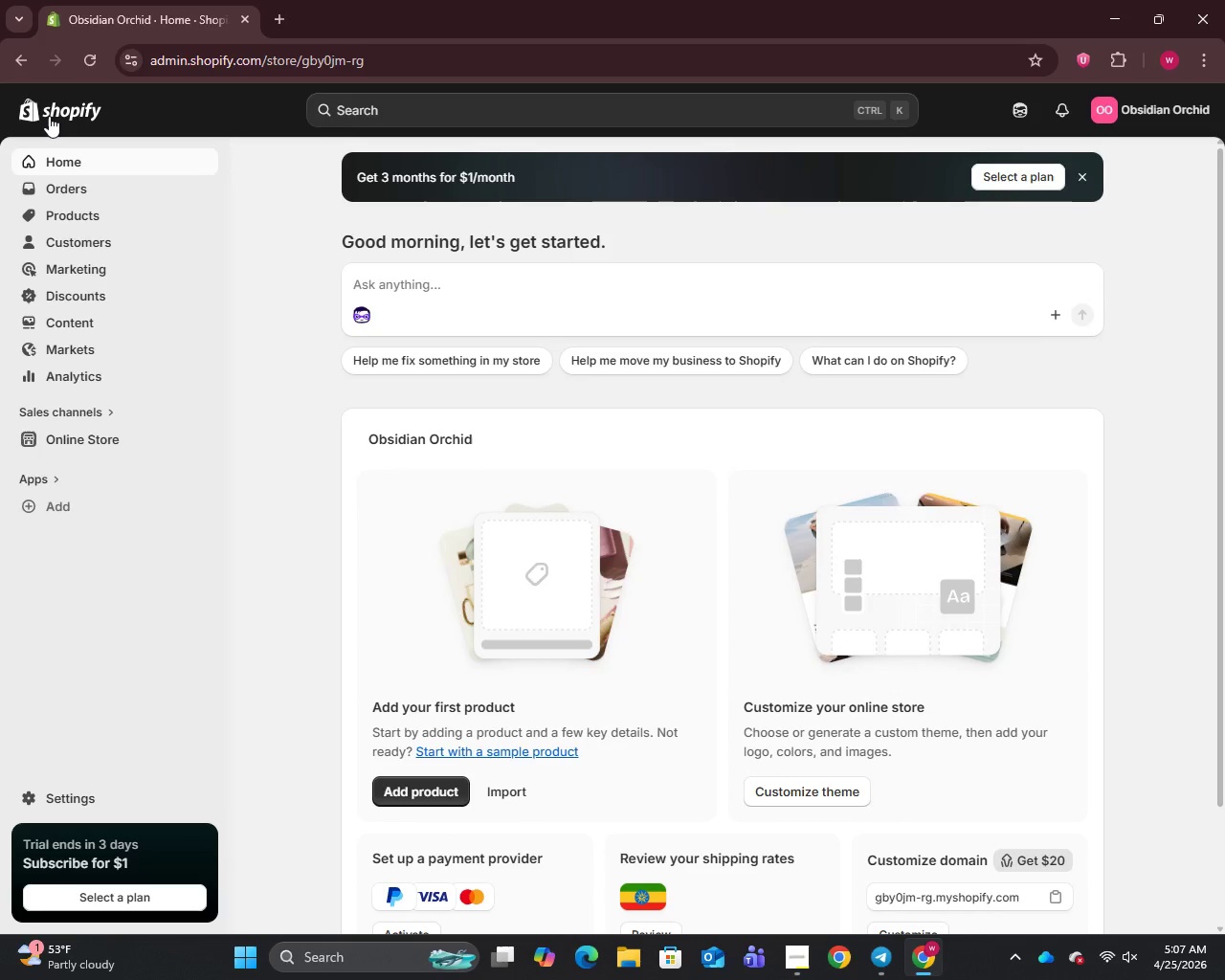 
left_click([234, 58])
 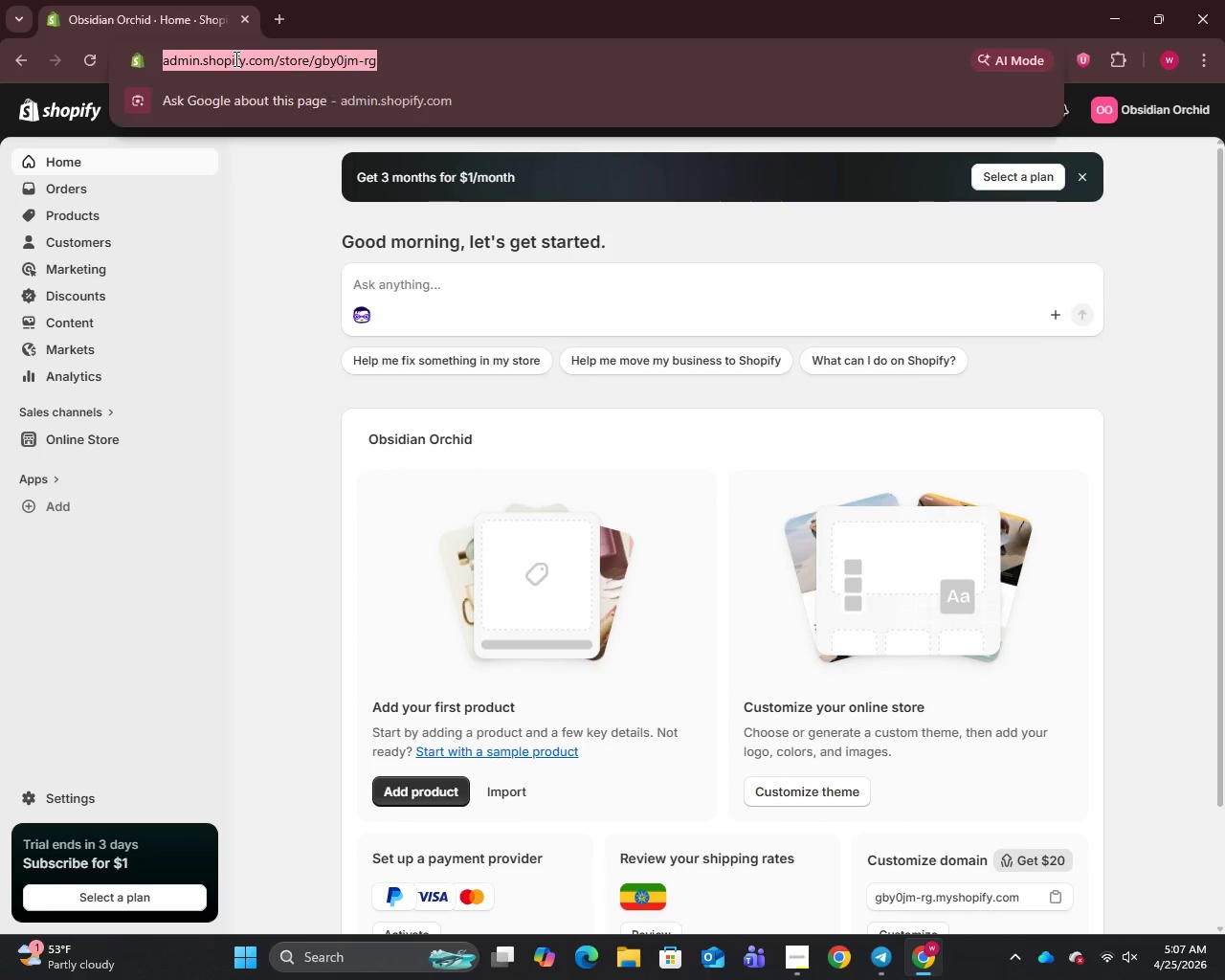 
key(Control+C)
 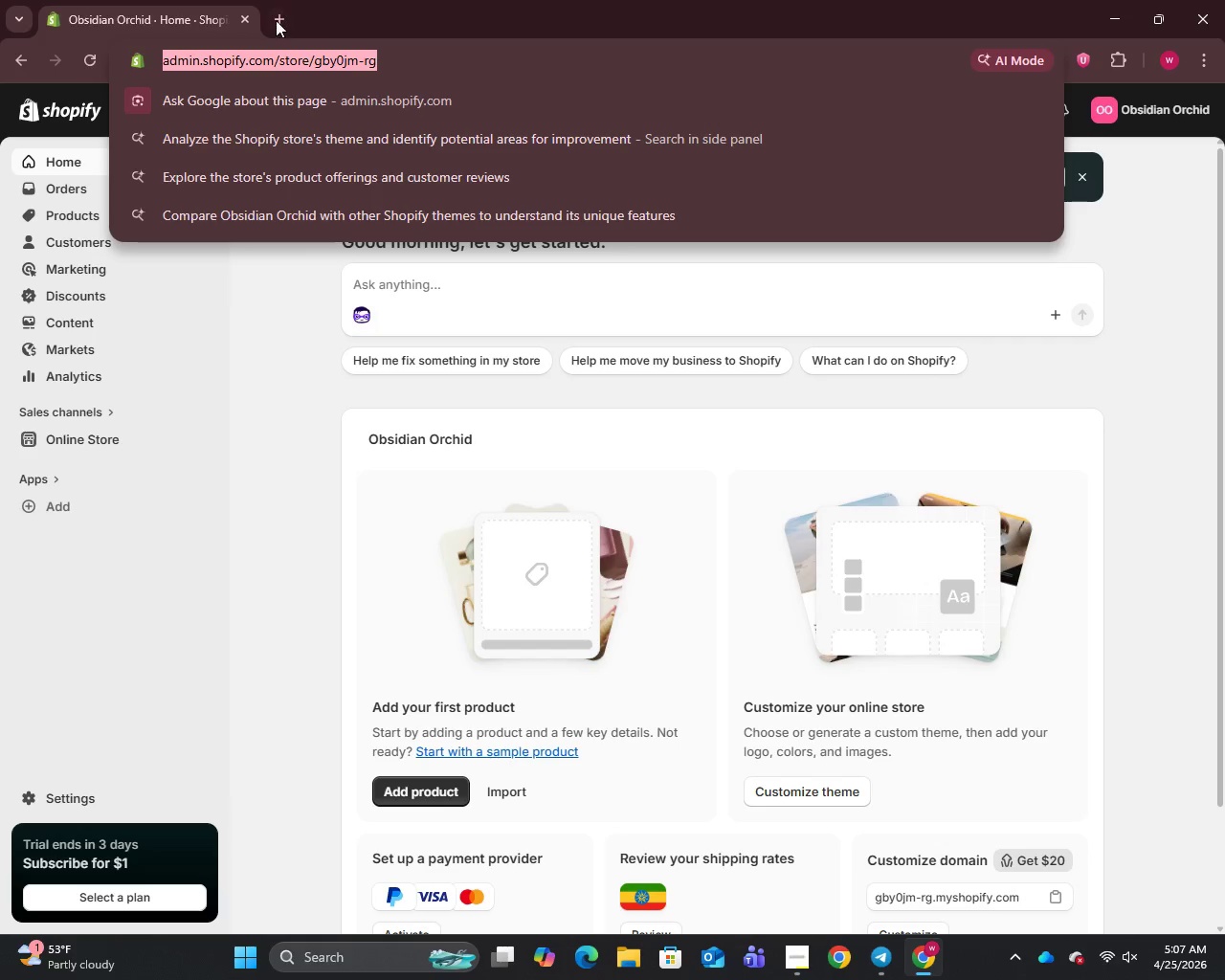 
left_click([276, 18])
 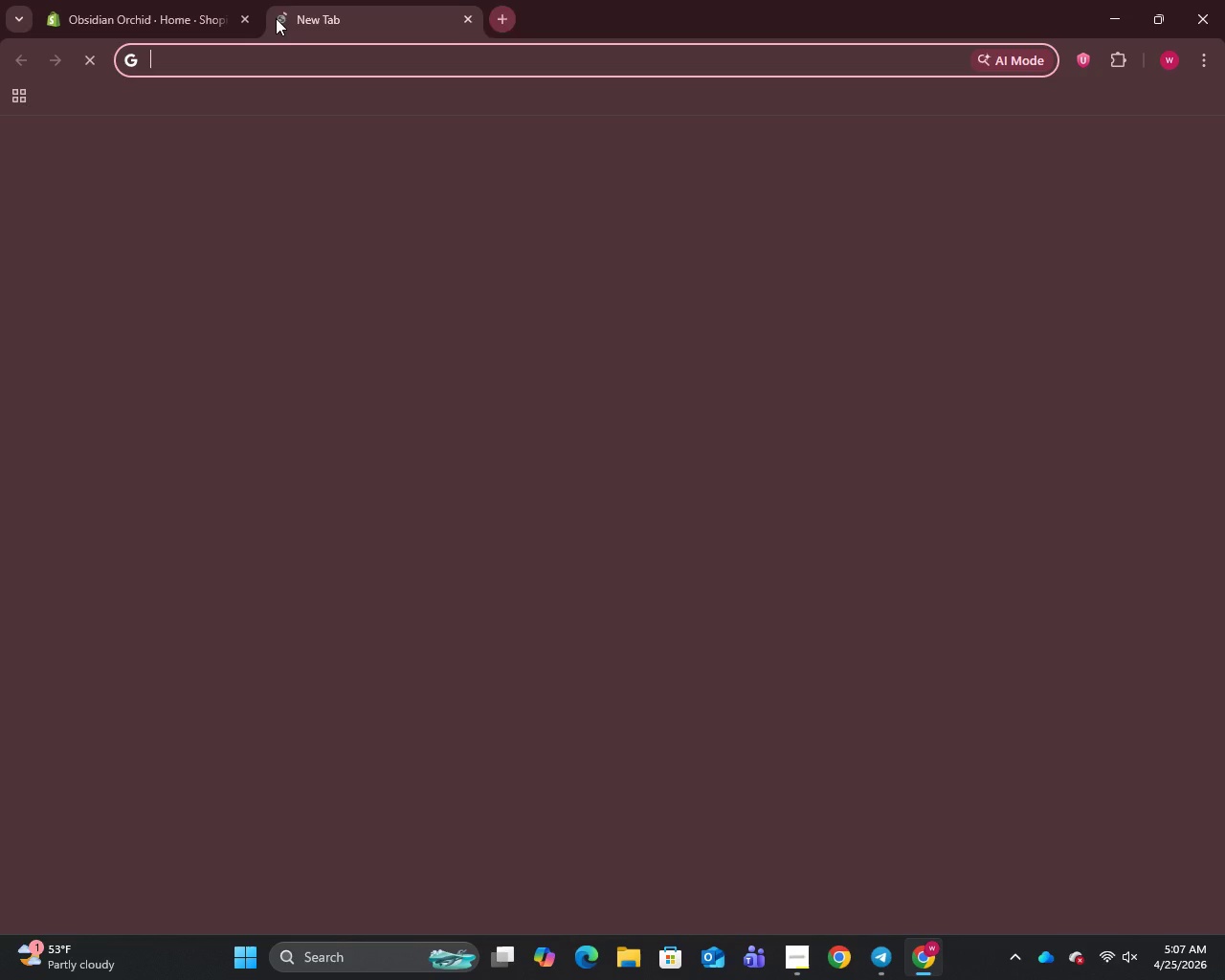 
key(Control+V)
 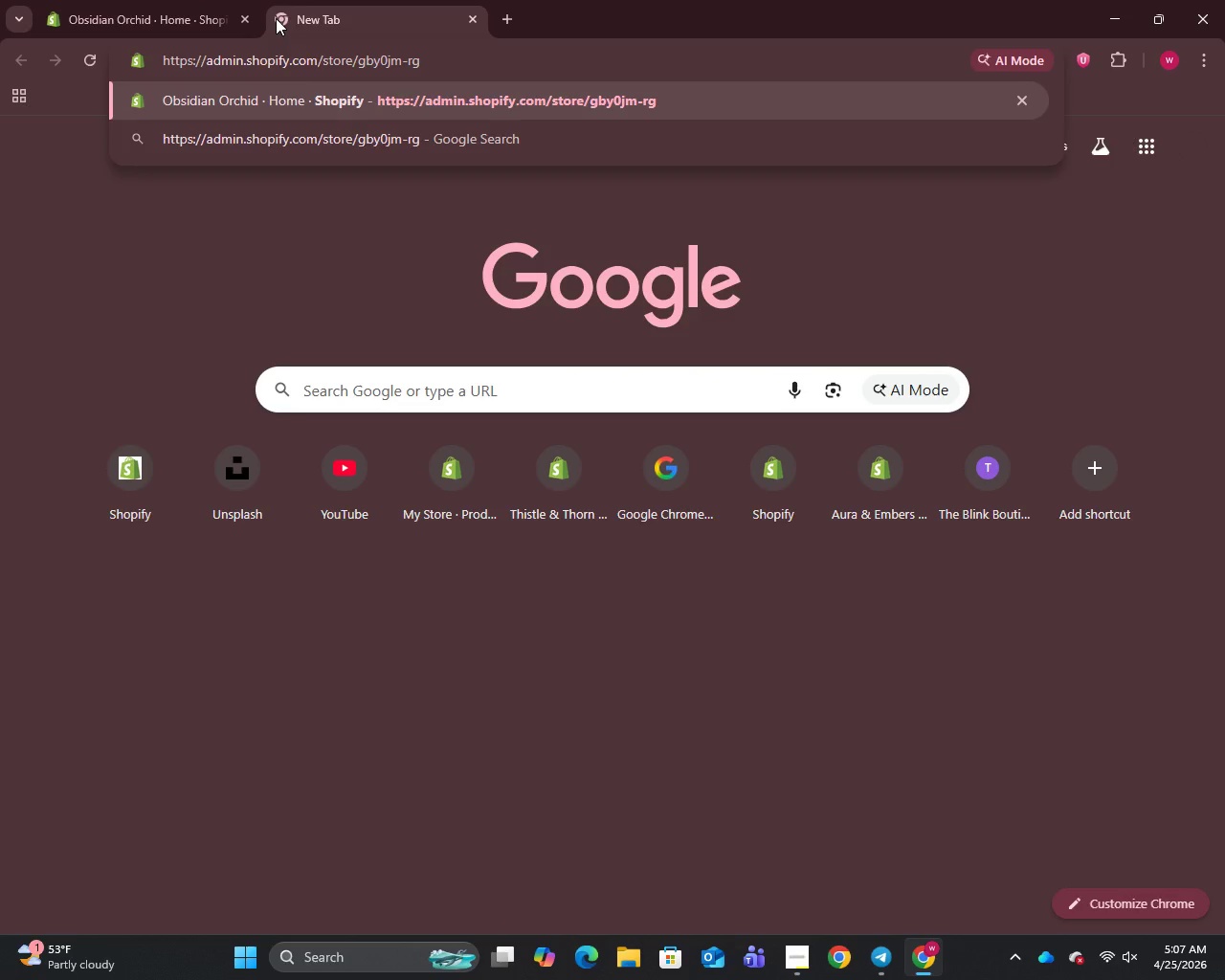 
key(Enter)
 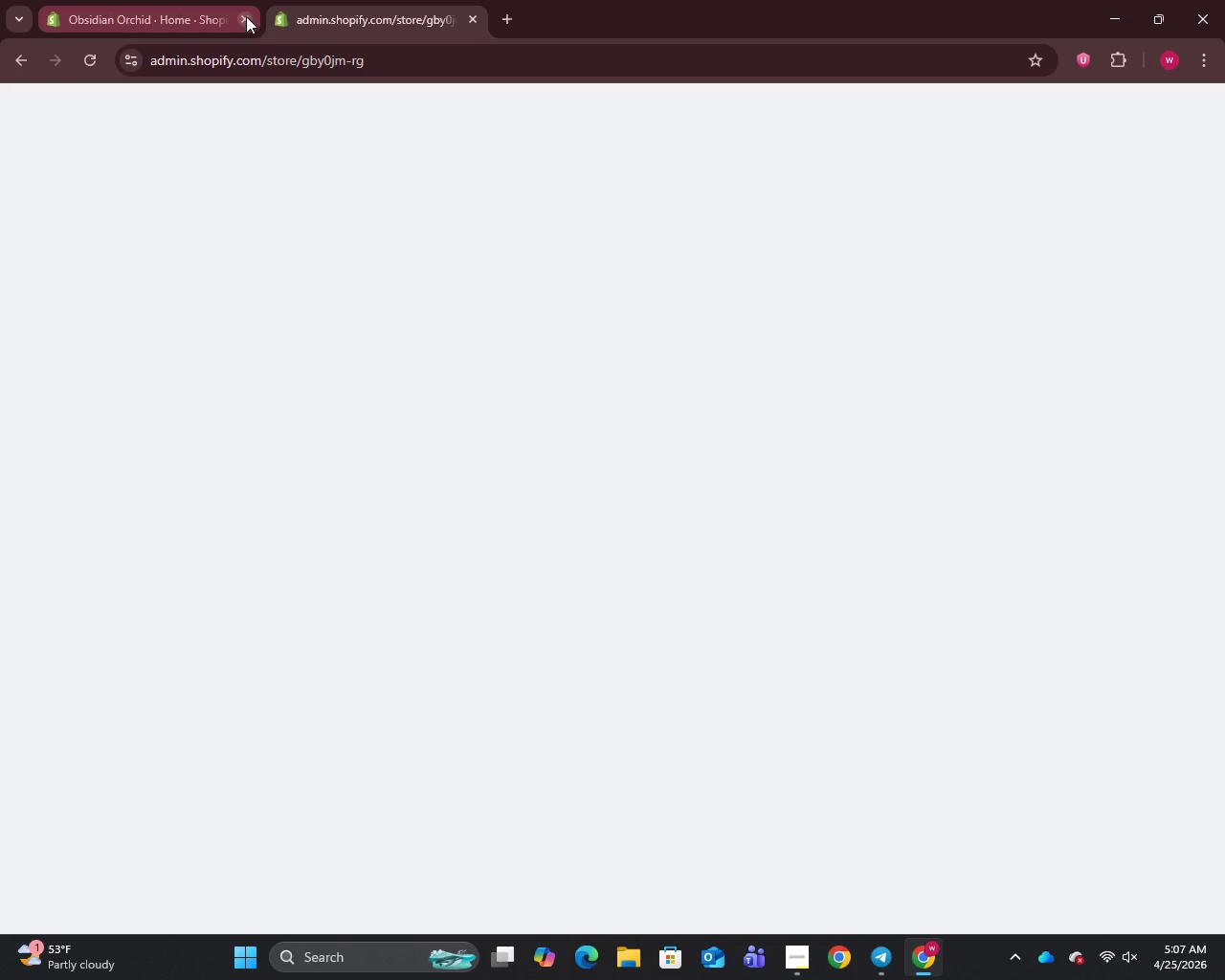 
left_click([246, 16])
 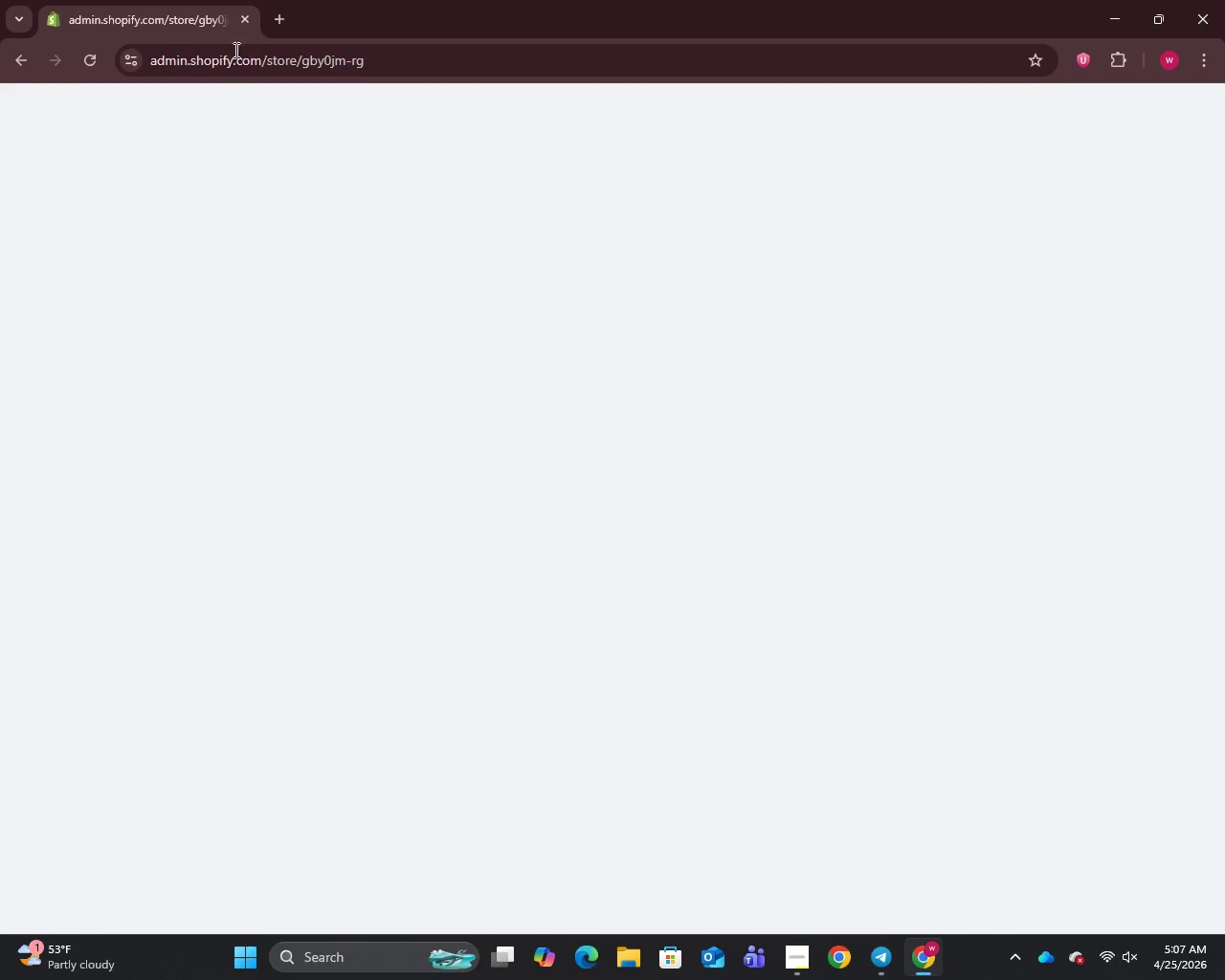 
mouse_move([231, 195])
 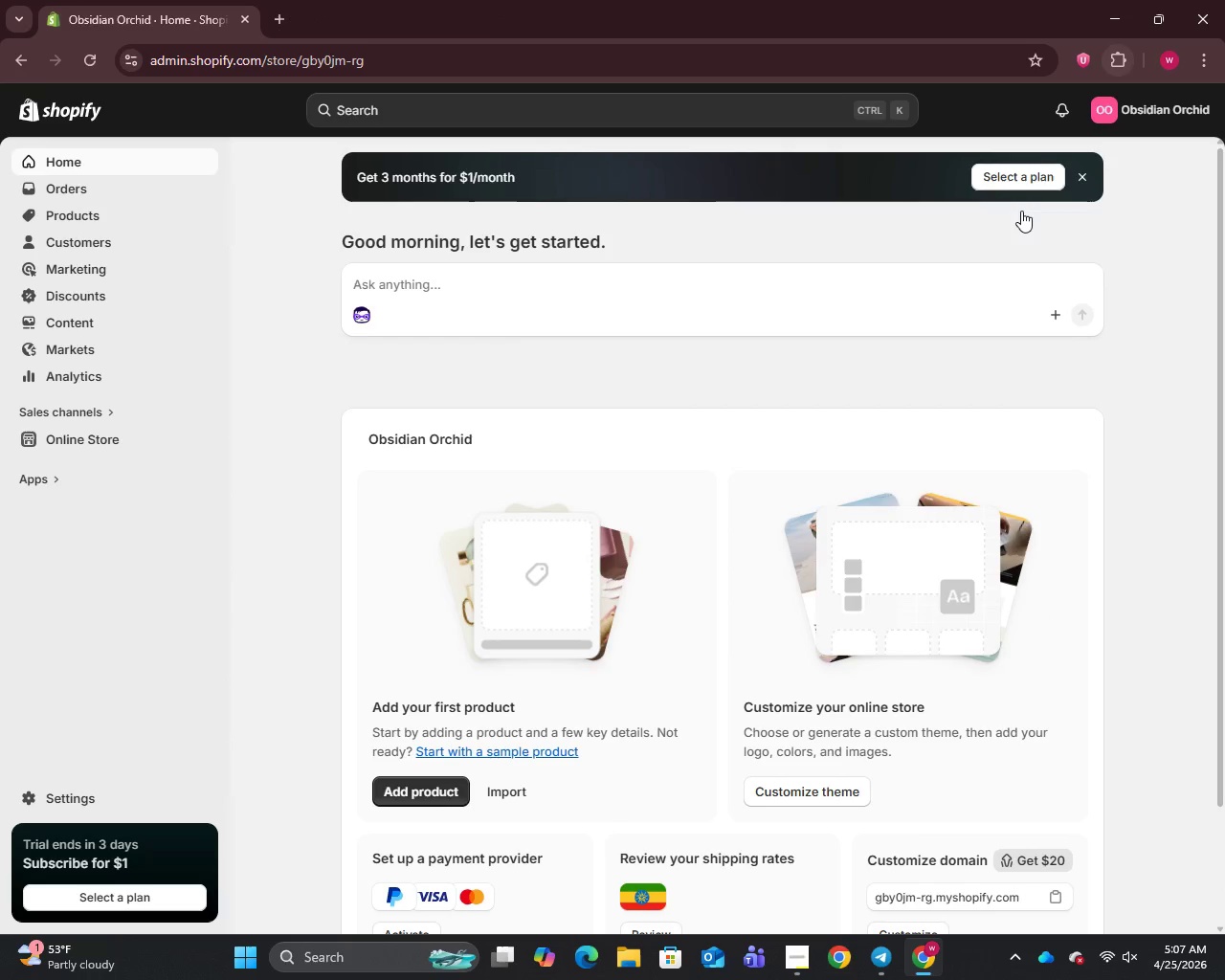 
scroll: coordinate [879, 719], scroll_direction: down, amount: 10.0
 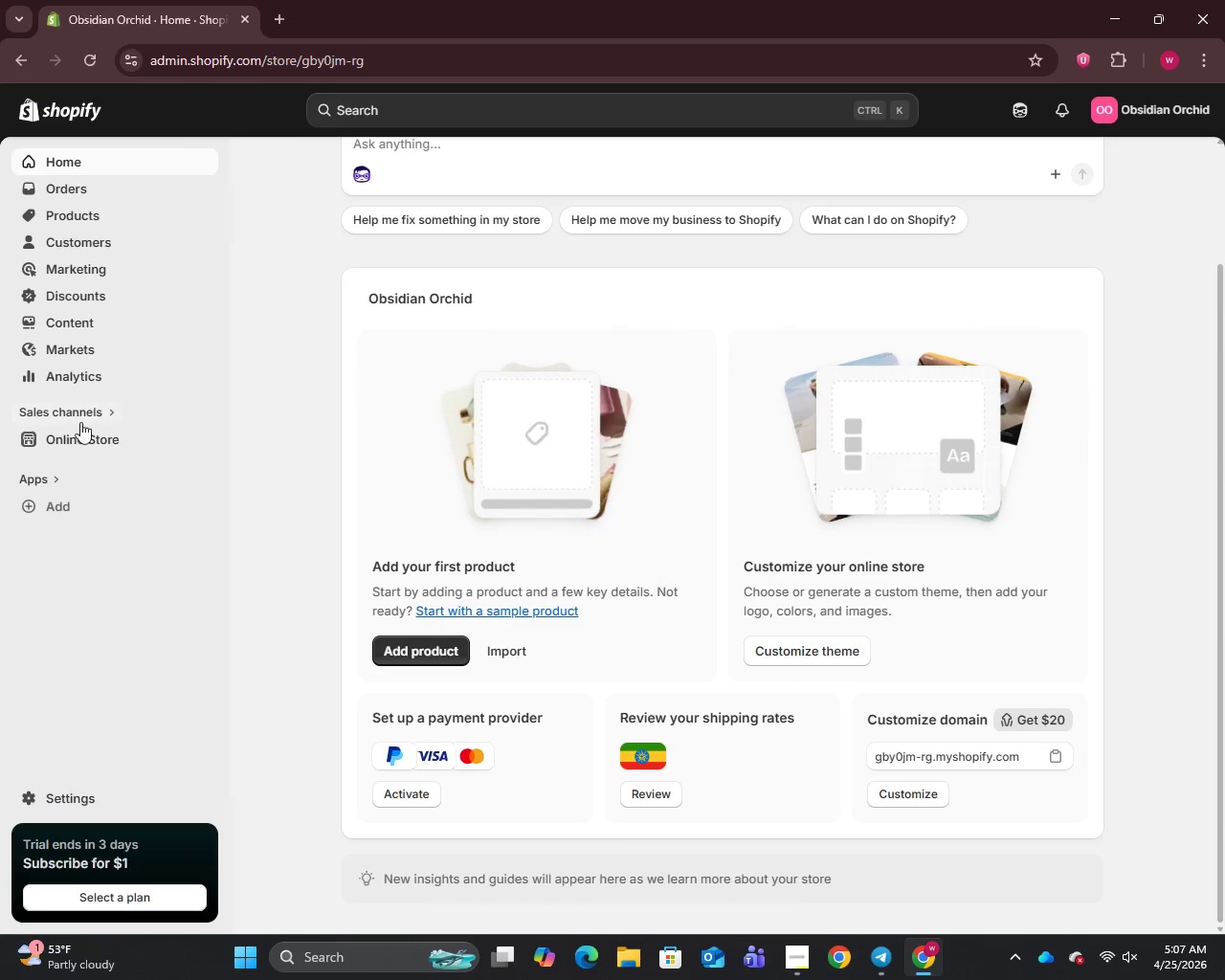 
left_click([78, 431])
 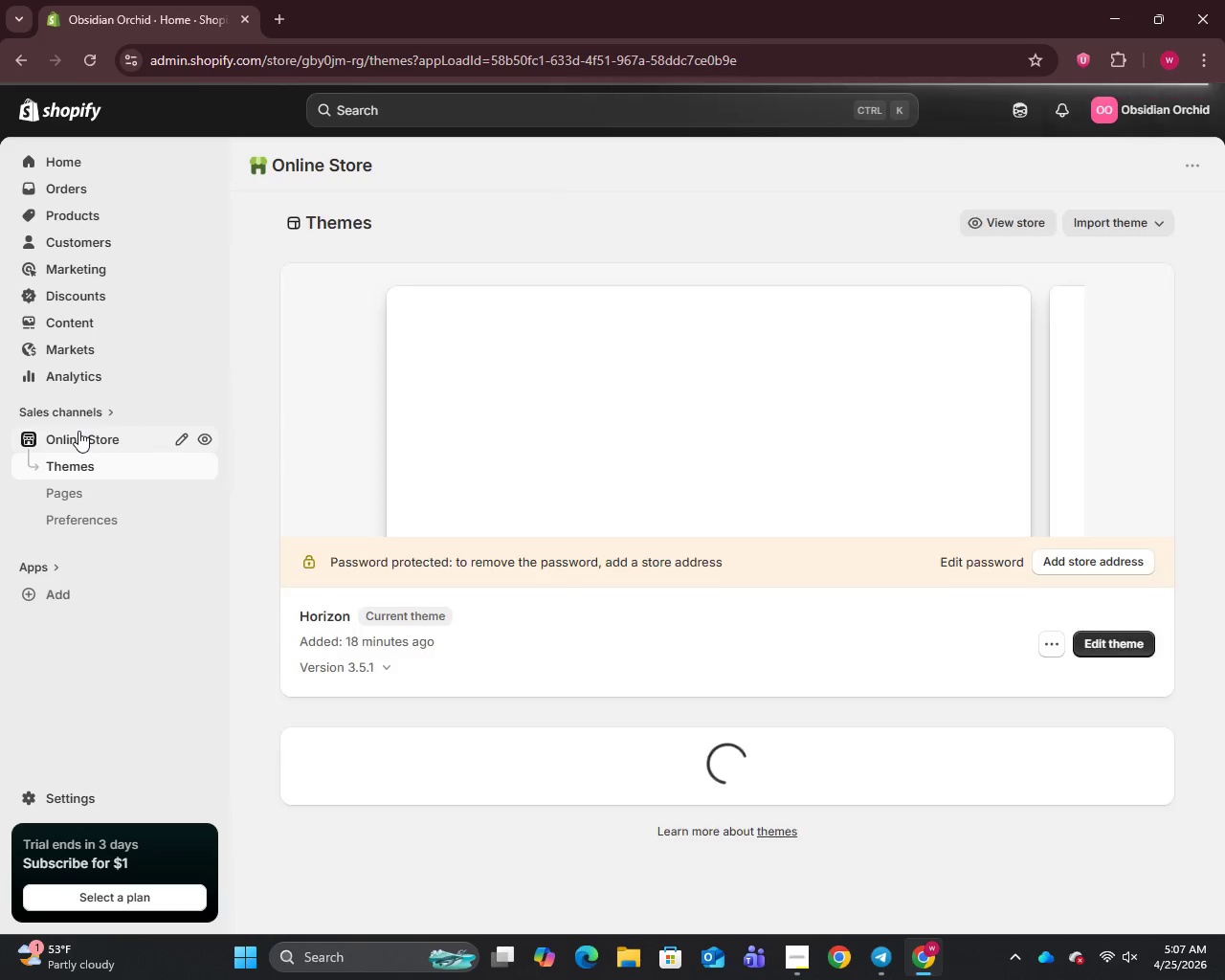 
wait(6.48)
 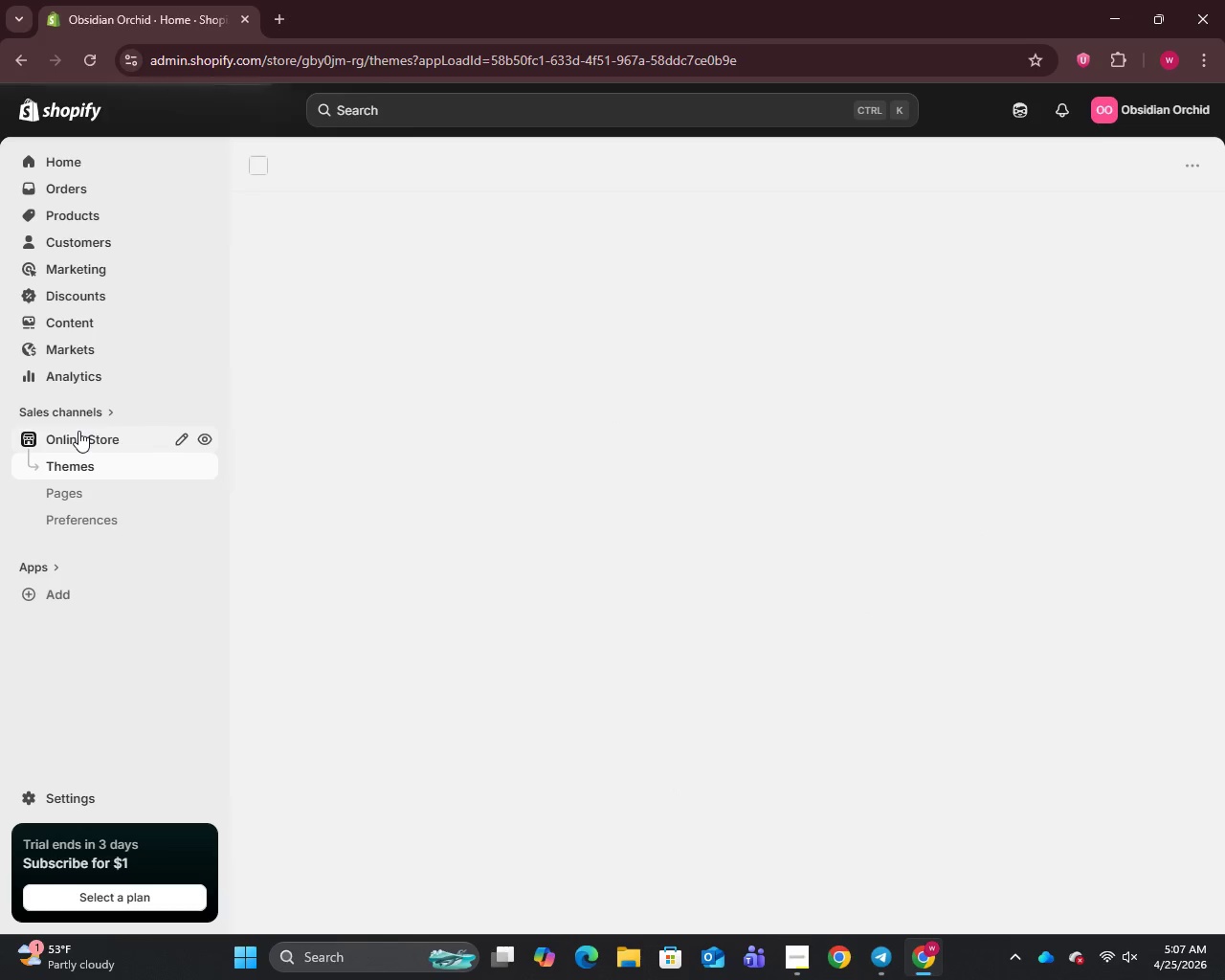 
left_click([1135, 236])
 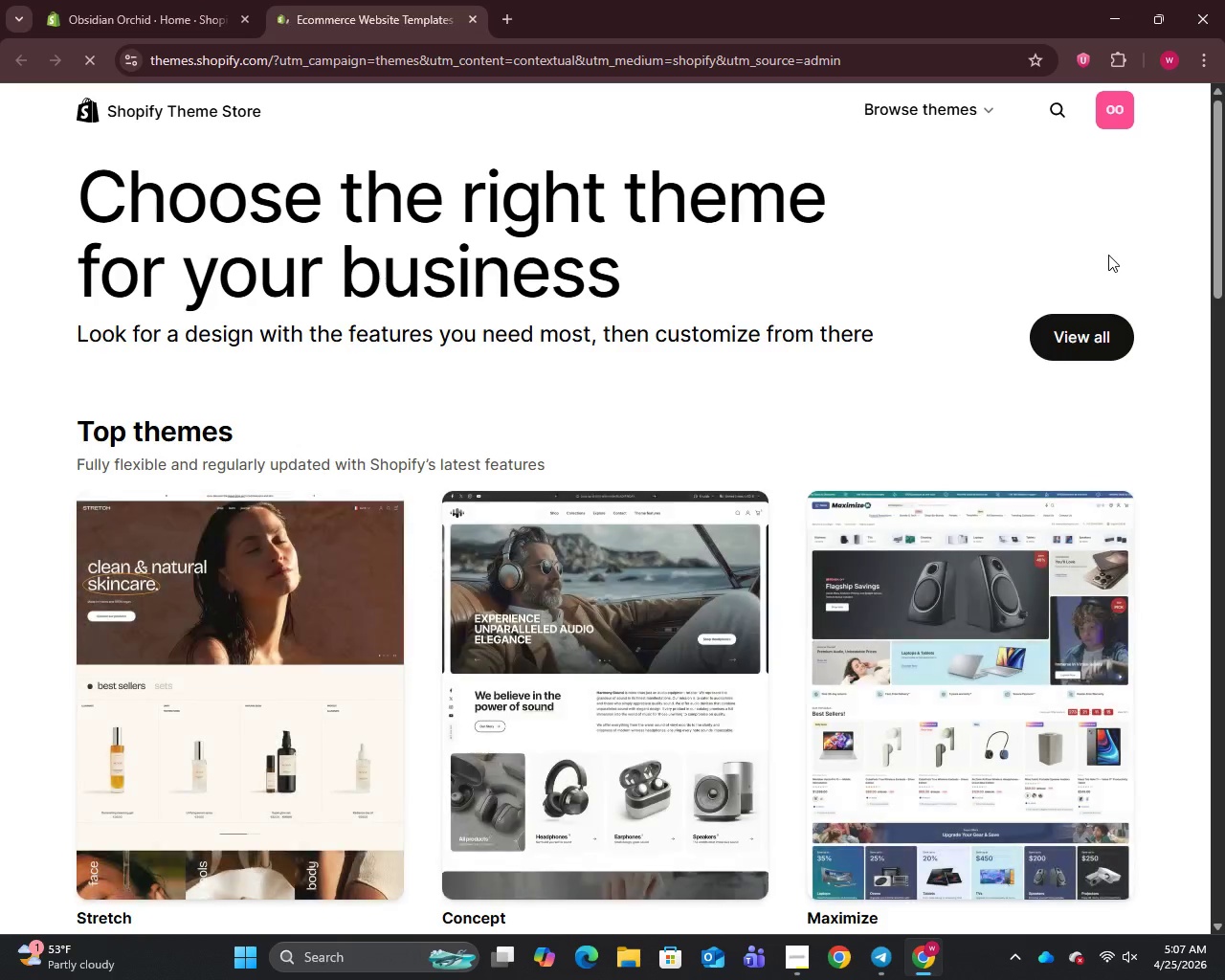 
wait(5.89)
 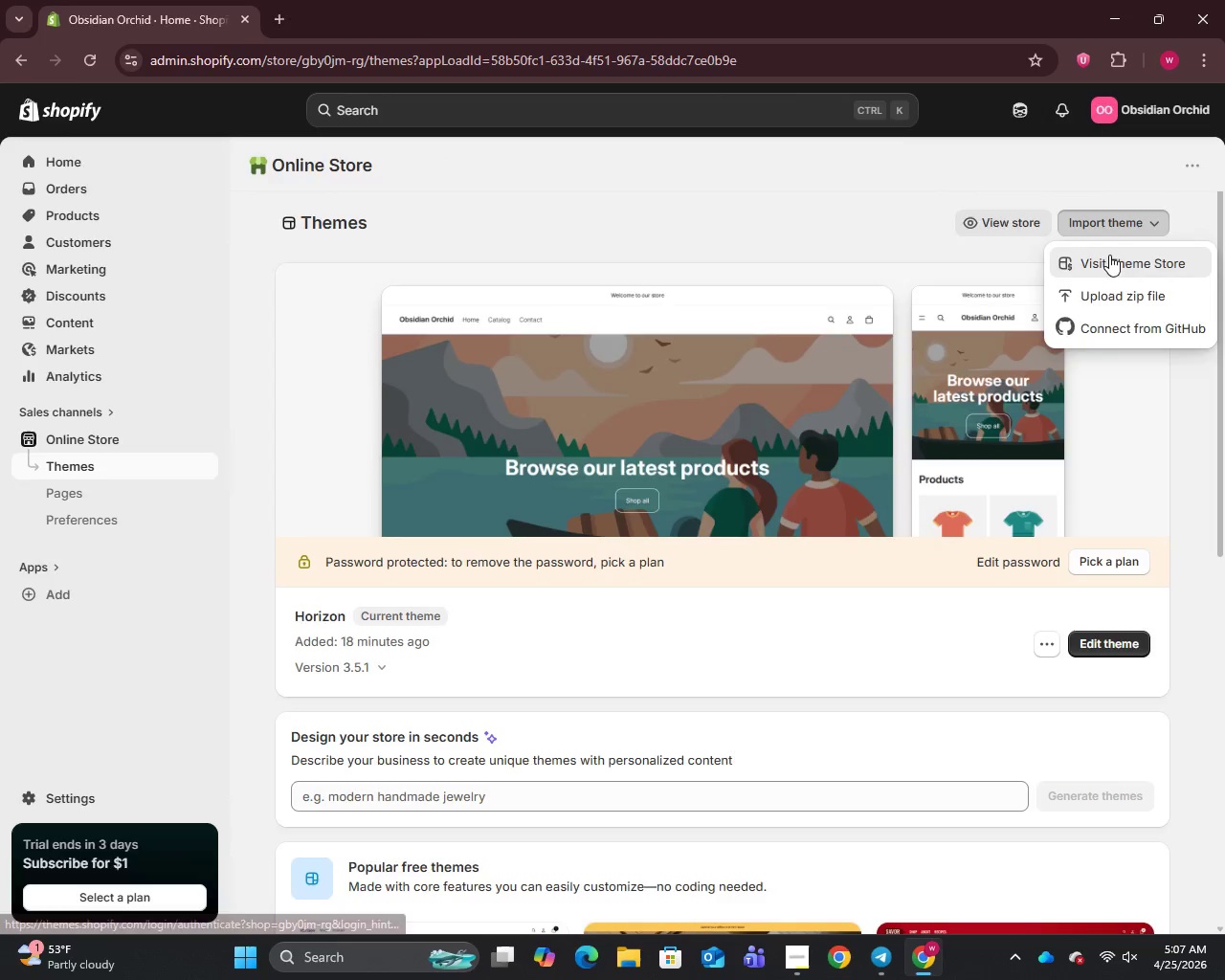 
left_click([1057, 116])
 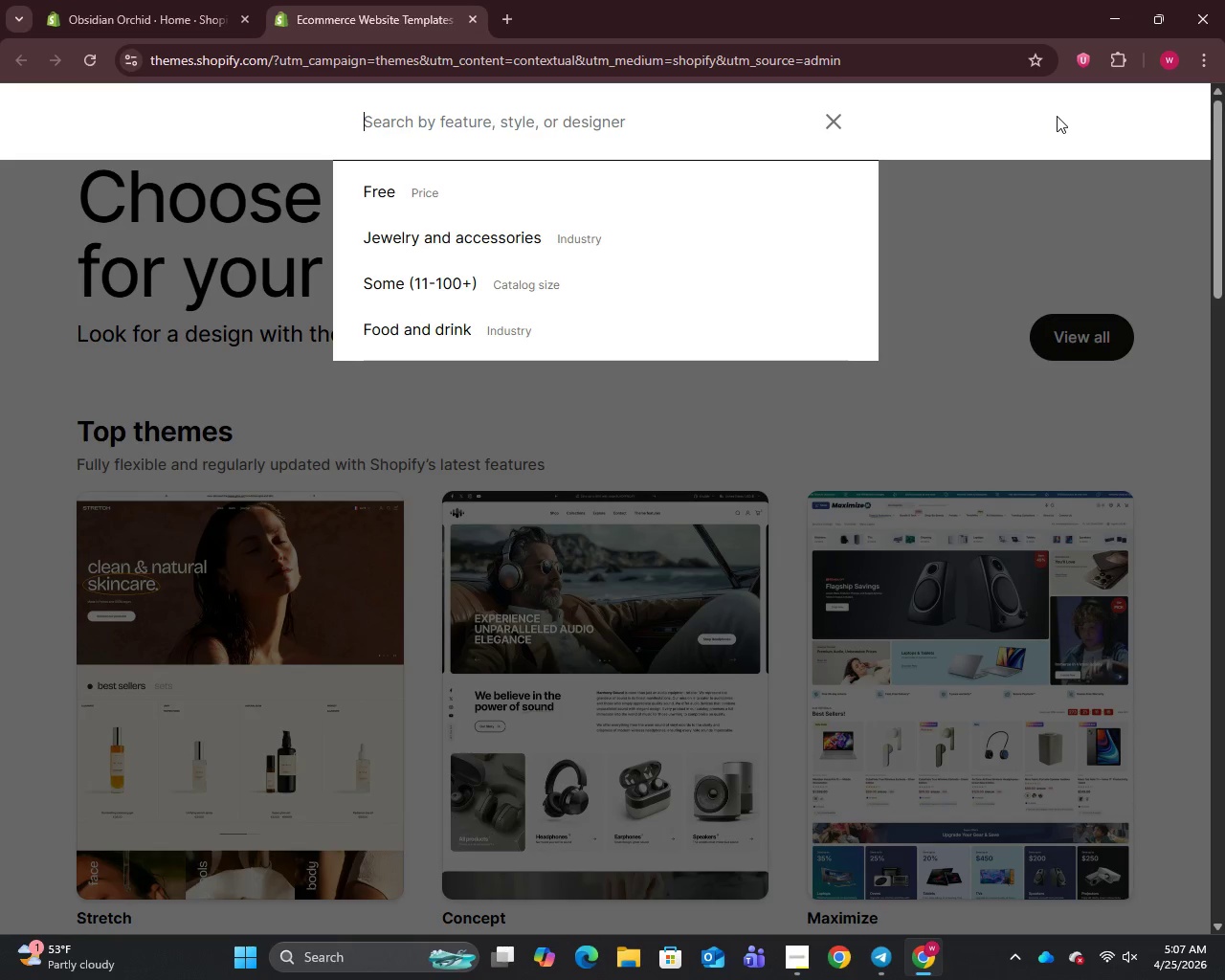 
type(dawn)
 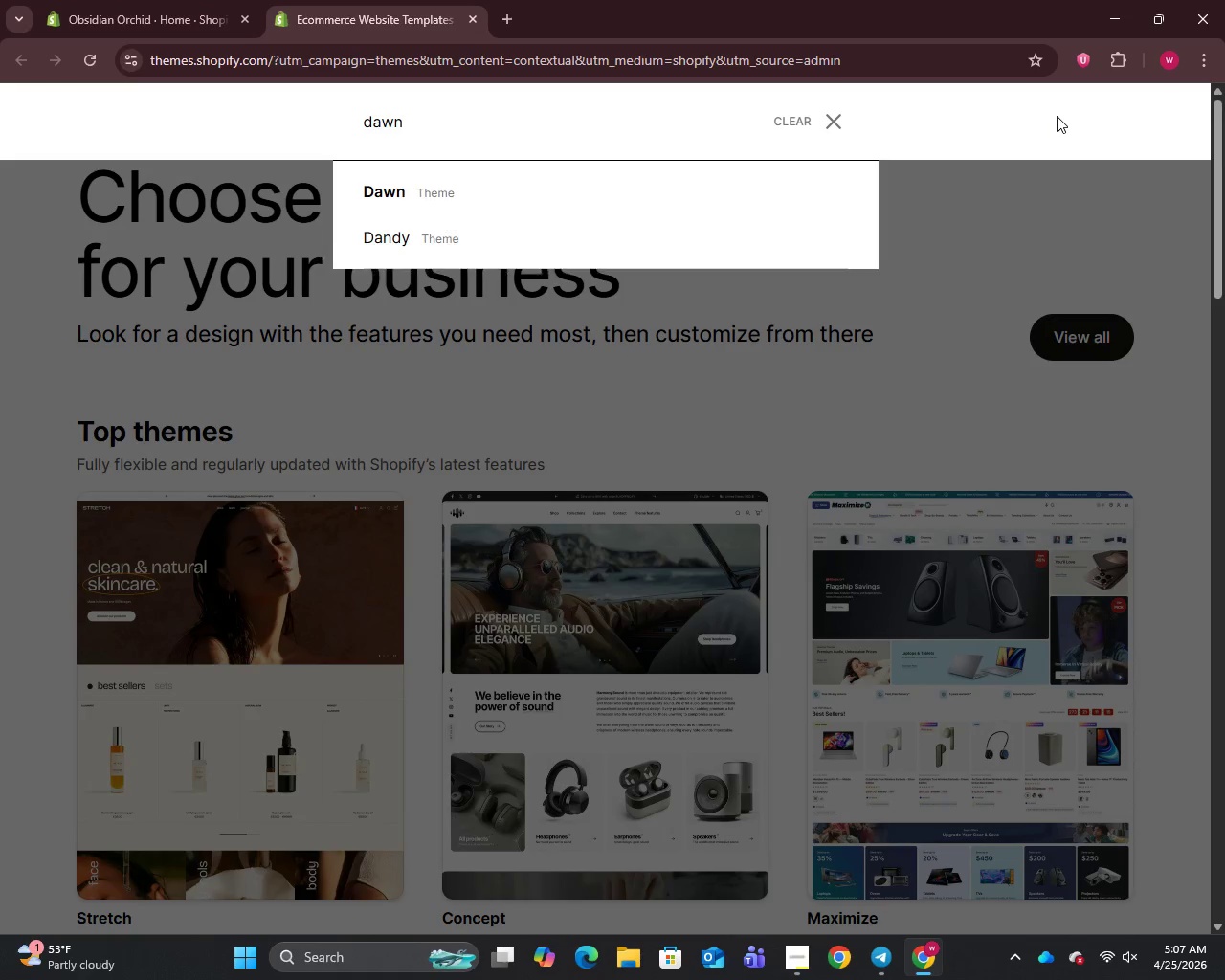 
key(Enter)
 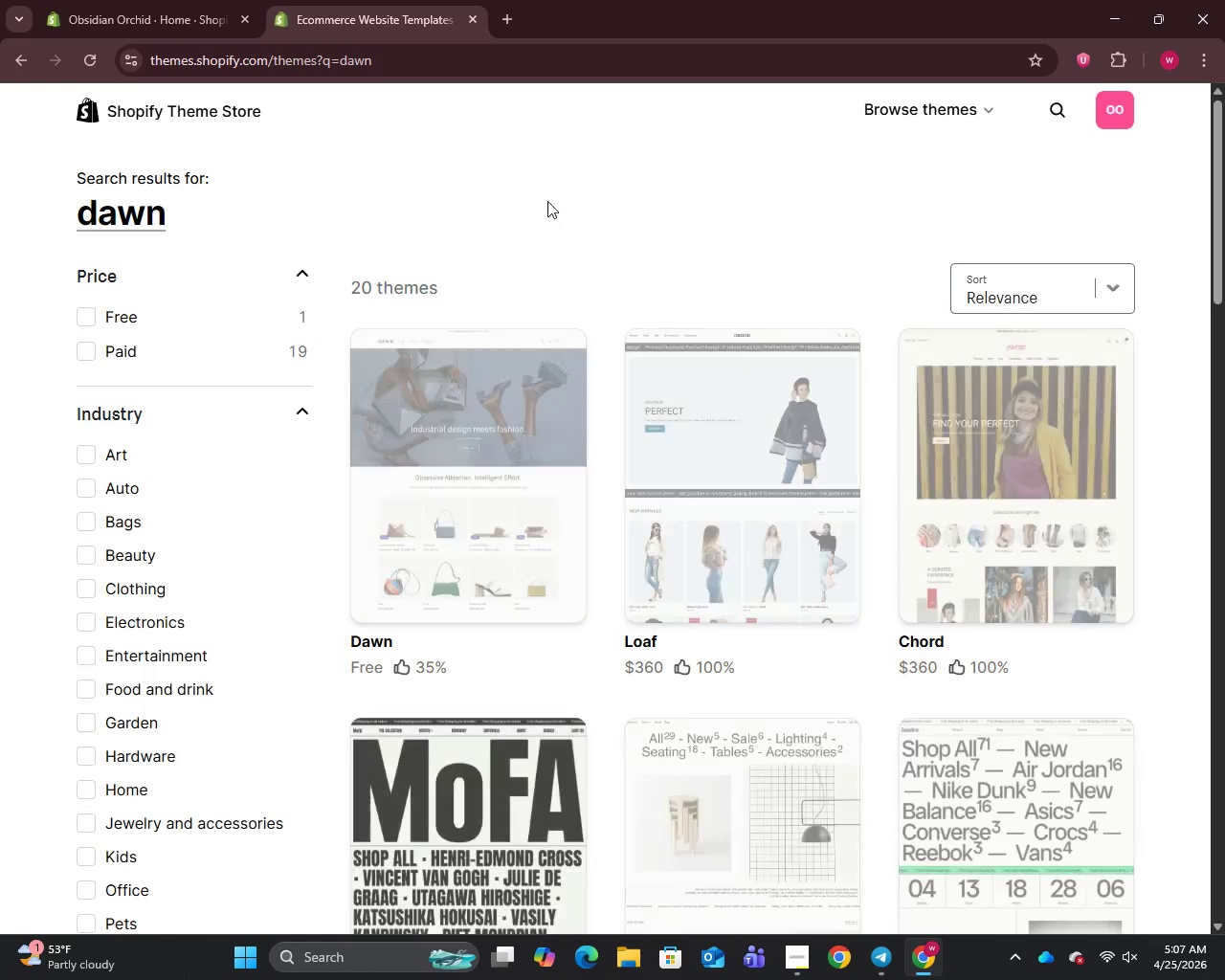 
left_click([465, 464])
 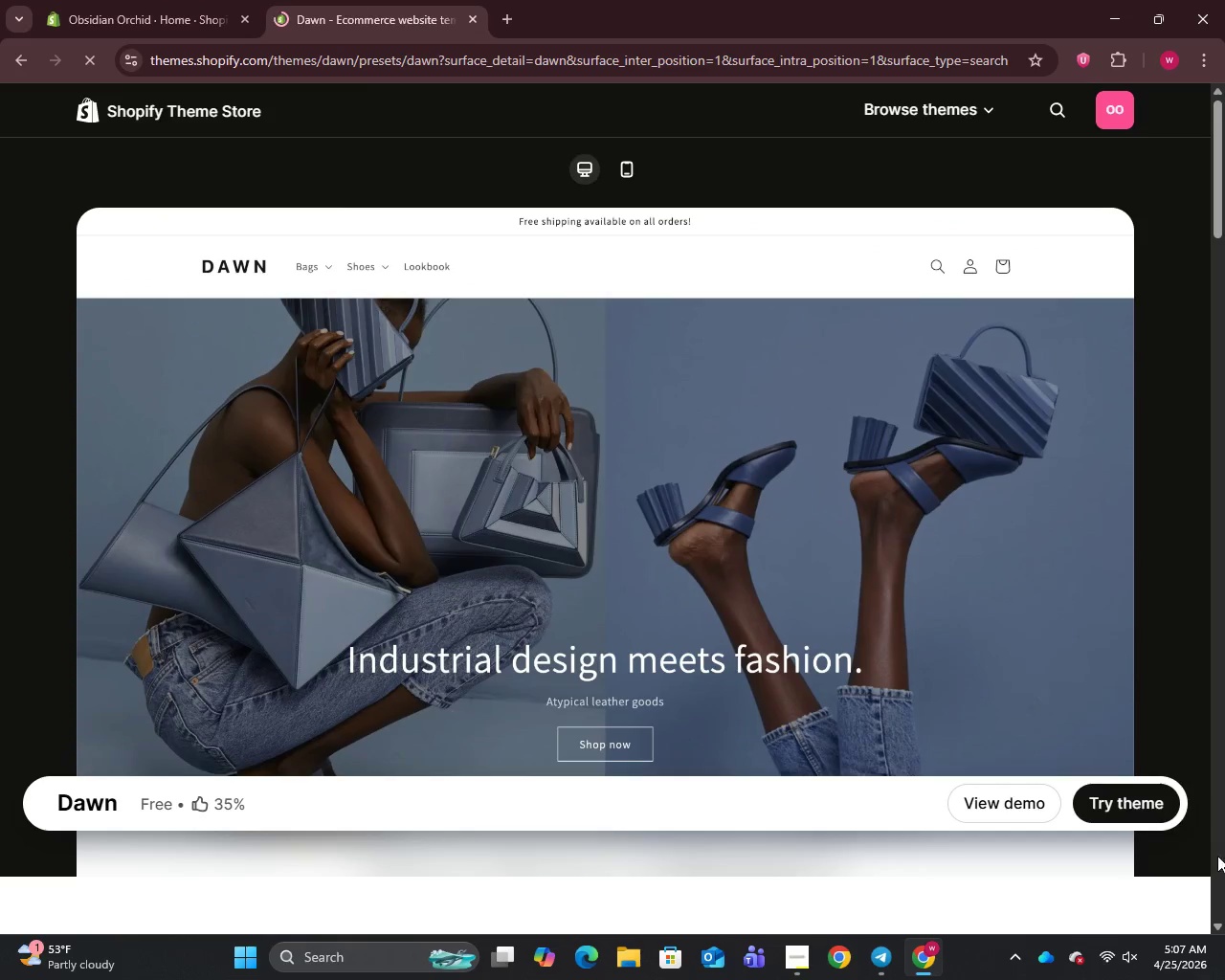 
left_click([1126, 791])
 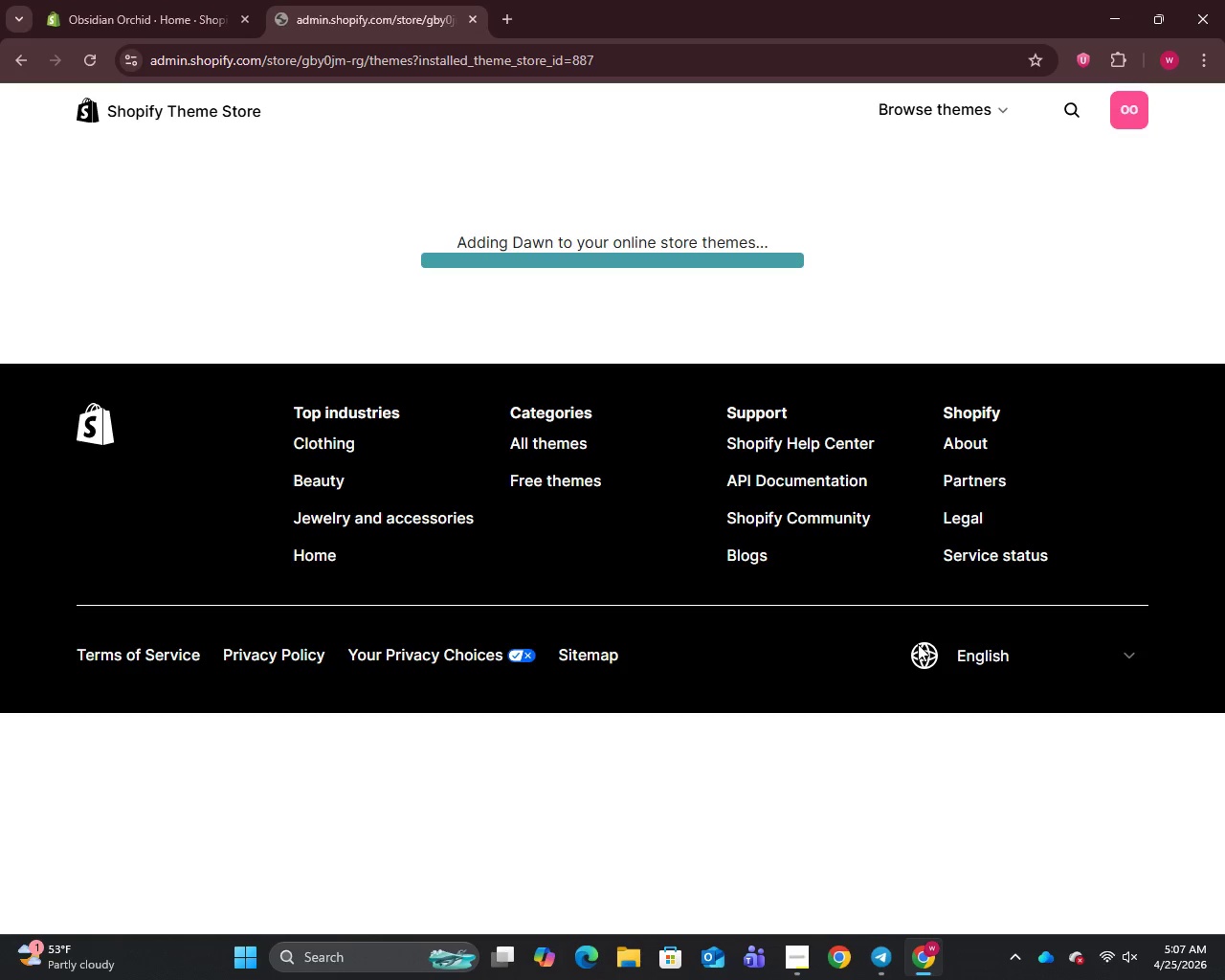 
wait(13.06)
 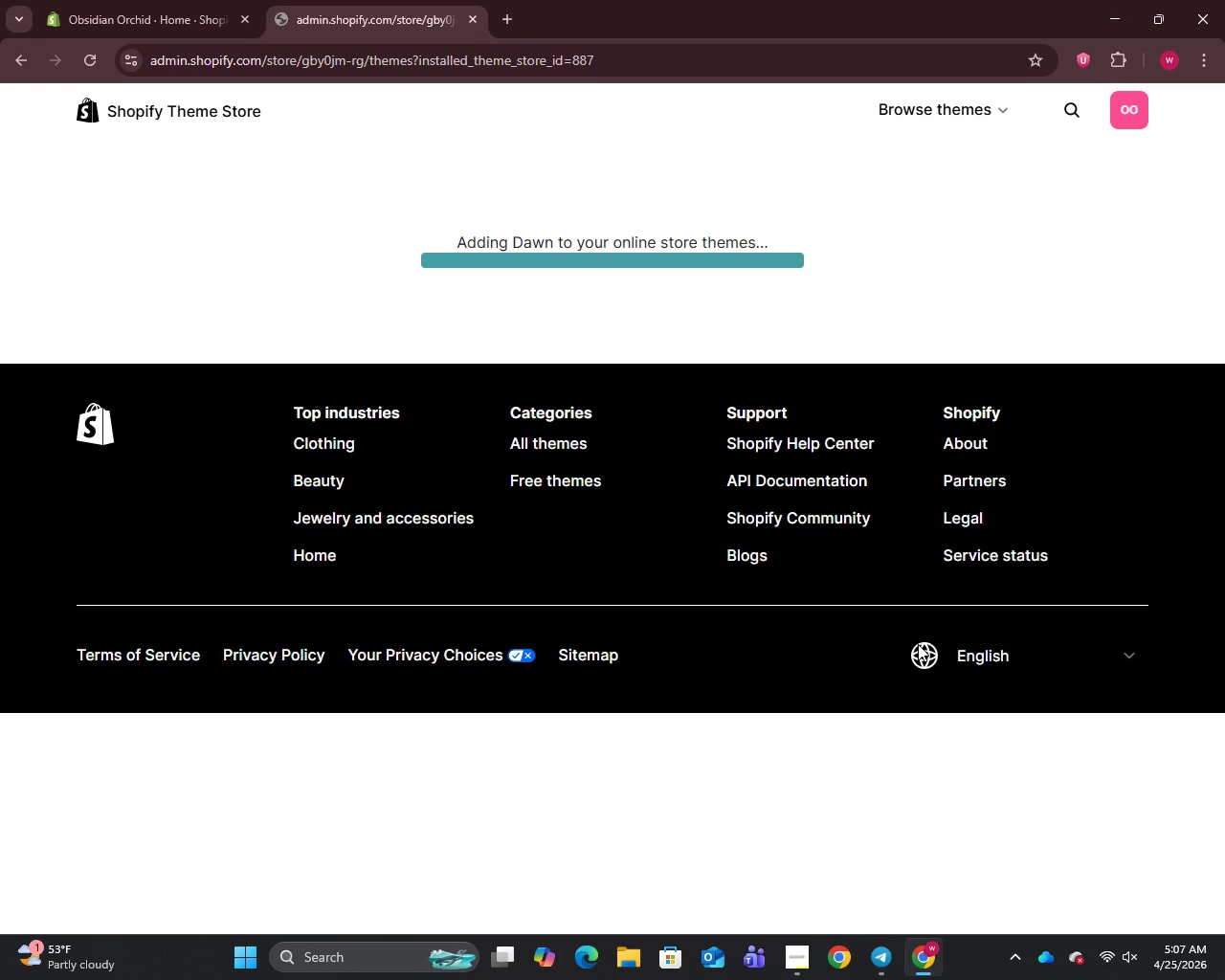 
scroll: coordinate [1102, 769], scroll_direction: down, amount: 5.0
 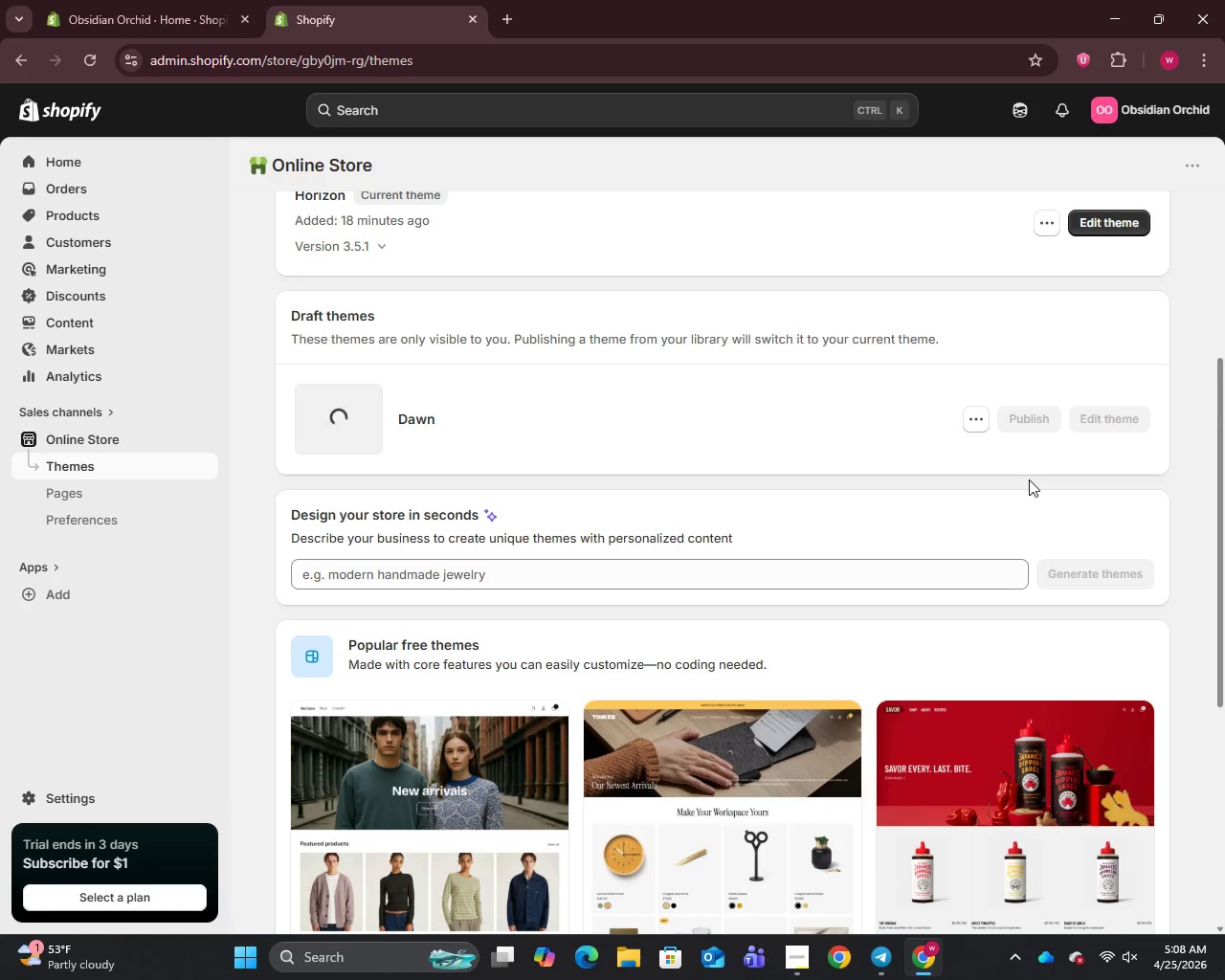 
wait(21.16)
 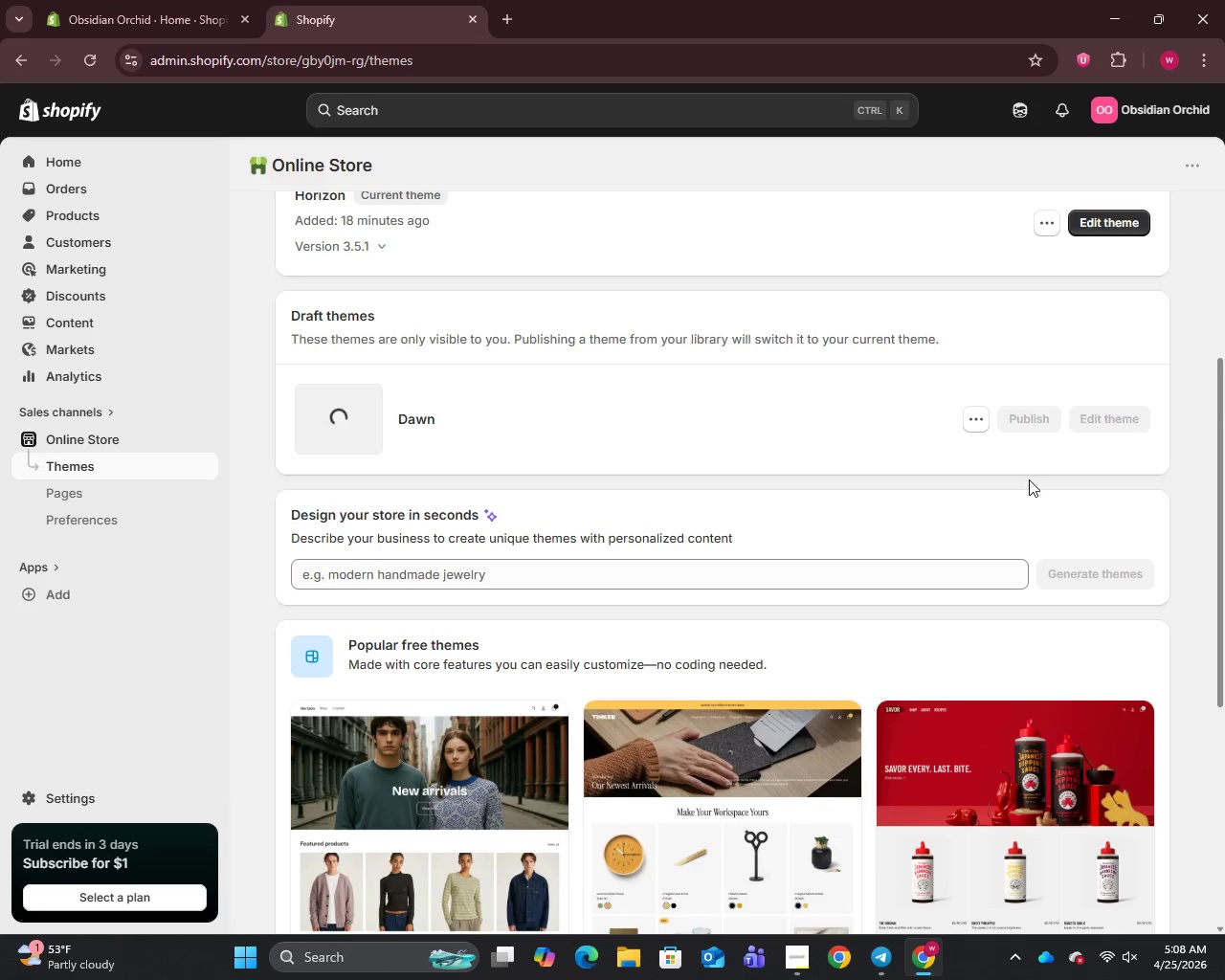 
left_click([1044, 424])
 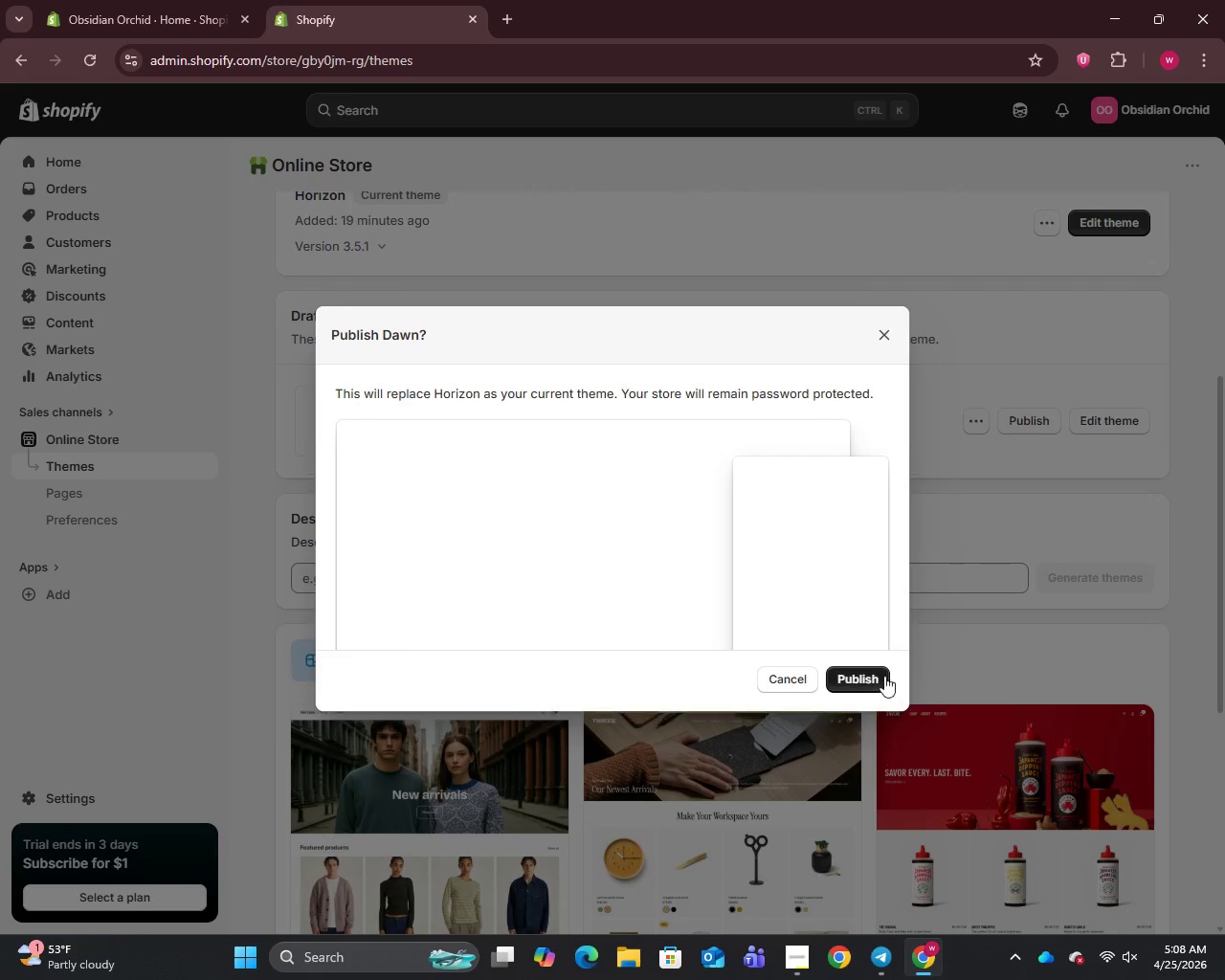 
left_click([854, 683])
 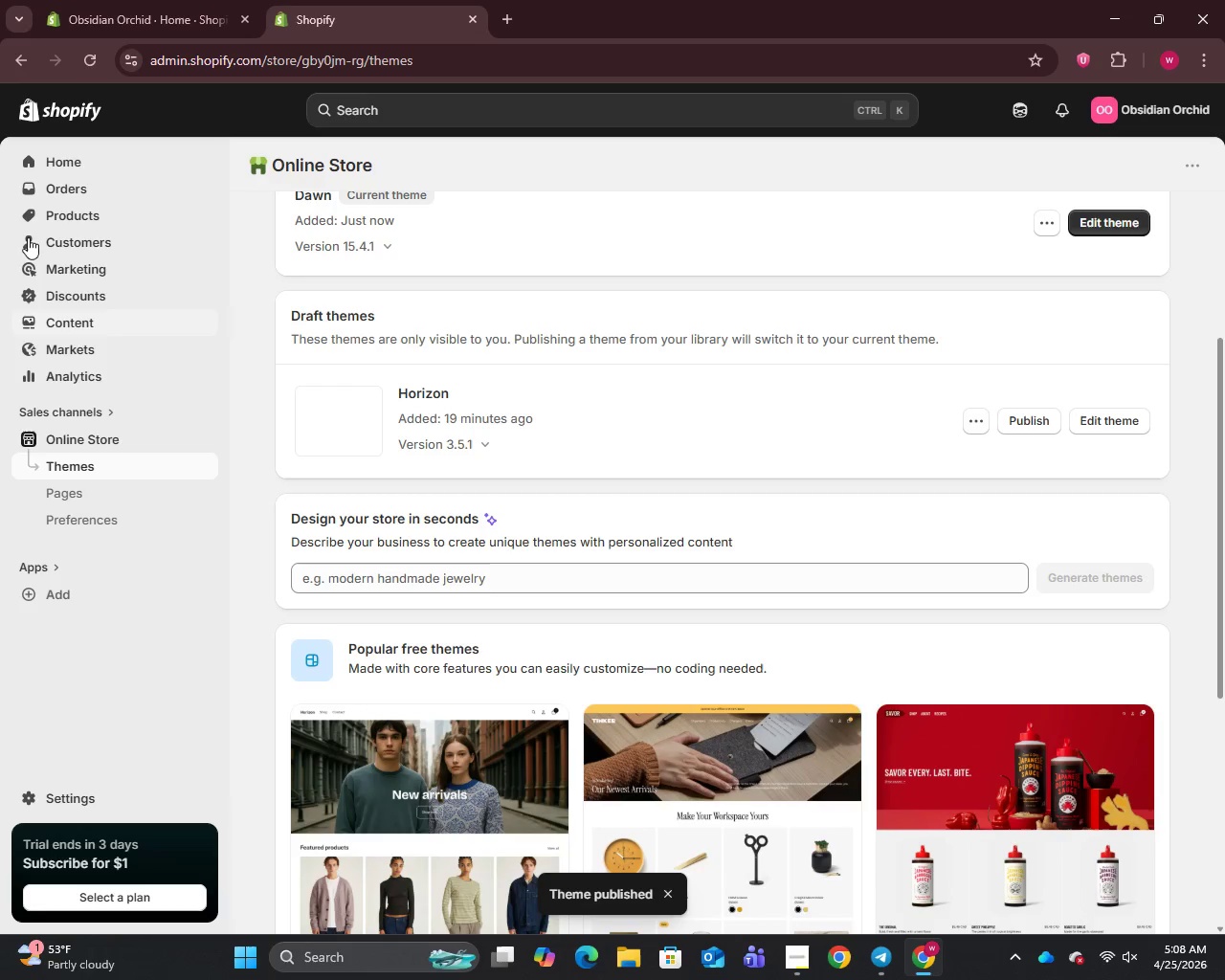 
left_click([69, 213])
 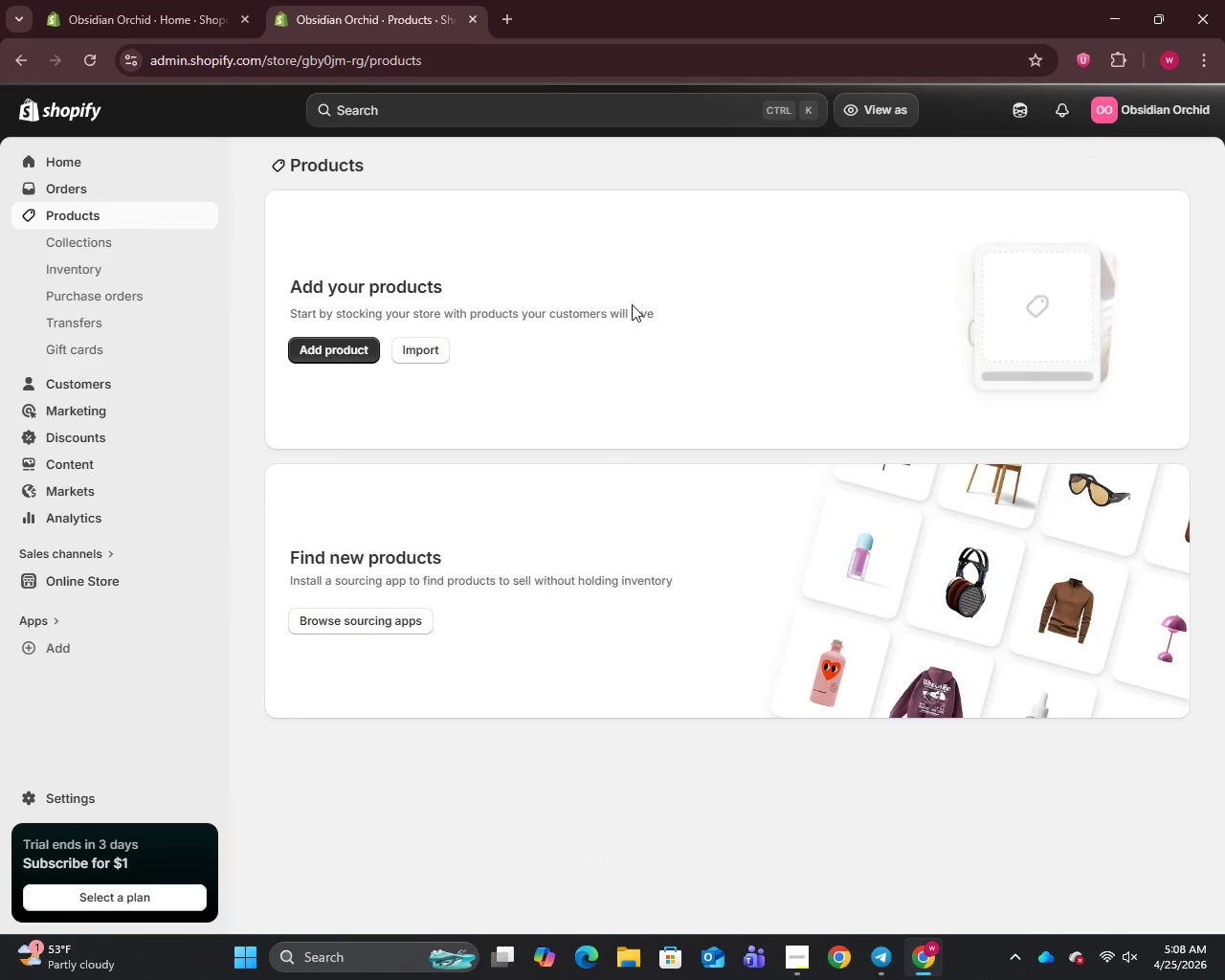 
left_click([324, 353])
 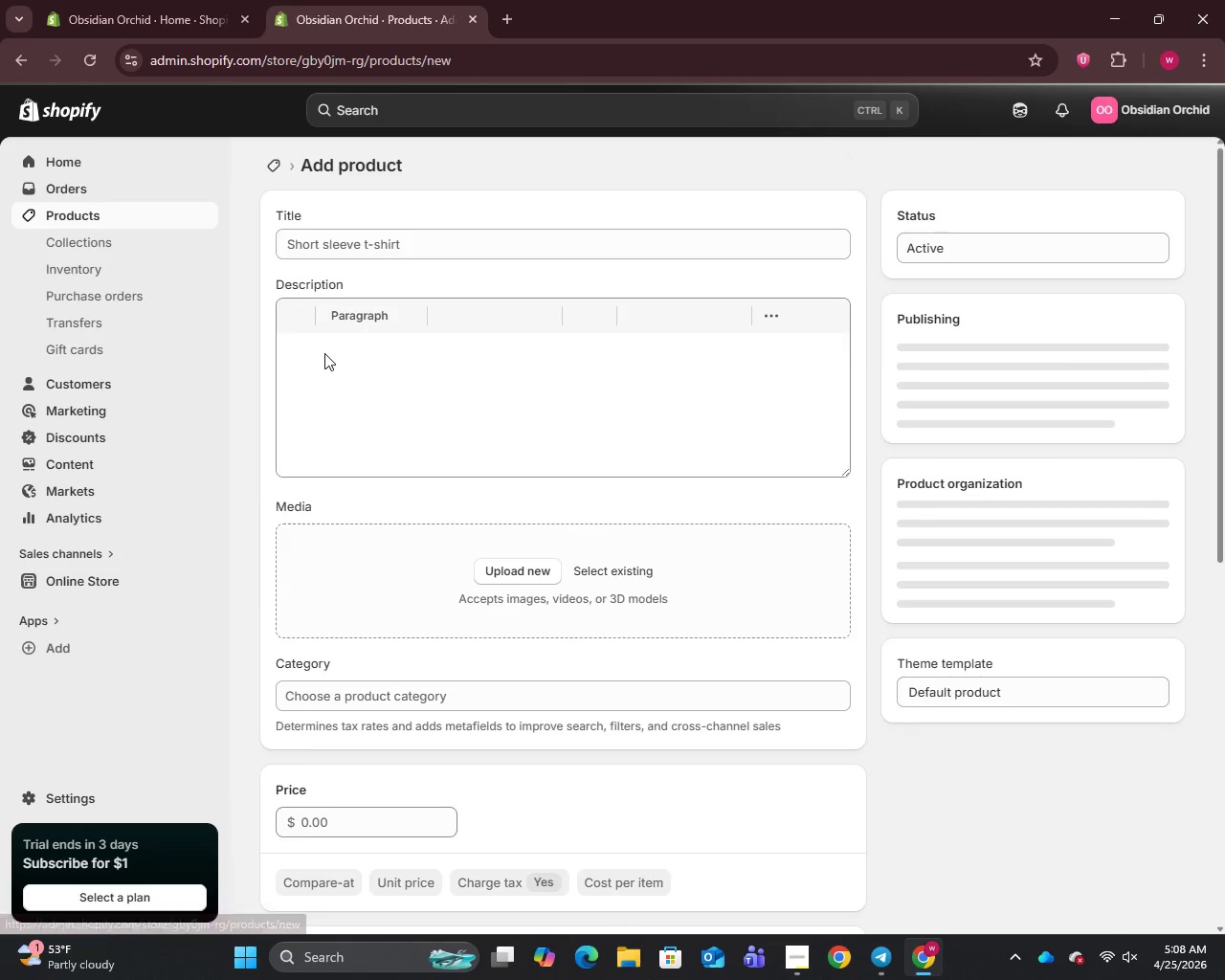 
left_click([337, 248])
 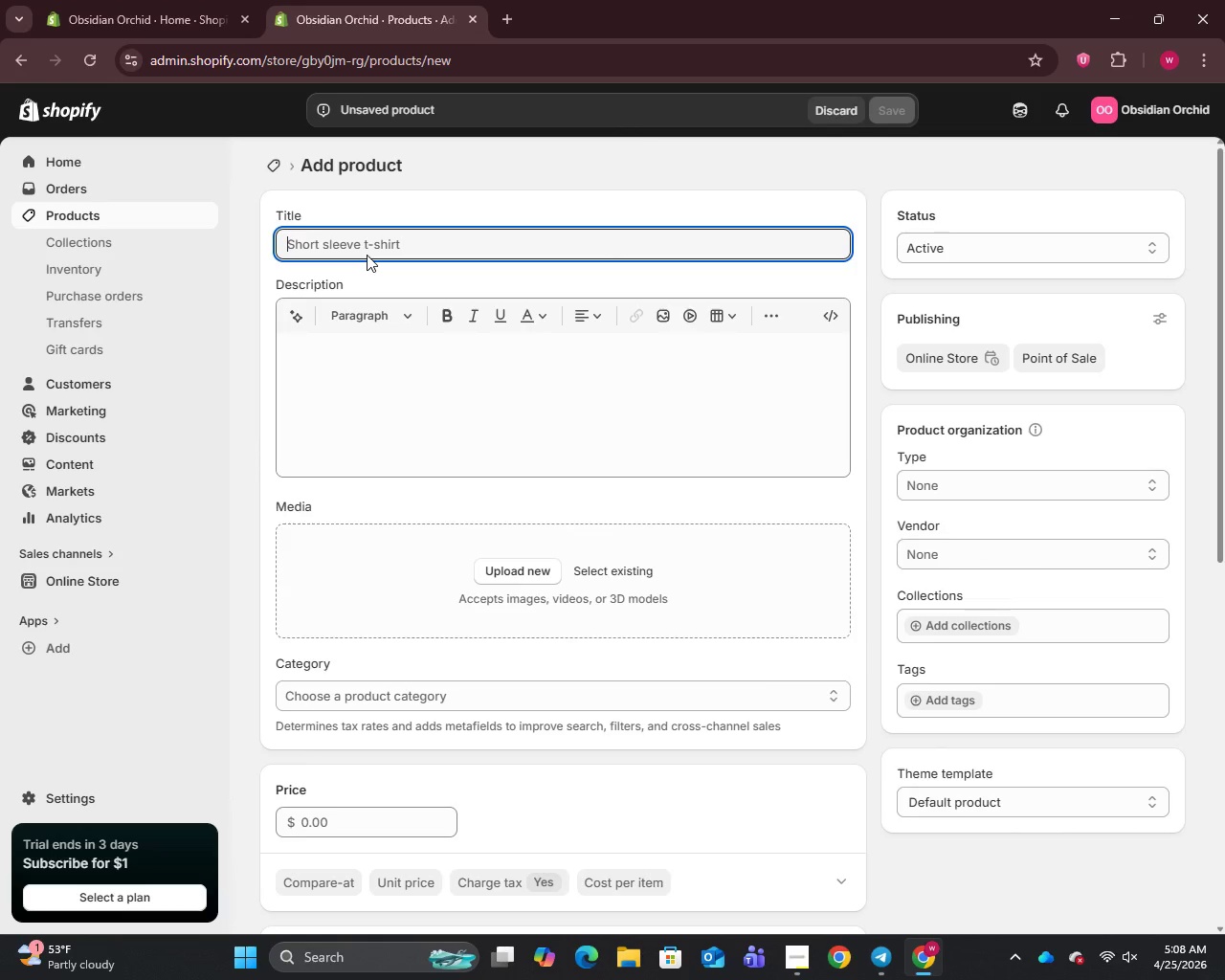 
type(The Midnight D)
key(Backspace)
type(Soak - Nail Recovery Kit)
 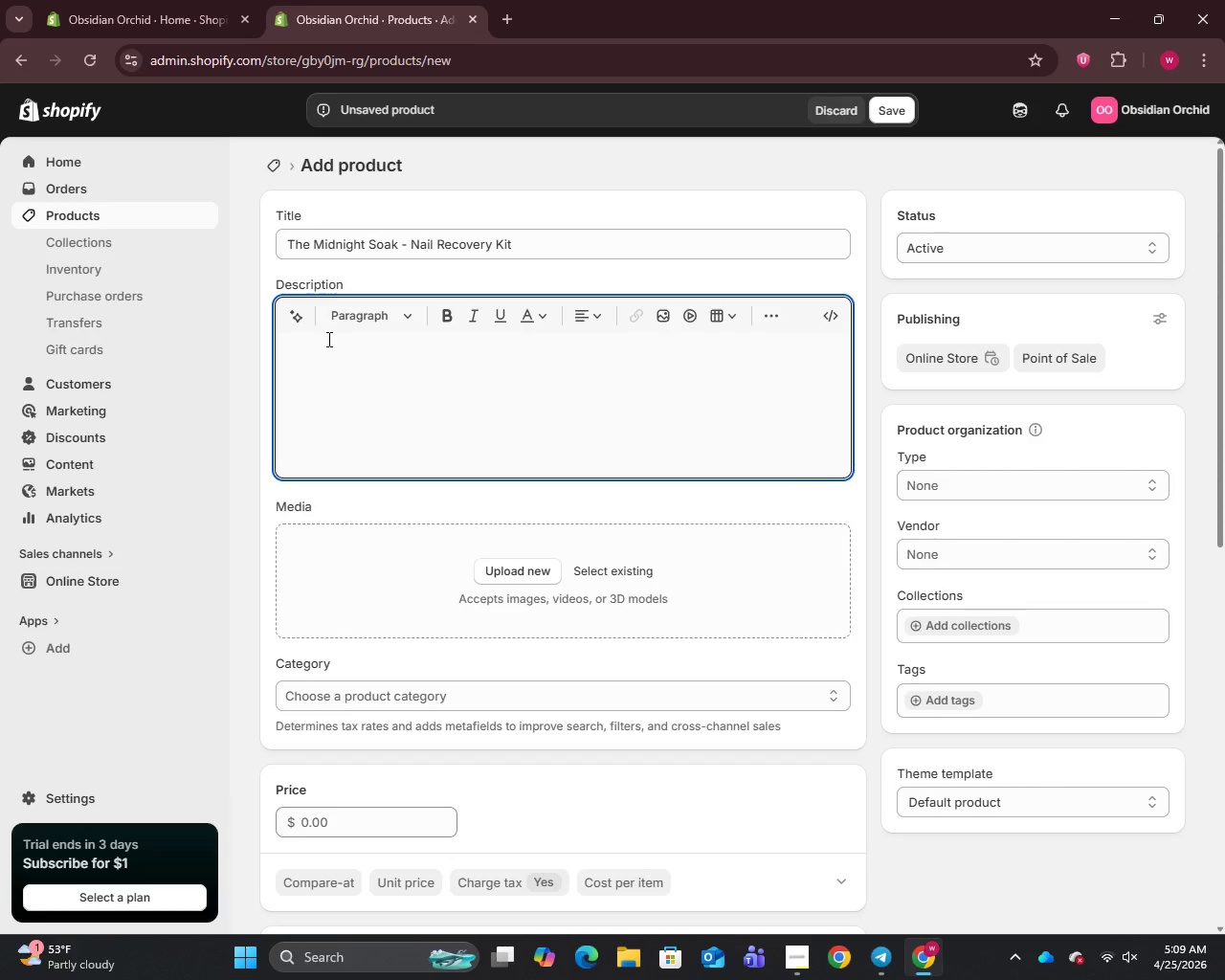 
type(Surrens)
key(Backspace)
type(der yut )
key(Backspace)
key(Backspace)
type(r hands to the deepedt res)
 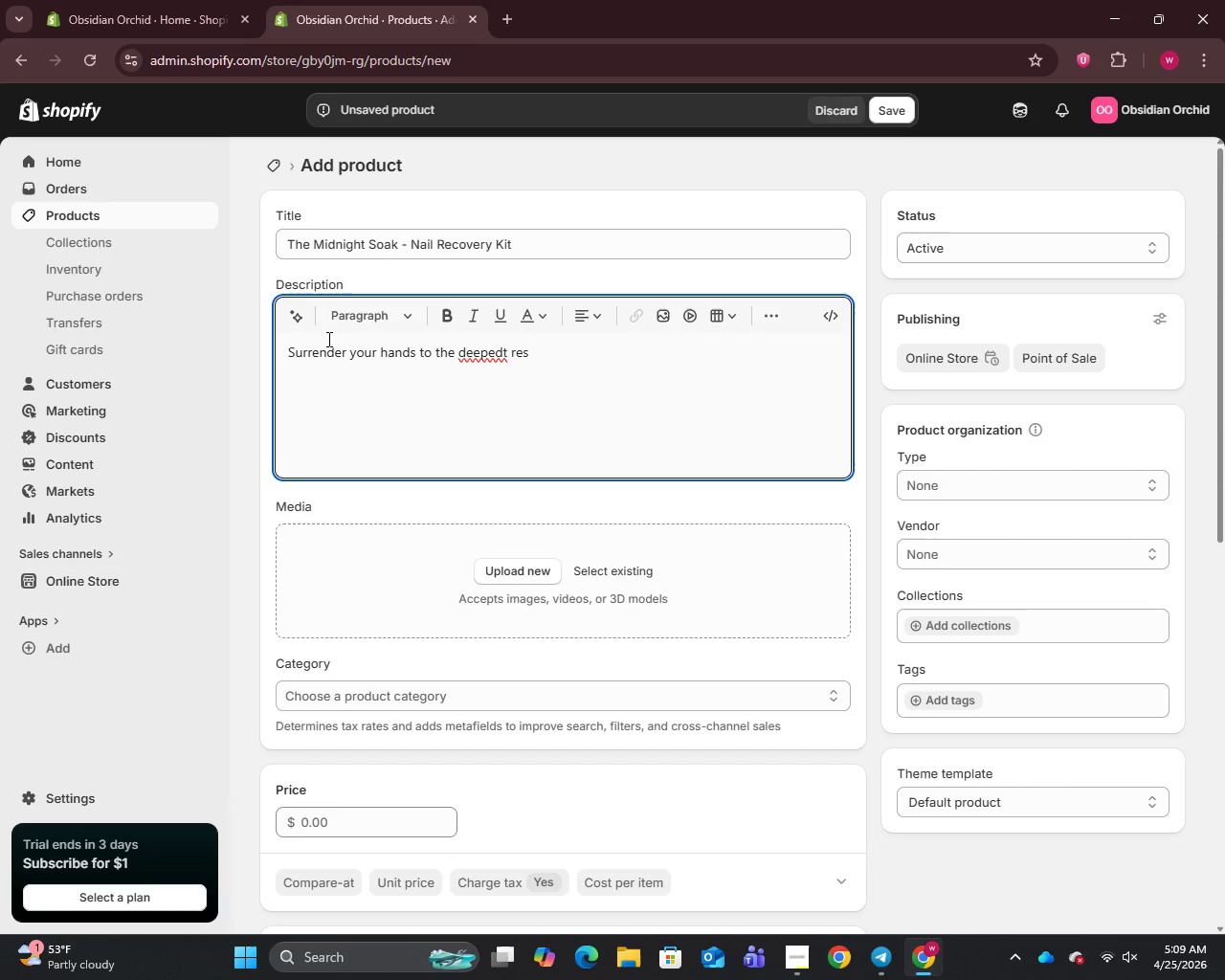 
key(Backspace)
 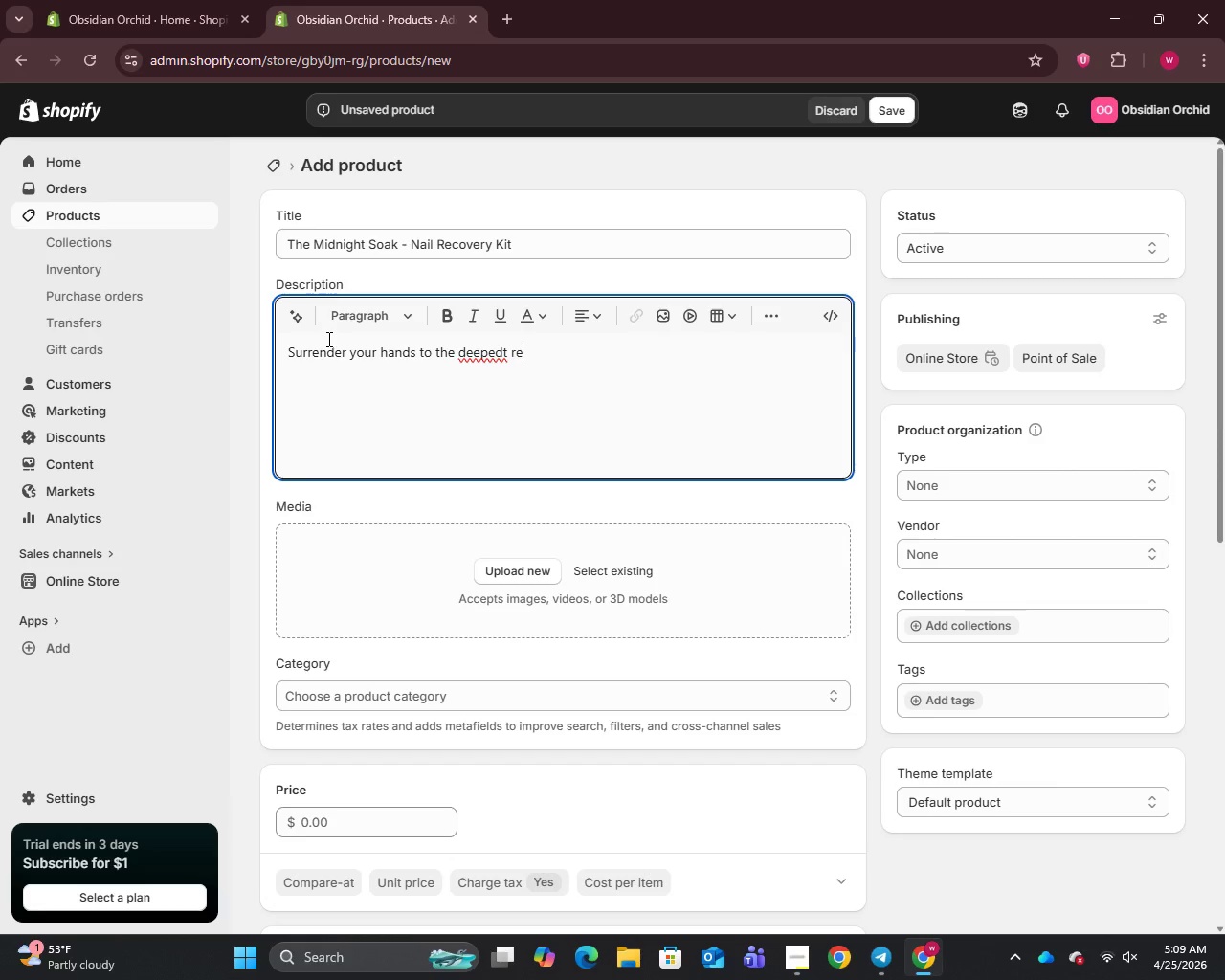 
key(T)
 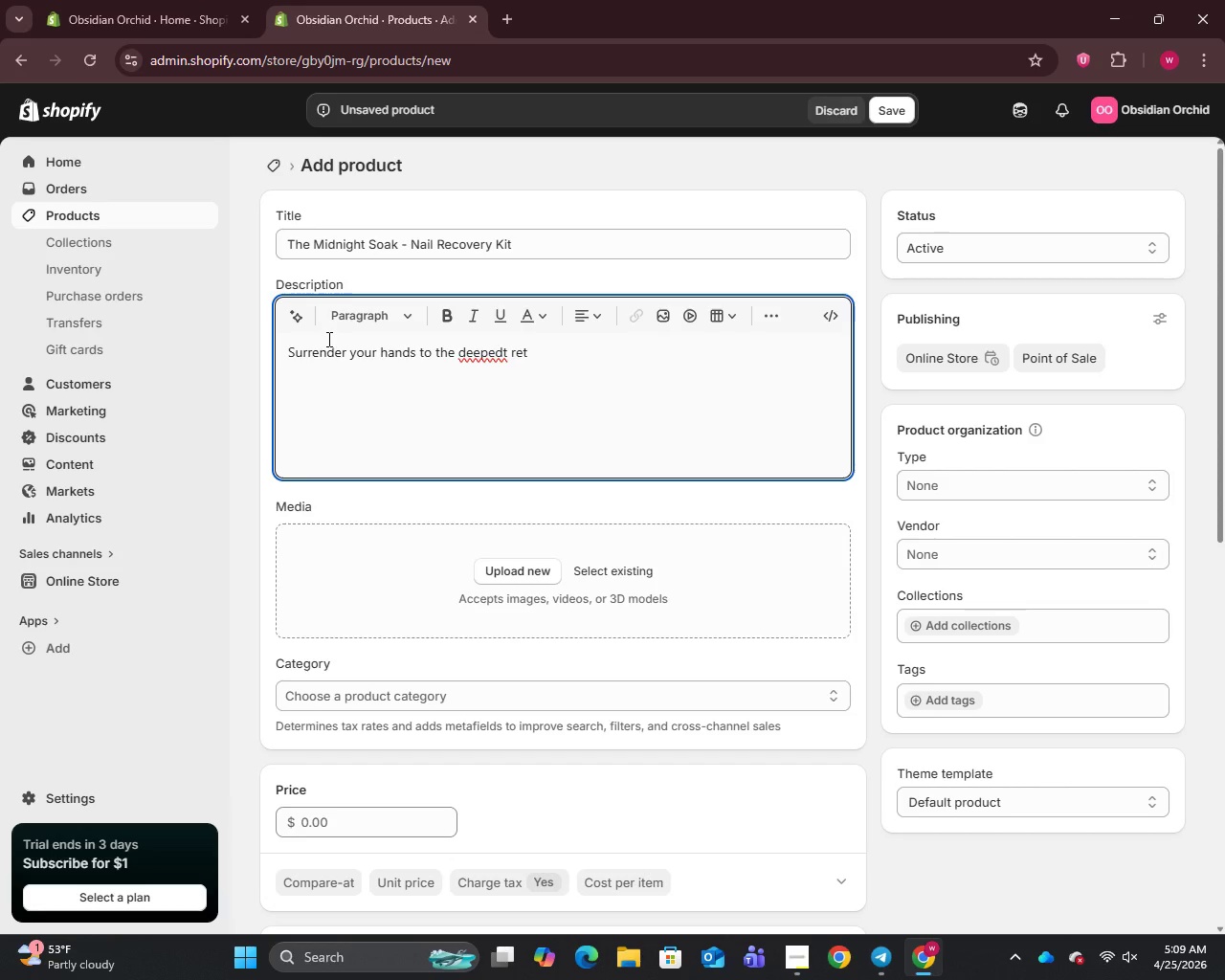 
key(ArrowLeft)
 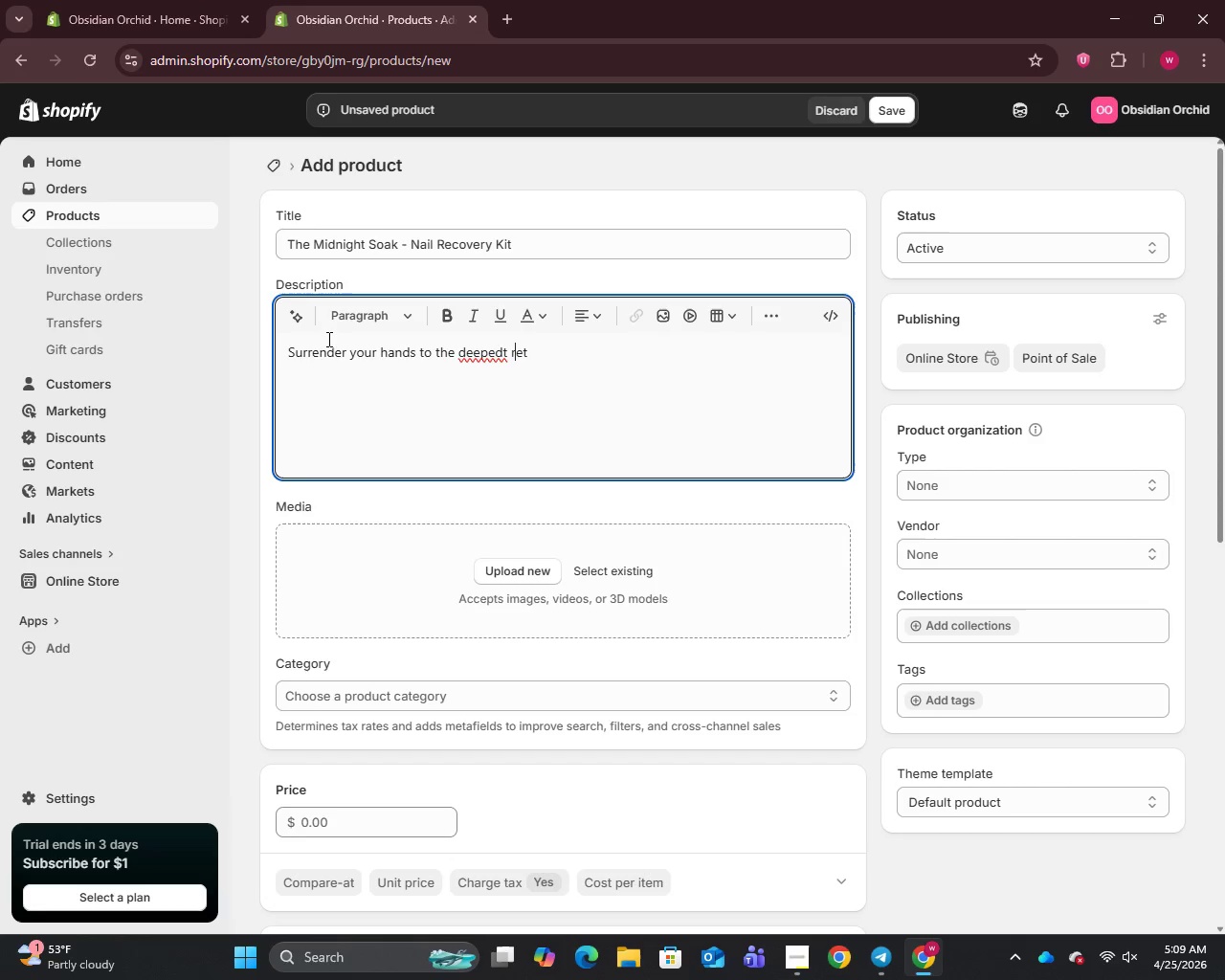 
key(ArrowLeft)
 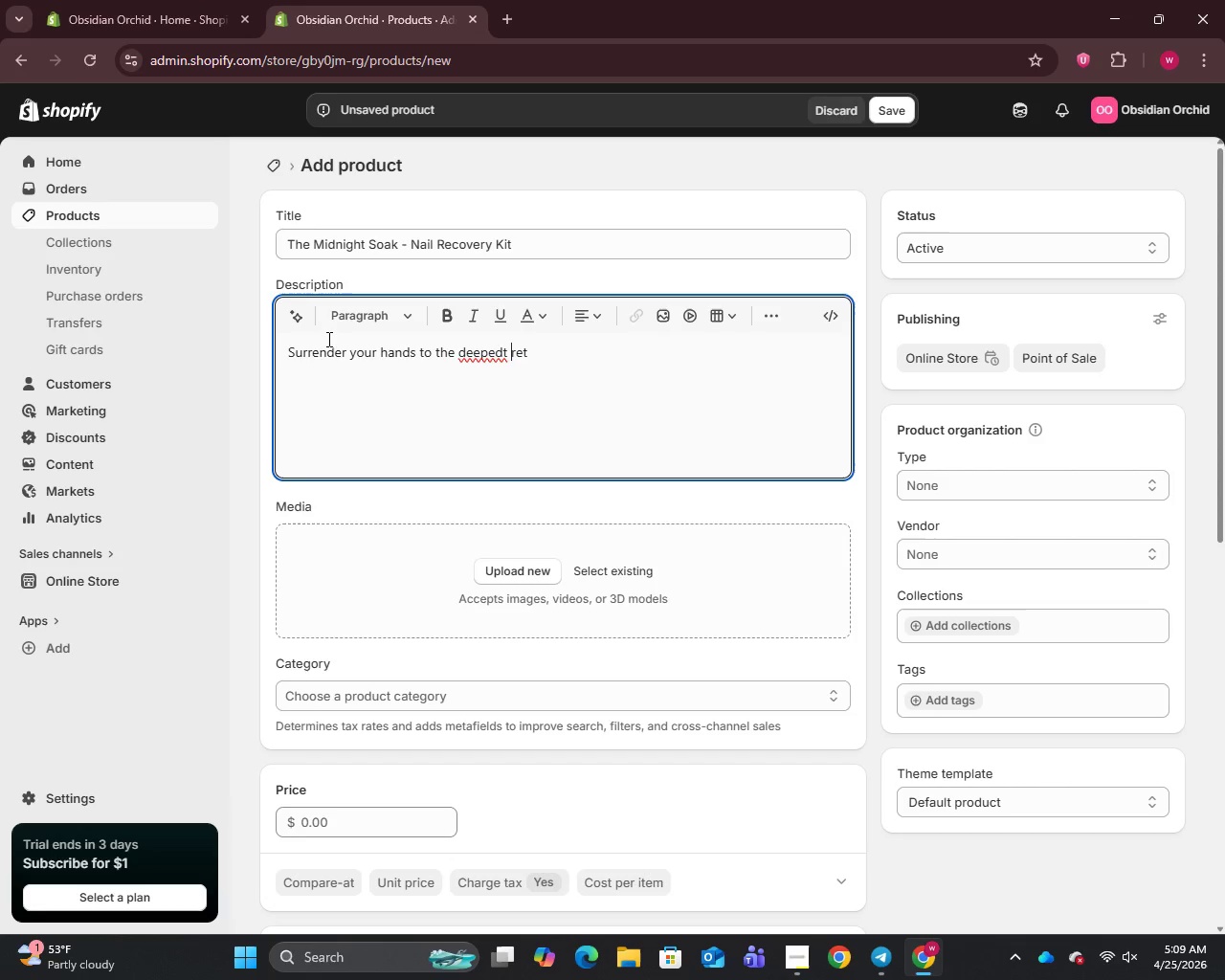 
key(ArrowLeft)
 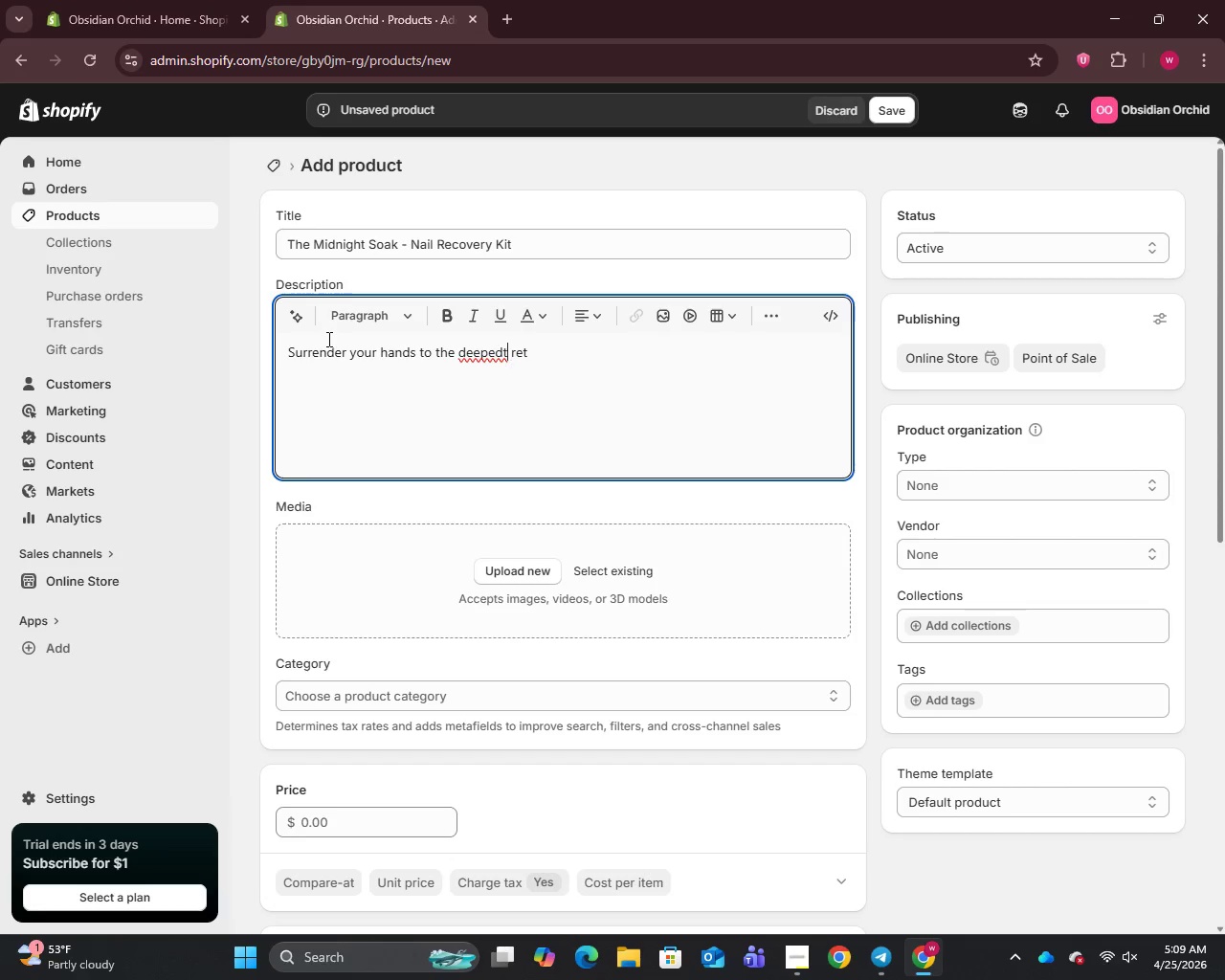 
key(ArrowLeft)
 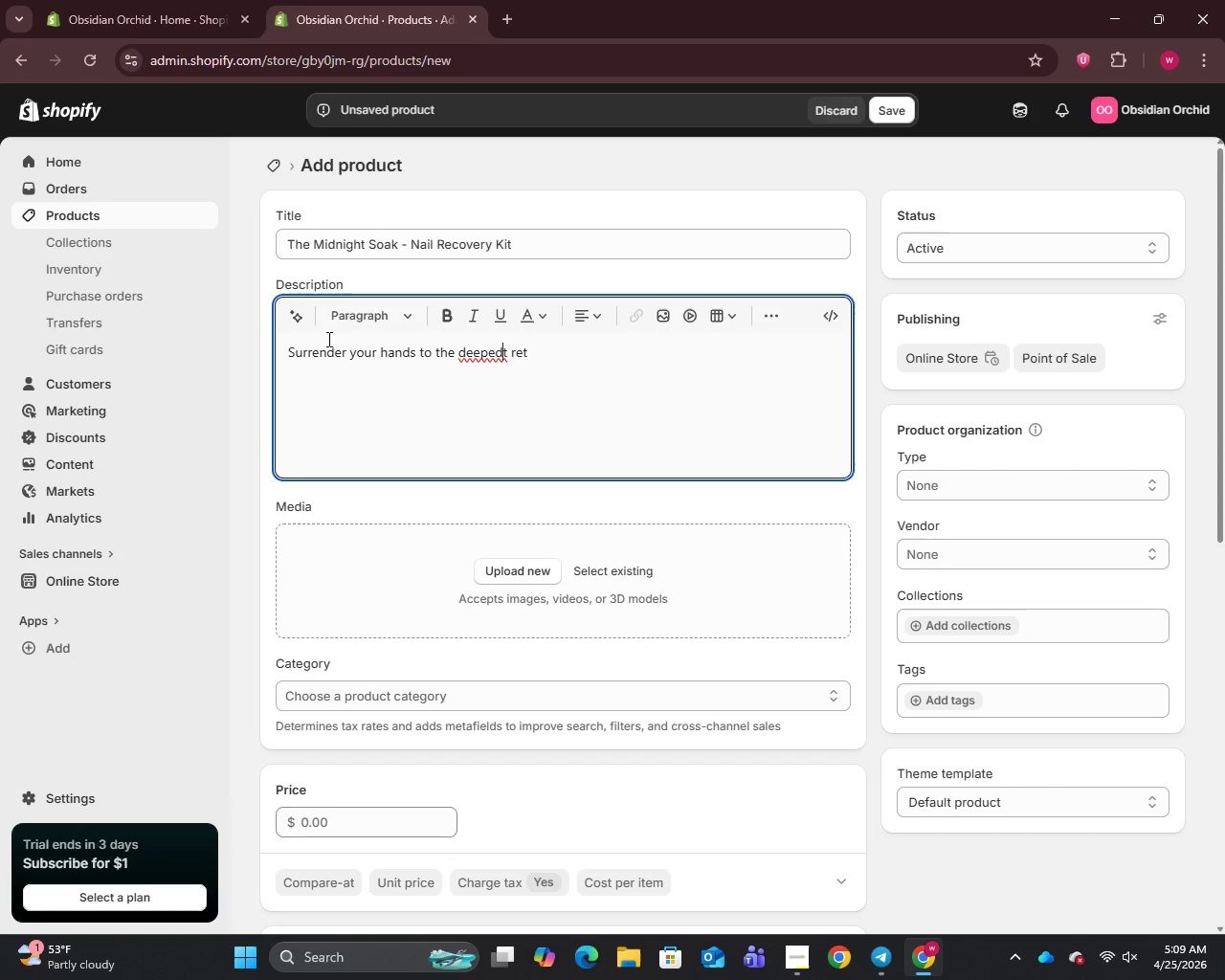 
key(ArrowLeft)
 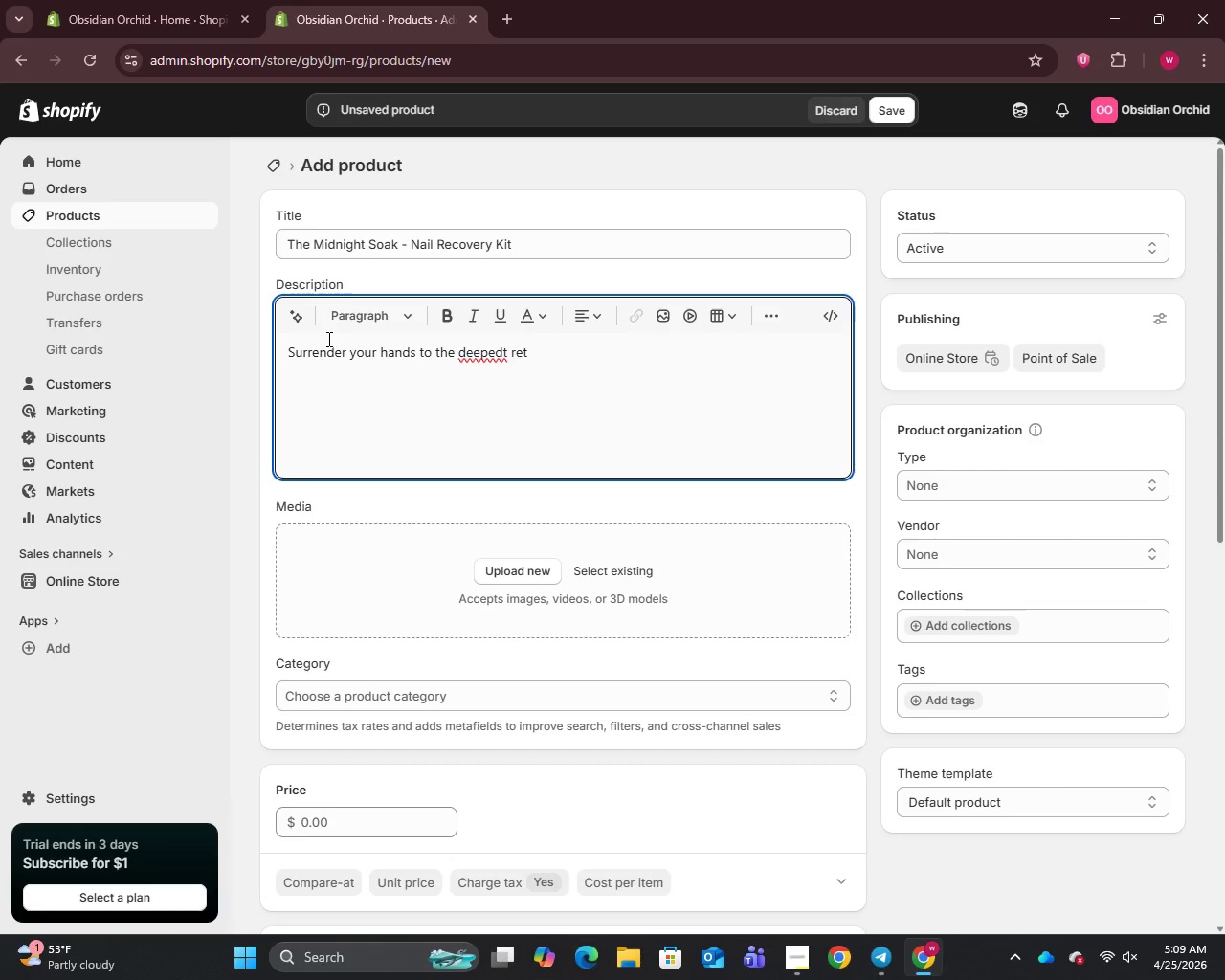 
key(Backspace)
 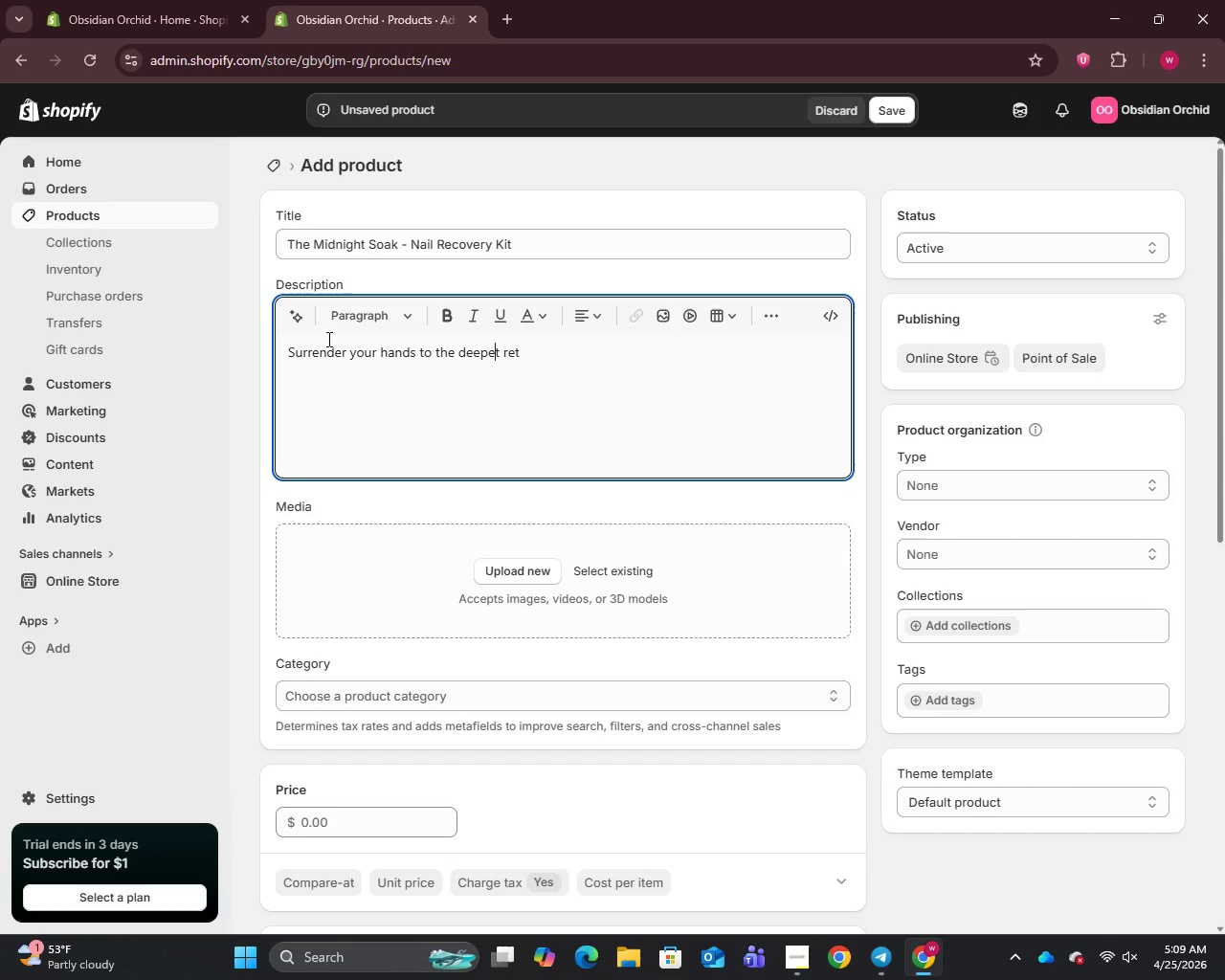 
key(S)
 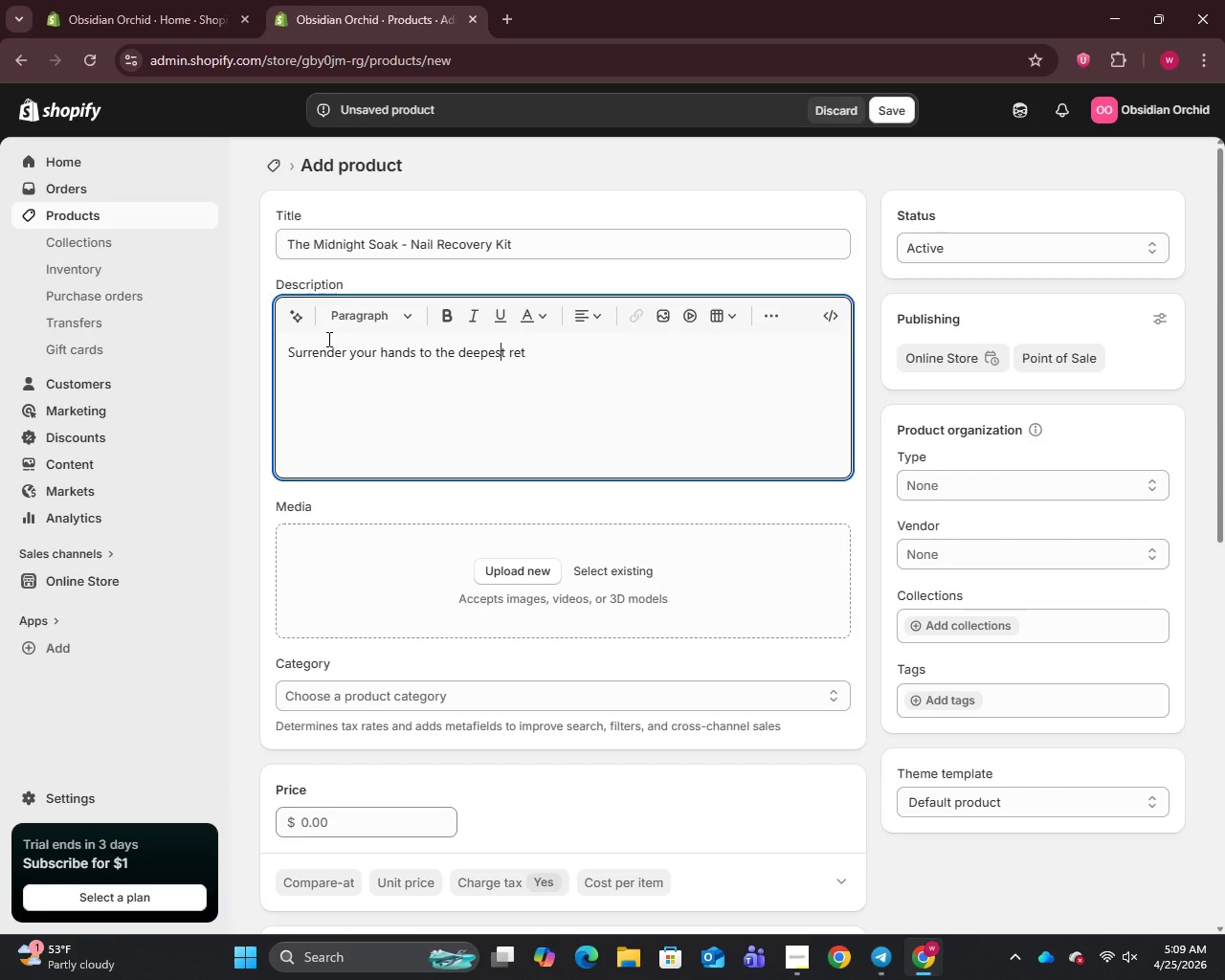 
key(ArrowRight)
 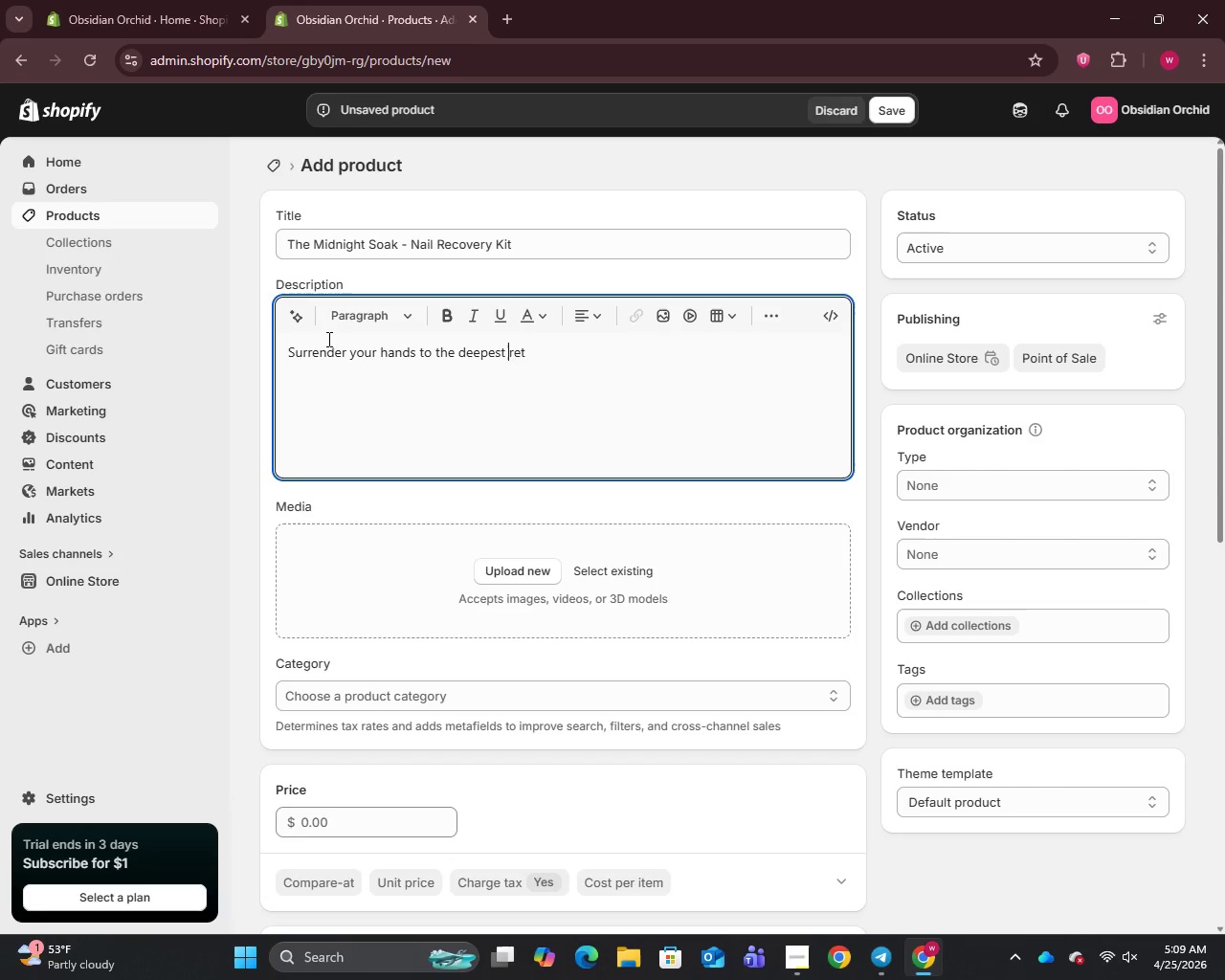 
key(ArrowRight)
 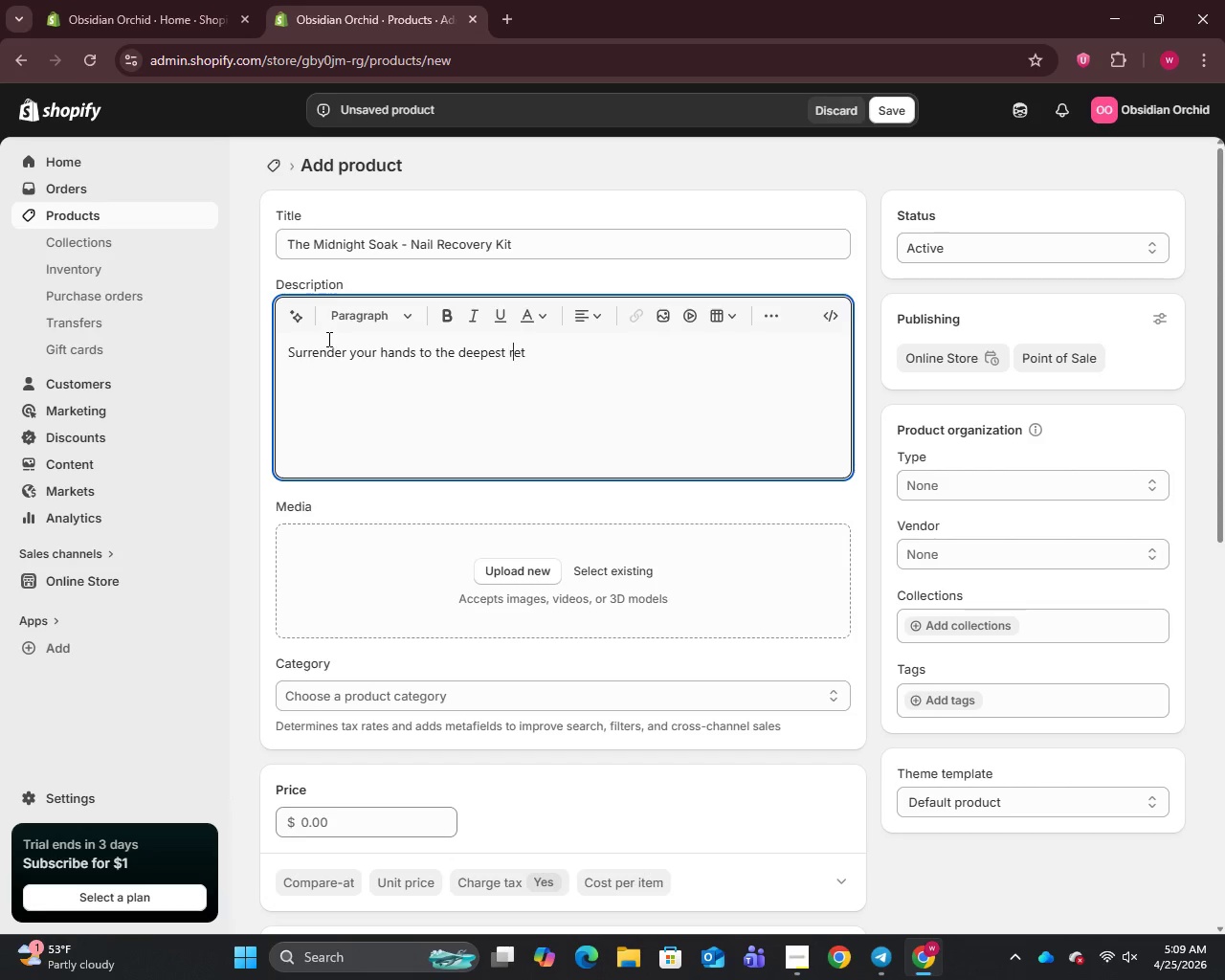 
key(ArrowRight)
 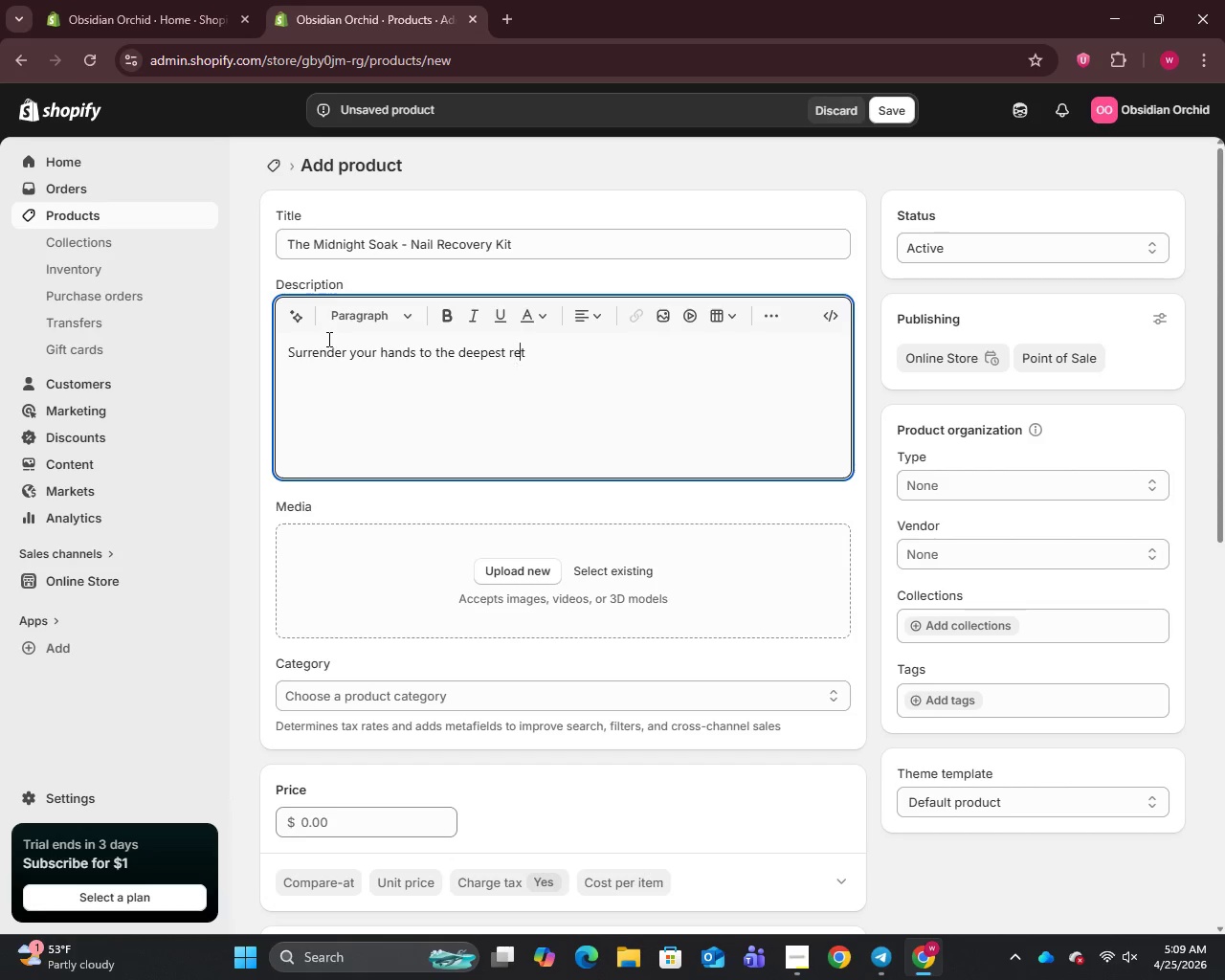 
key(ArrowRight)
 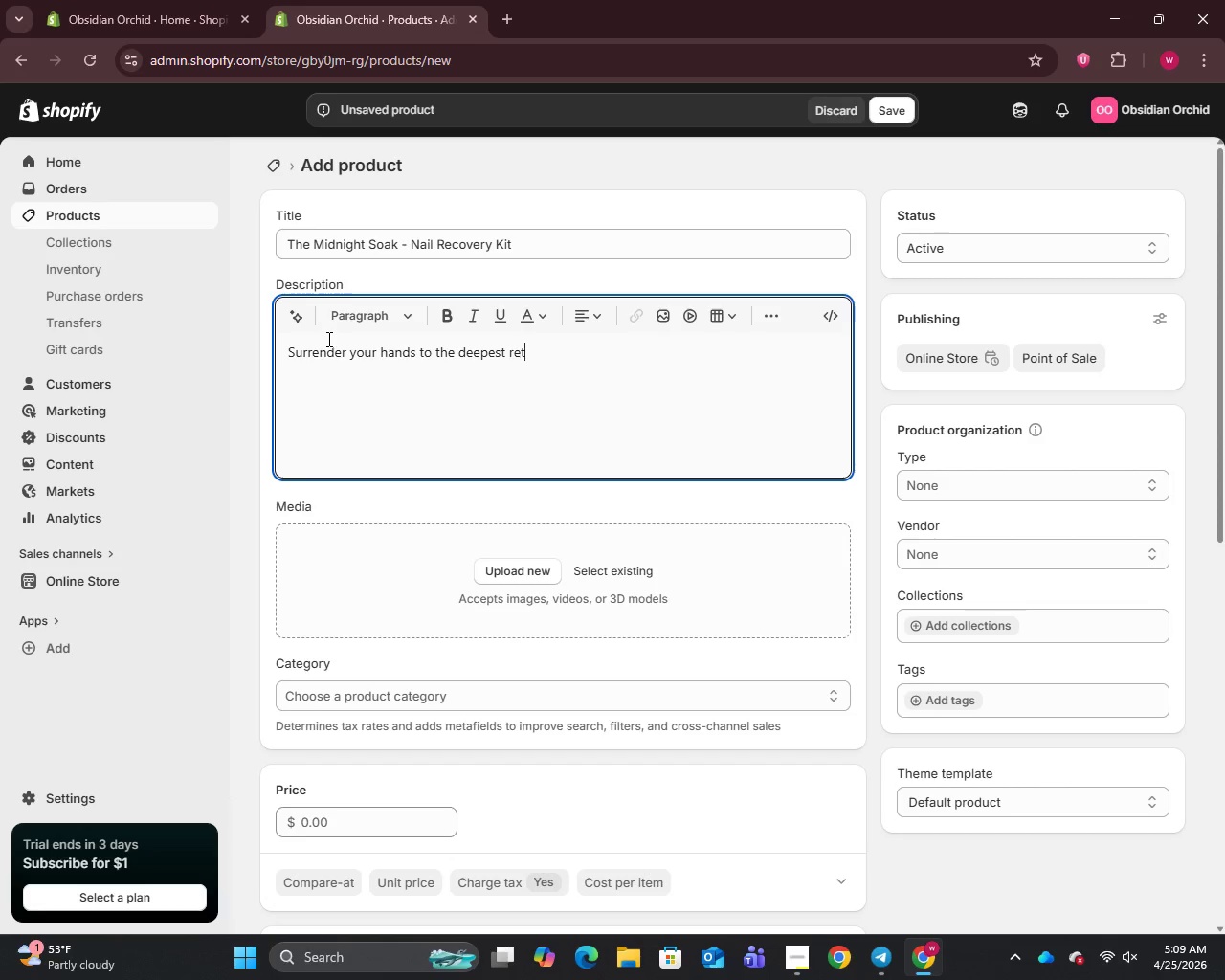 
key(ArrowRight)
 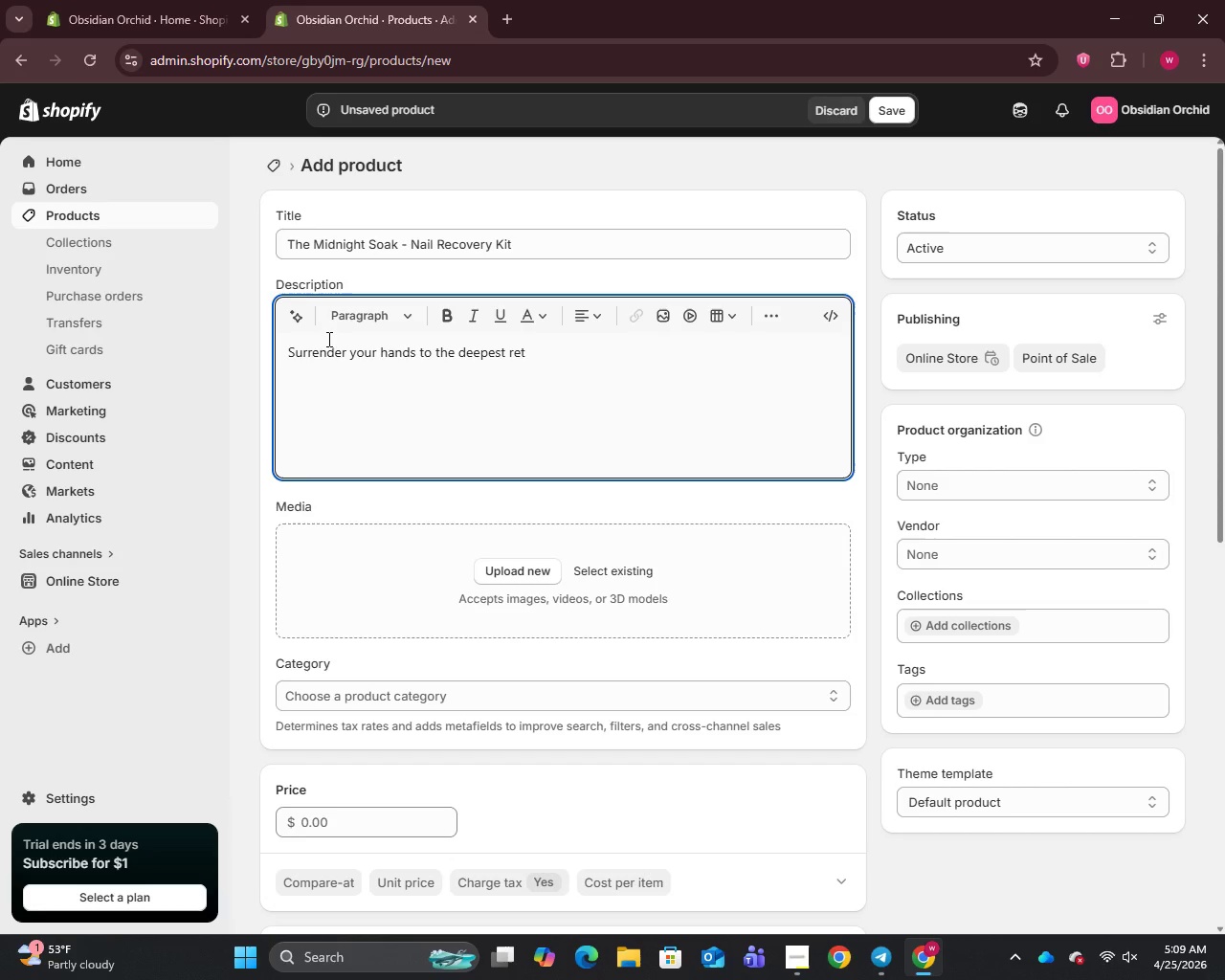 
key(Backspace)
type(storation ritual in the Obsidian Orcch=)
key(Backspace)
key(Backspace)
key(Backspace)
type(hid collection. The Midnight)
 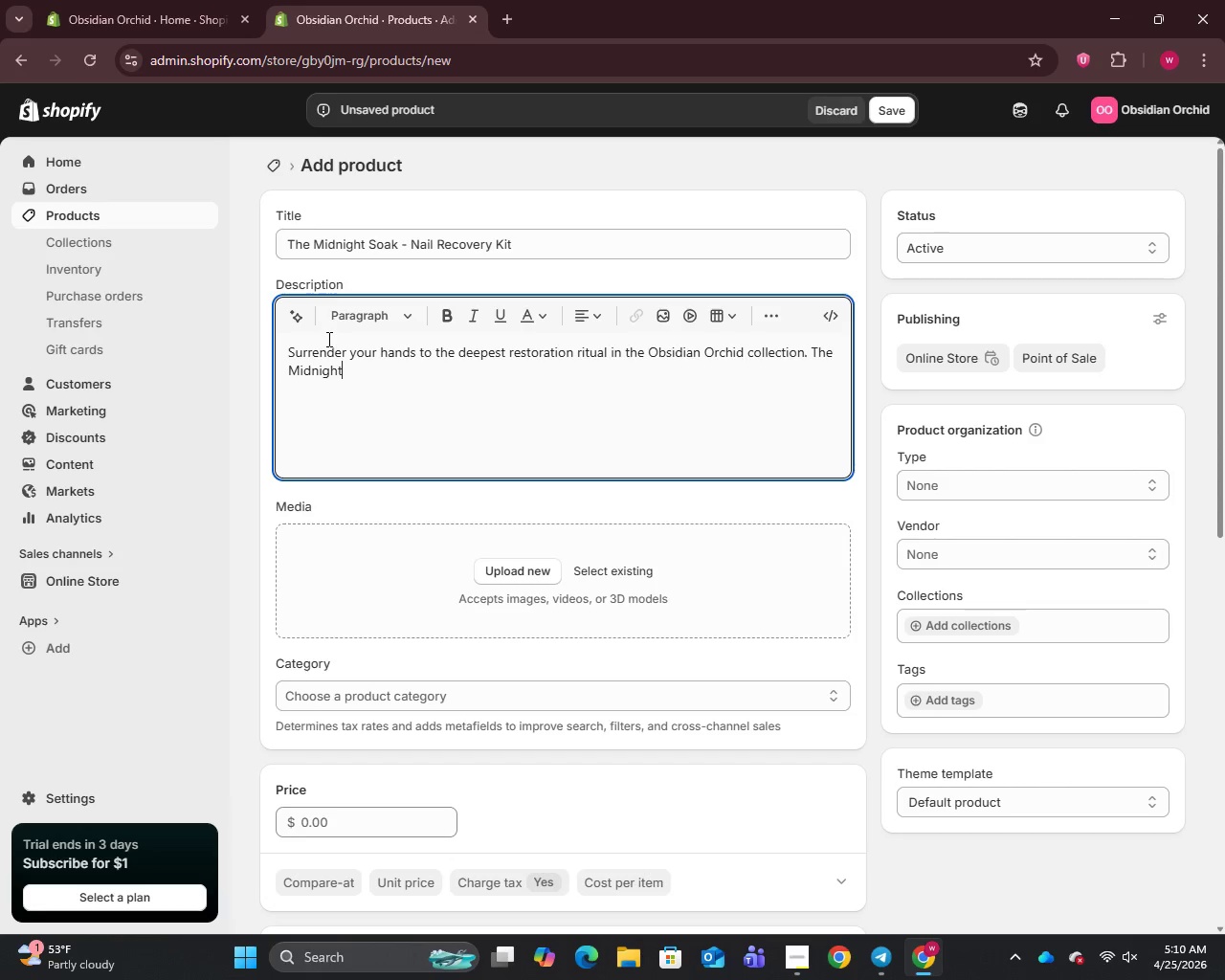 
type( Soak is a curated recove)
key(Backspace)
 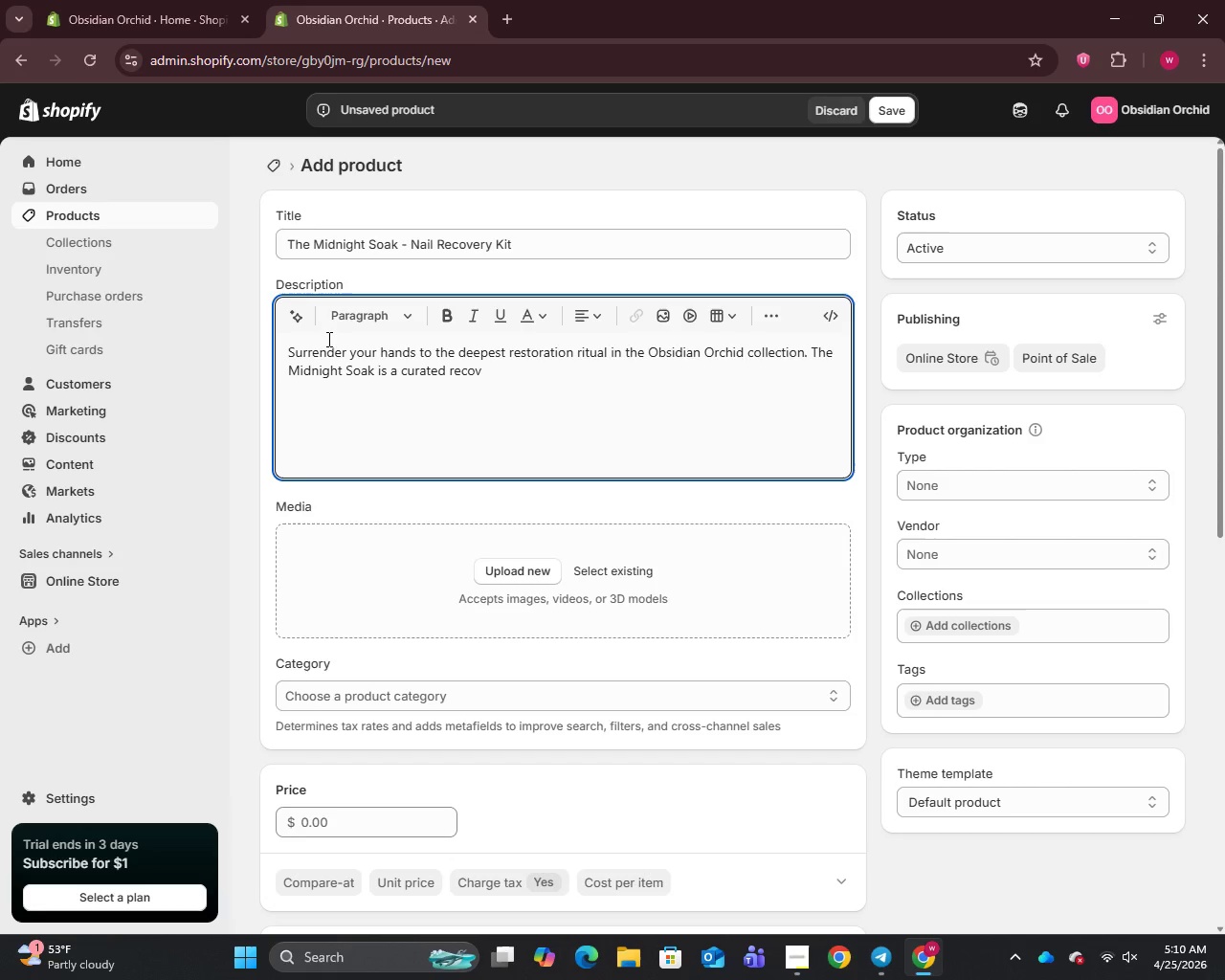 
type(ery kit formulated to dissolve surface stress, rehydrate the nail bed, and reinforce the bom)
key(Backspace)
type(nd )
 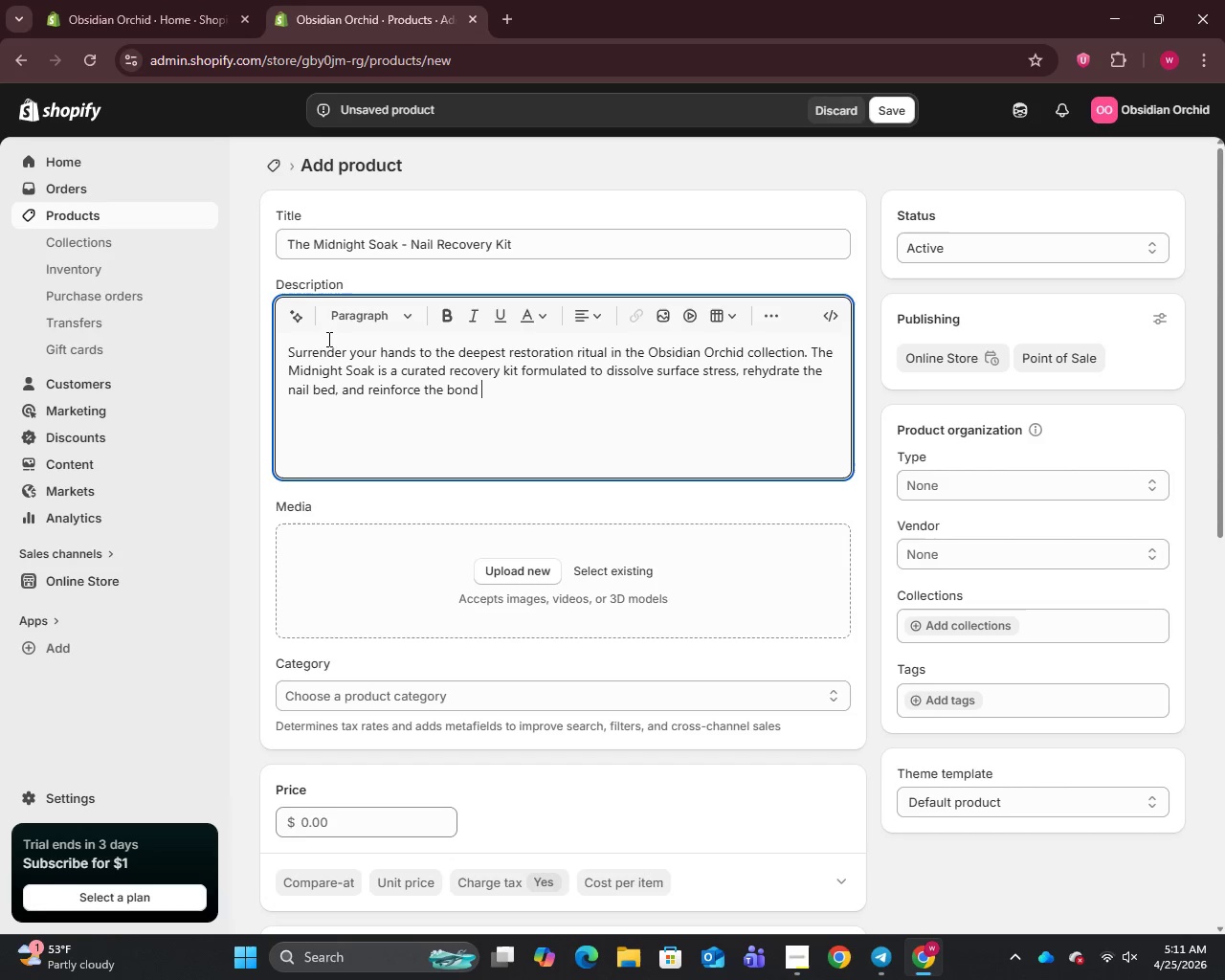 
type(beneath your gel extensions.)
 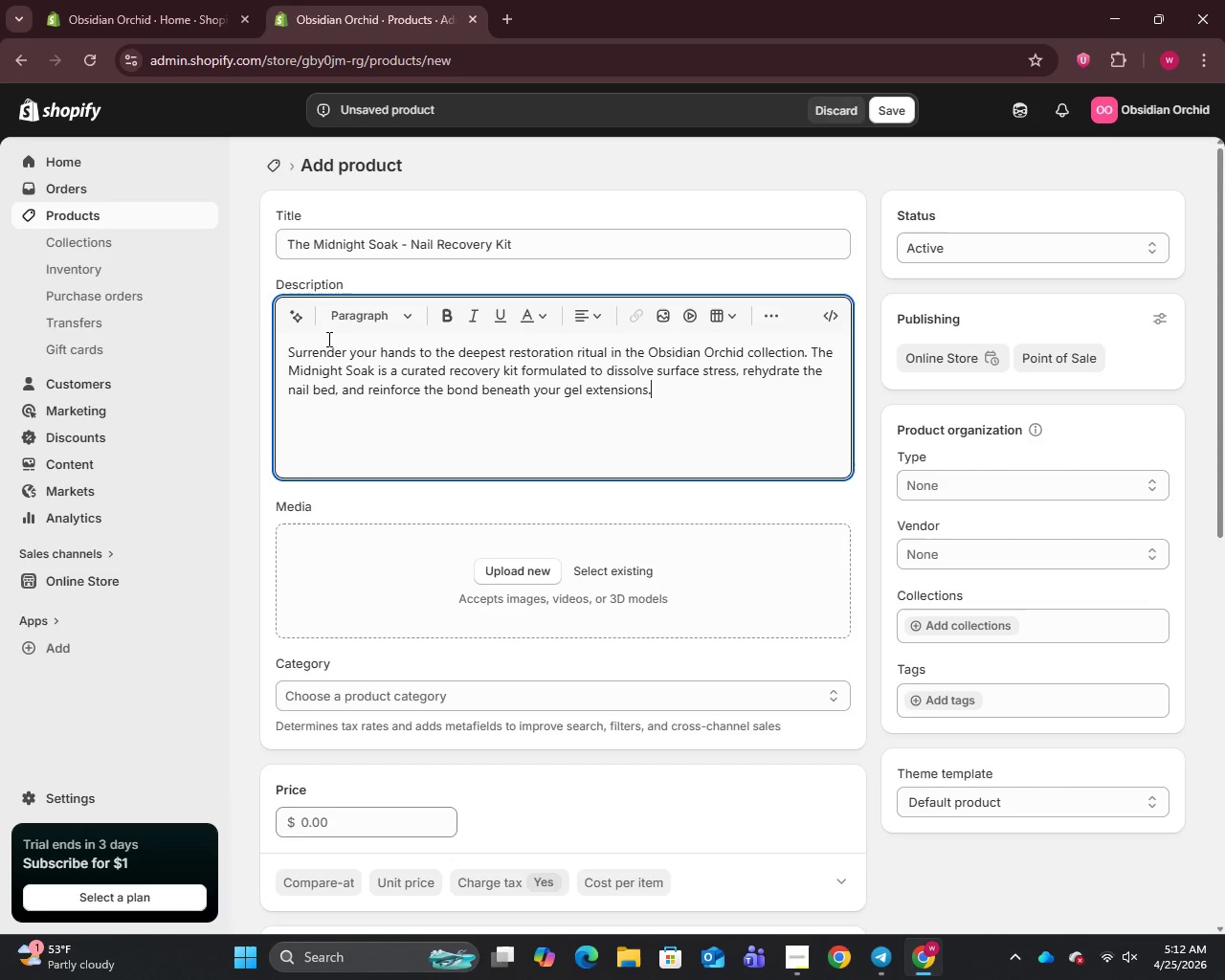 
key(Enter)
 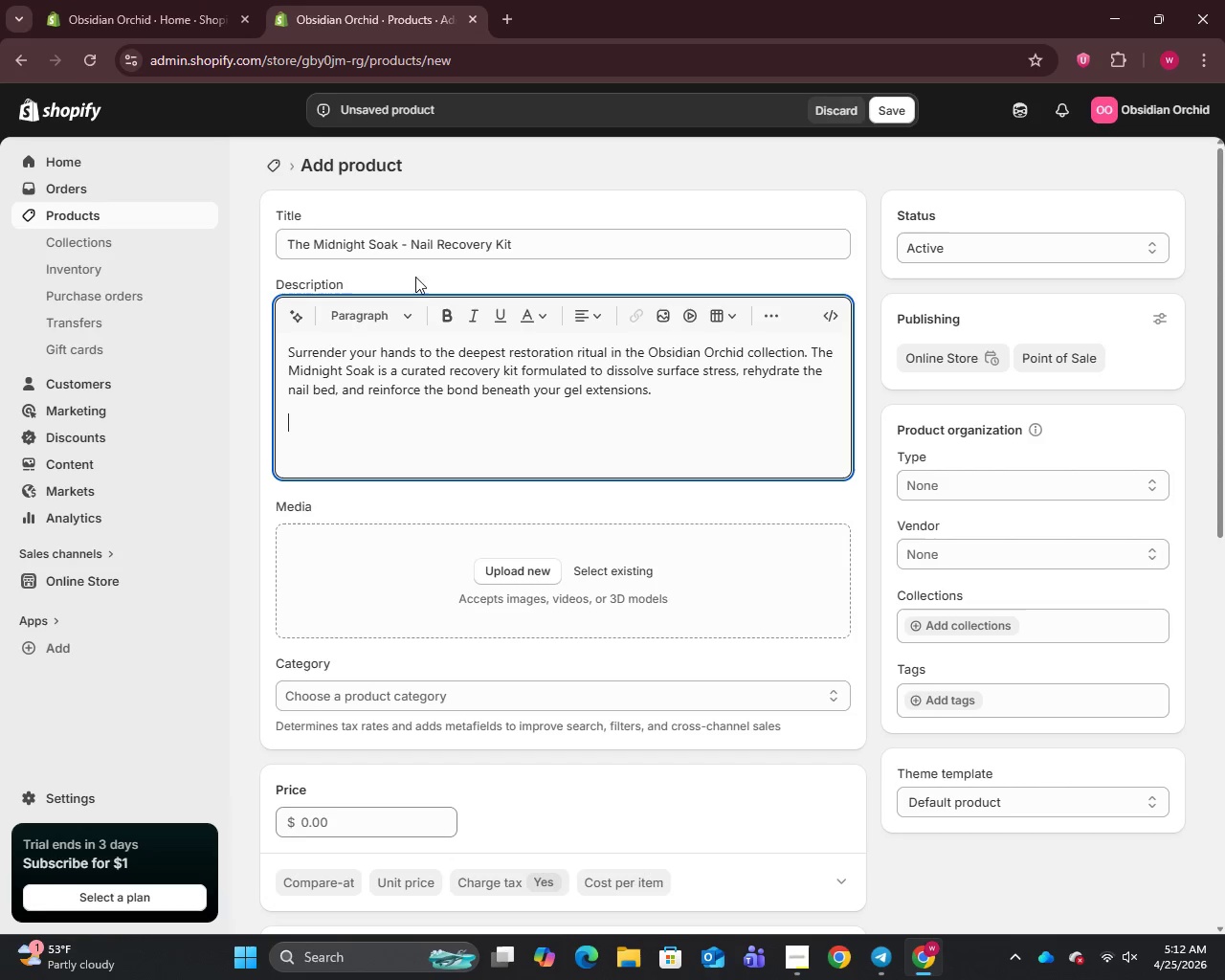 
left_click([406, 310])
 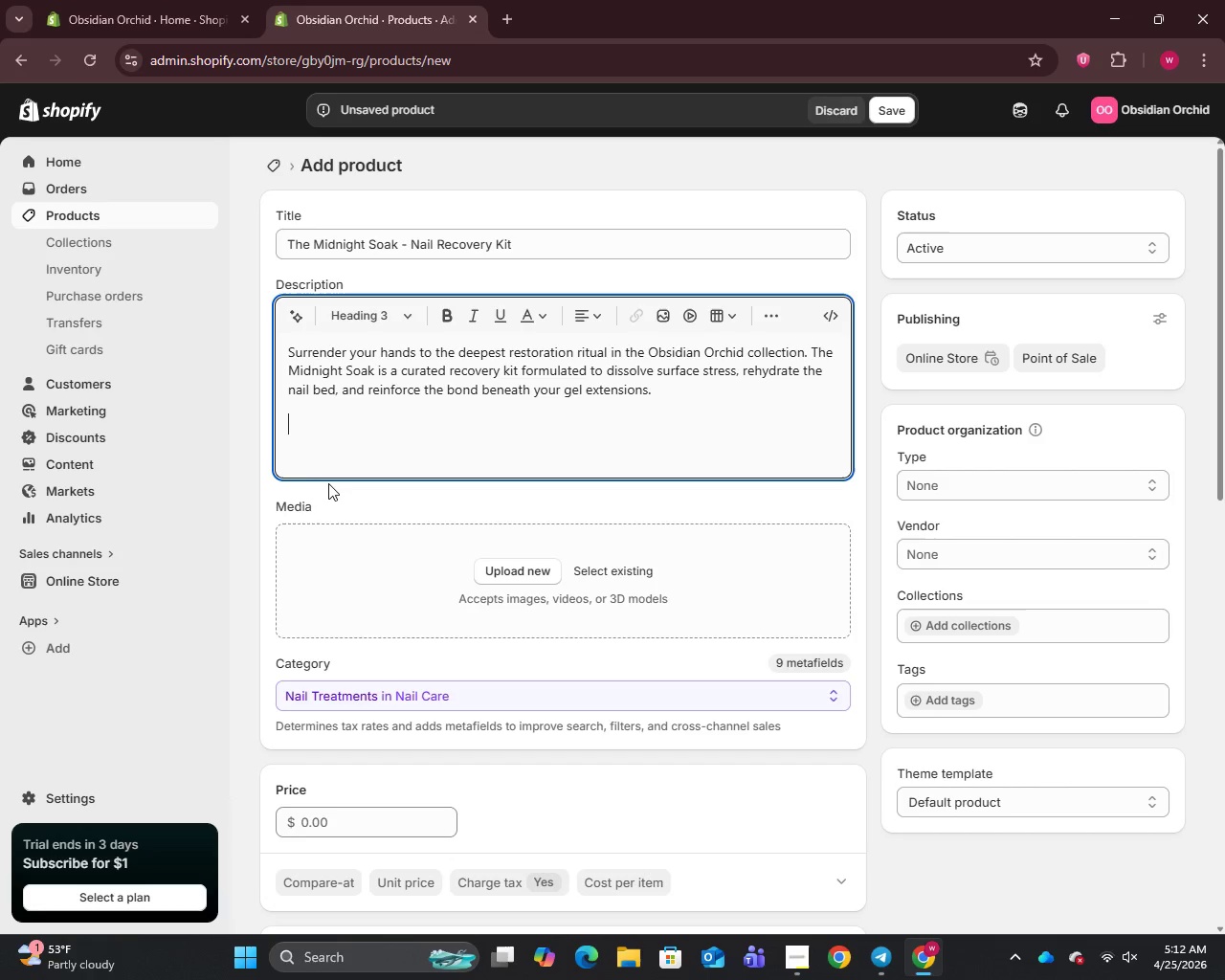 
type(What's Inside:)
 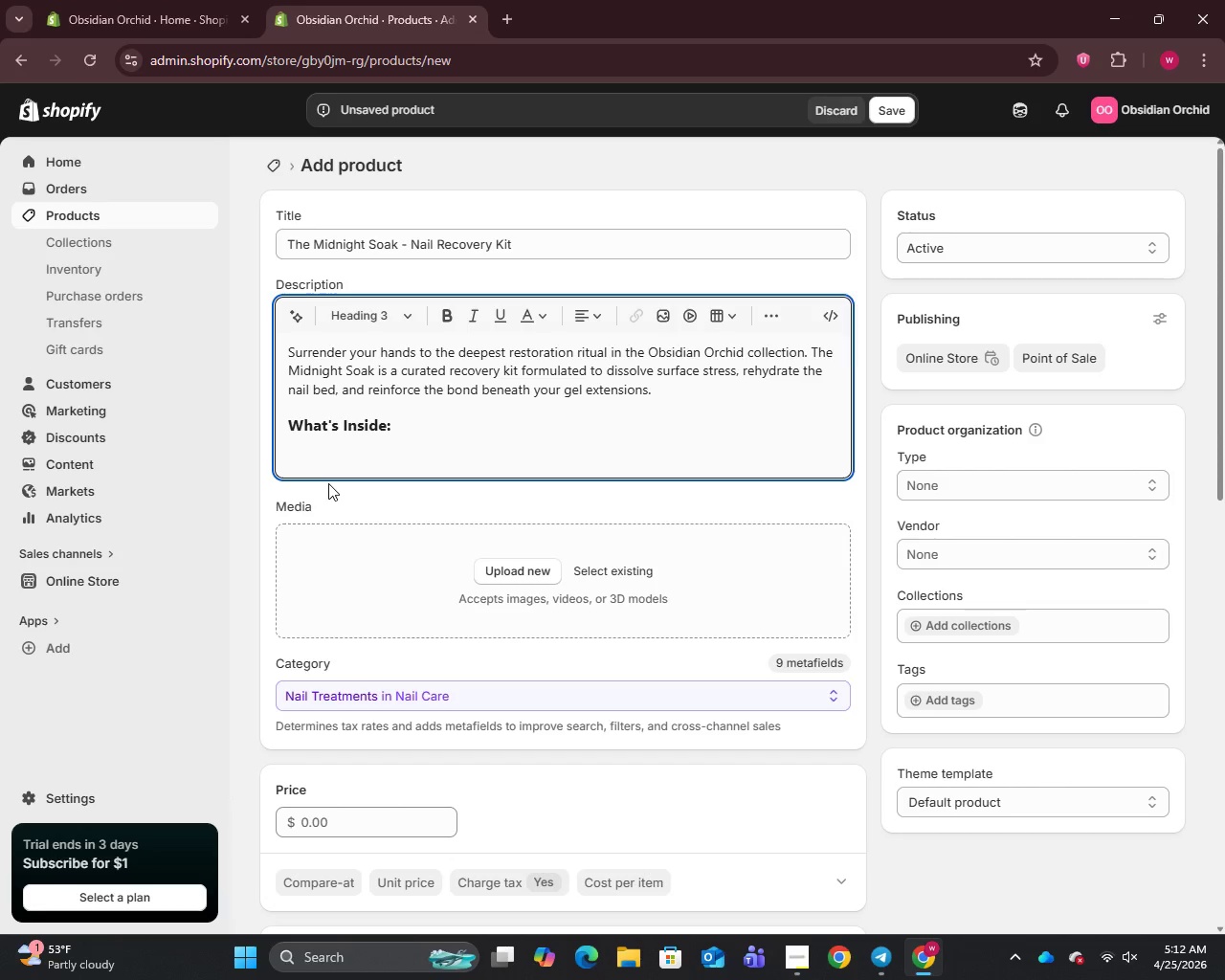 
key(Enter)
 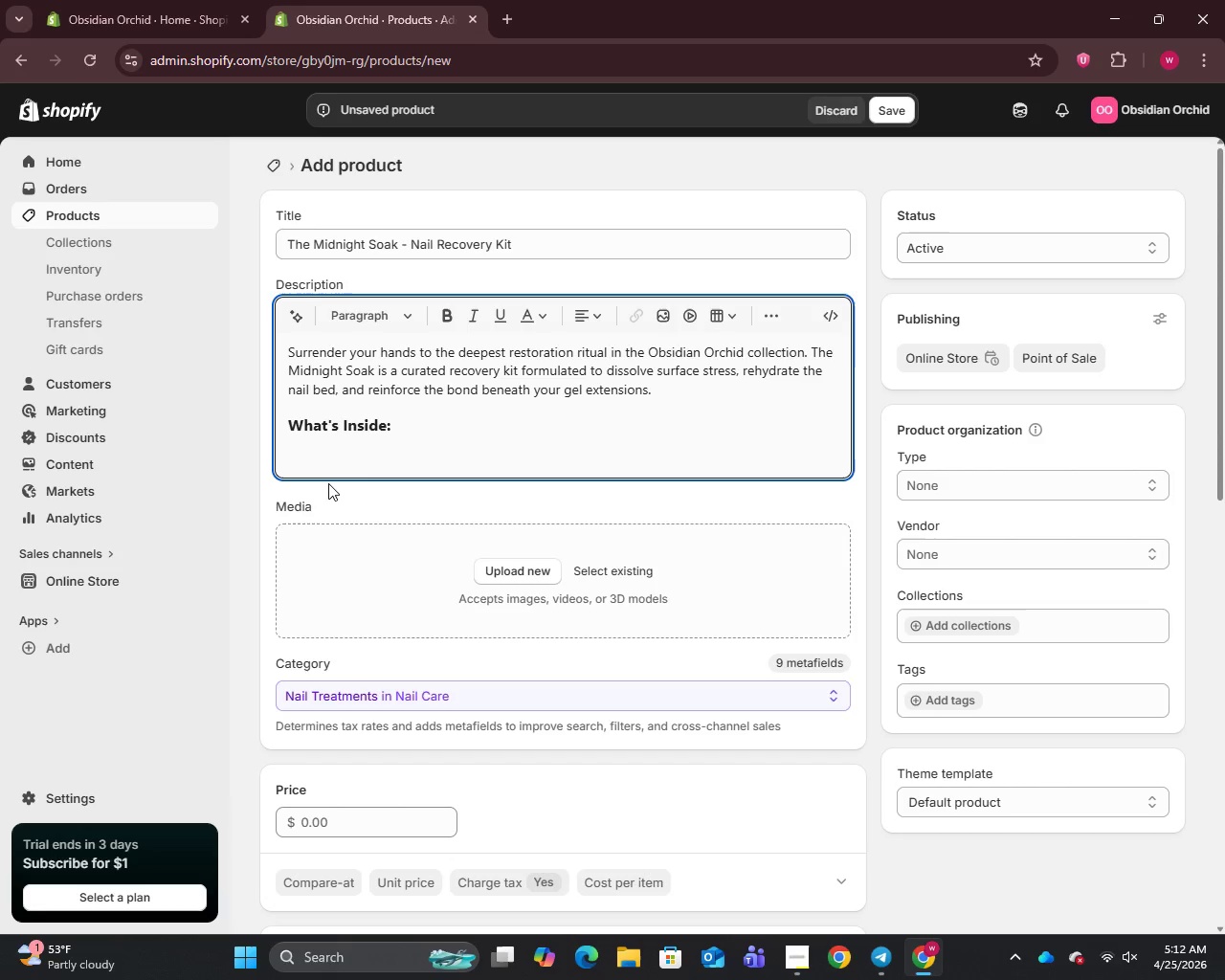 
type(- Obsidian Soak Concer)
key(Backspace)
key(Backspace)
 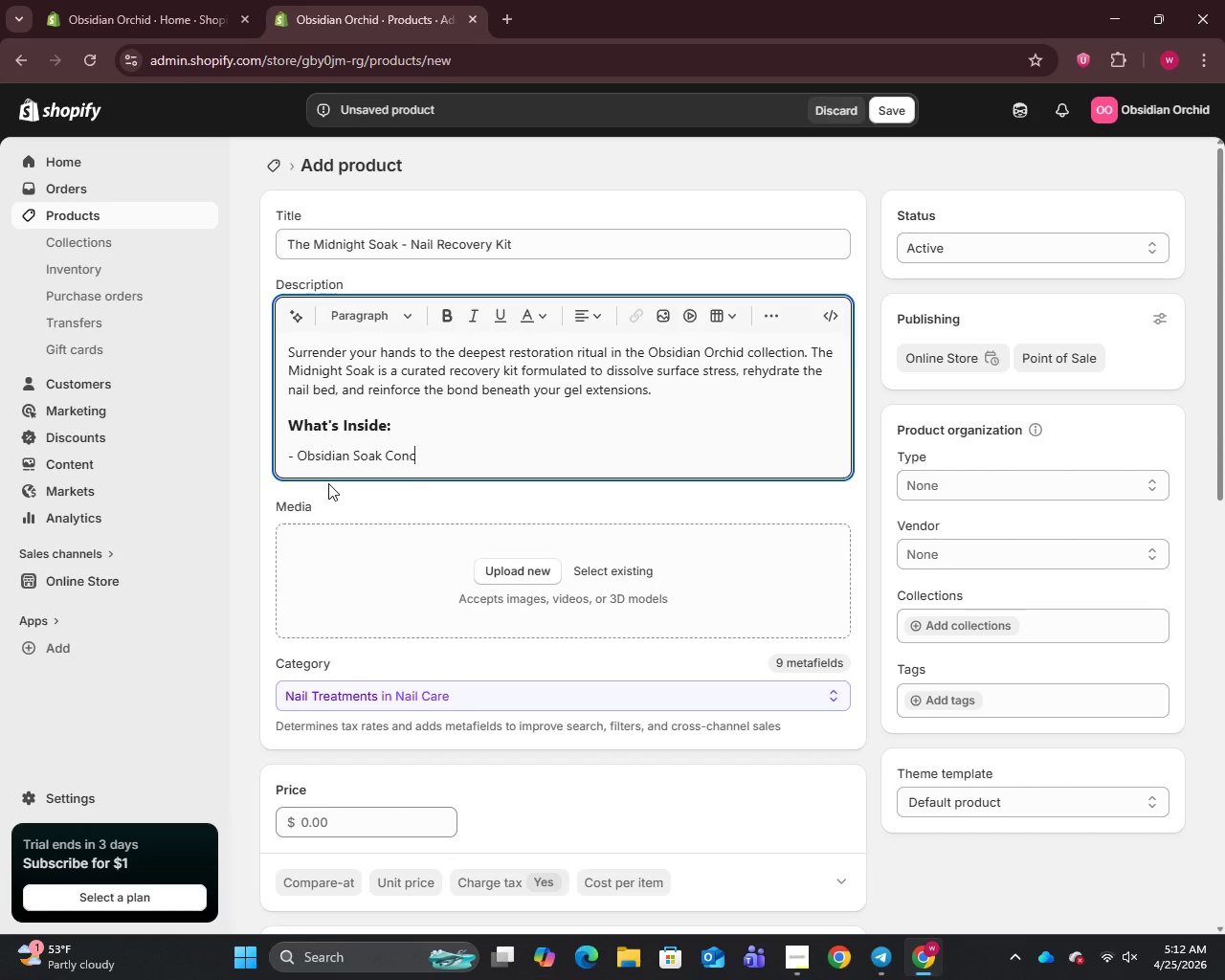 
type(entrate - removes build )
key(Backspace)
type(up without dispur)
key(Backspace)
key(Backspace)
key(Backspace)
 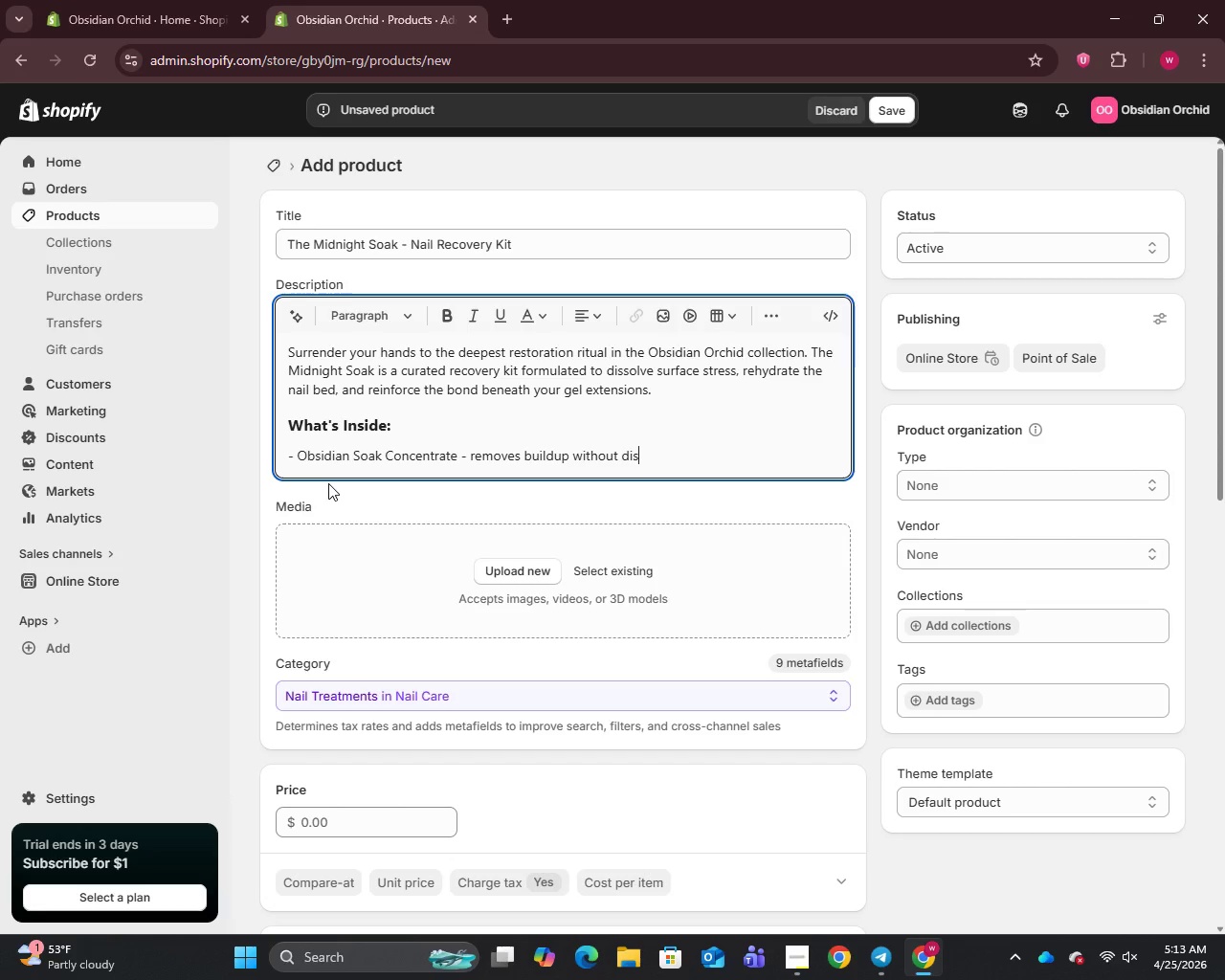 
type(ruptingg )
key(Backspace)
key(Backspace)
type( )
 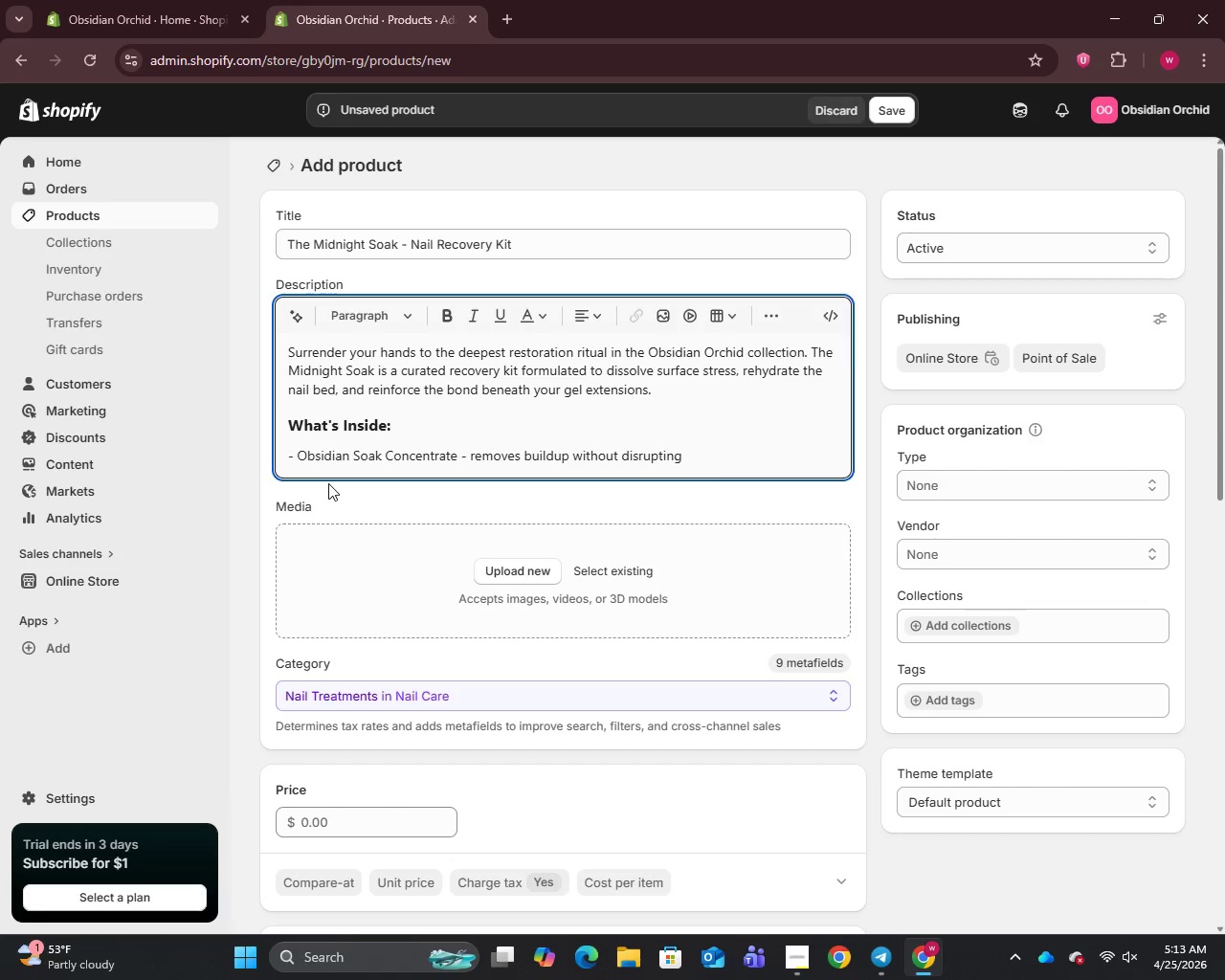 
type(extensions)
 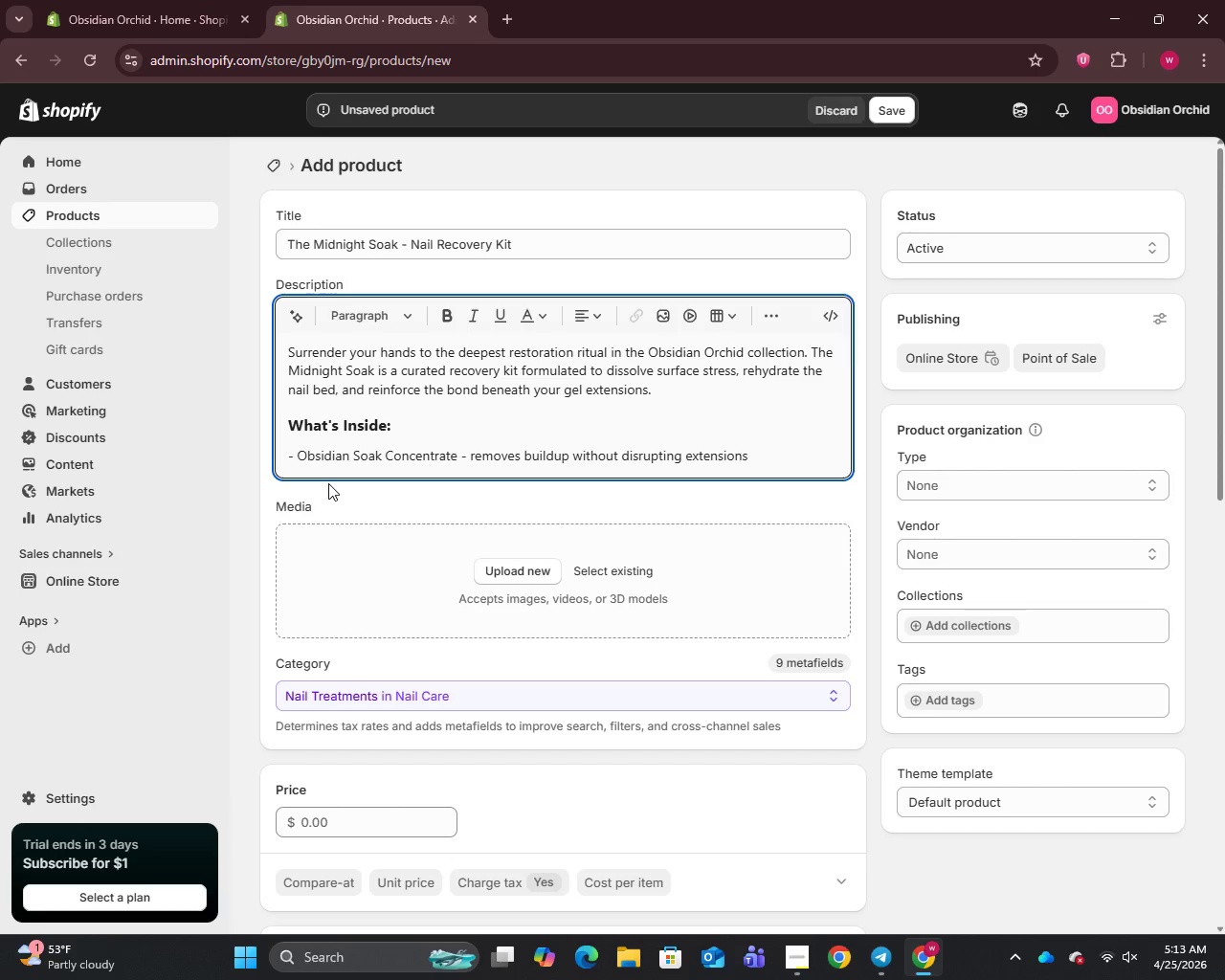 
key(Enter)
 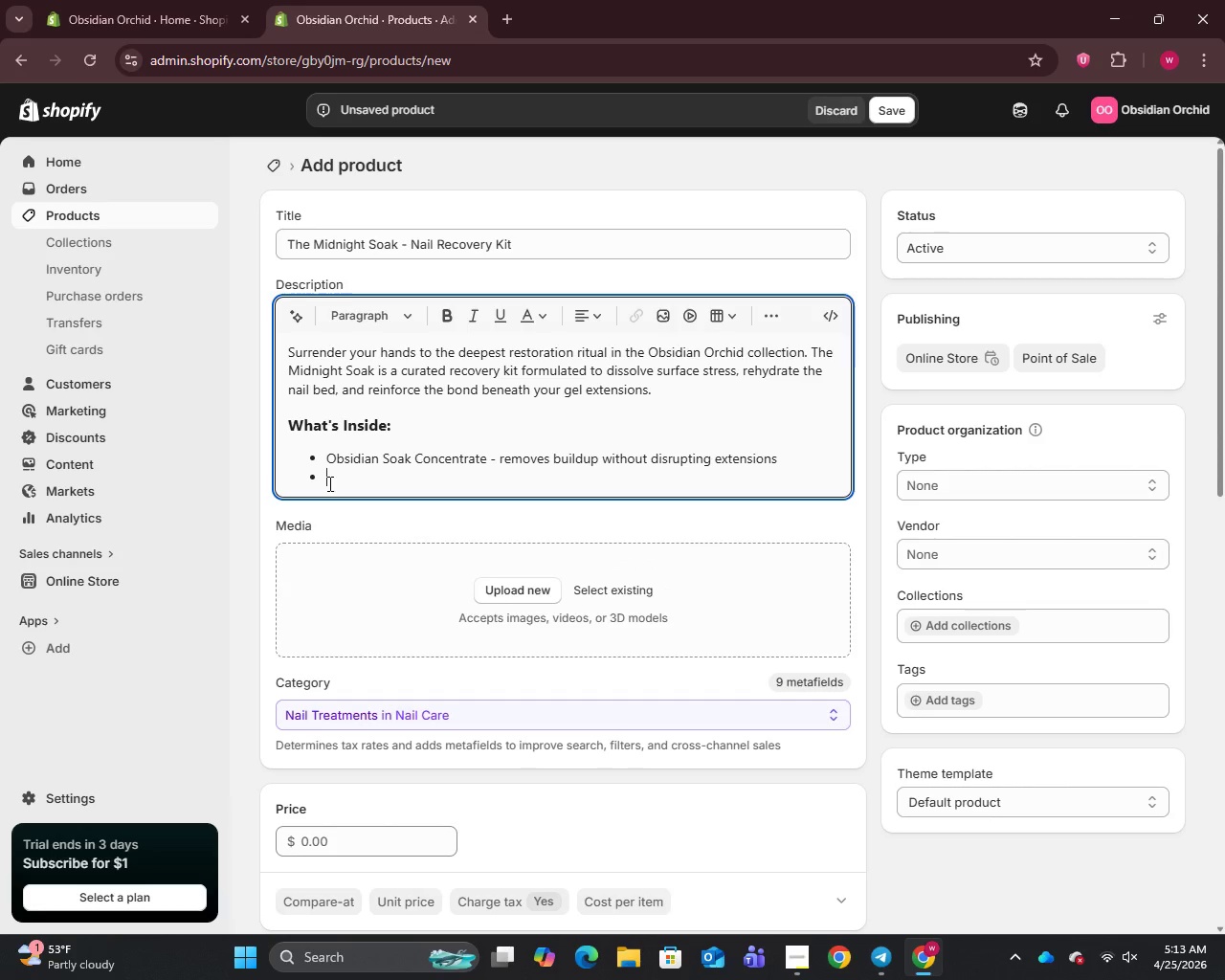 
type(Midnight Nourish Oil - cold-pressed botanical blend for cuticle repair)
 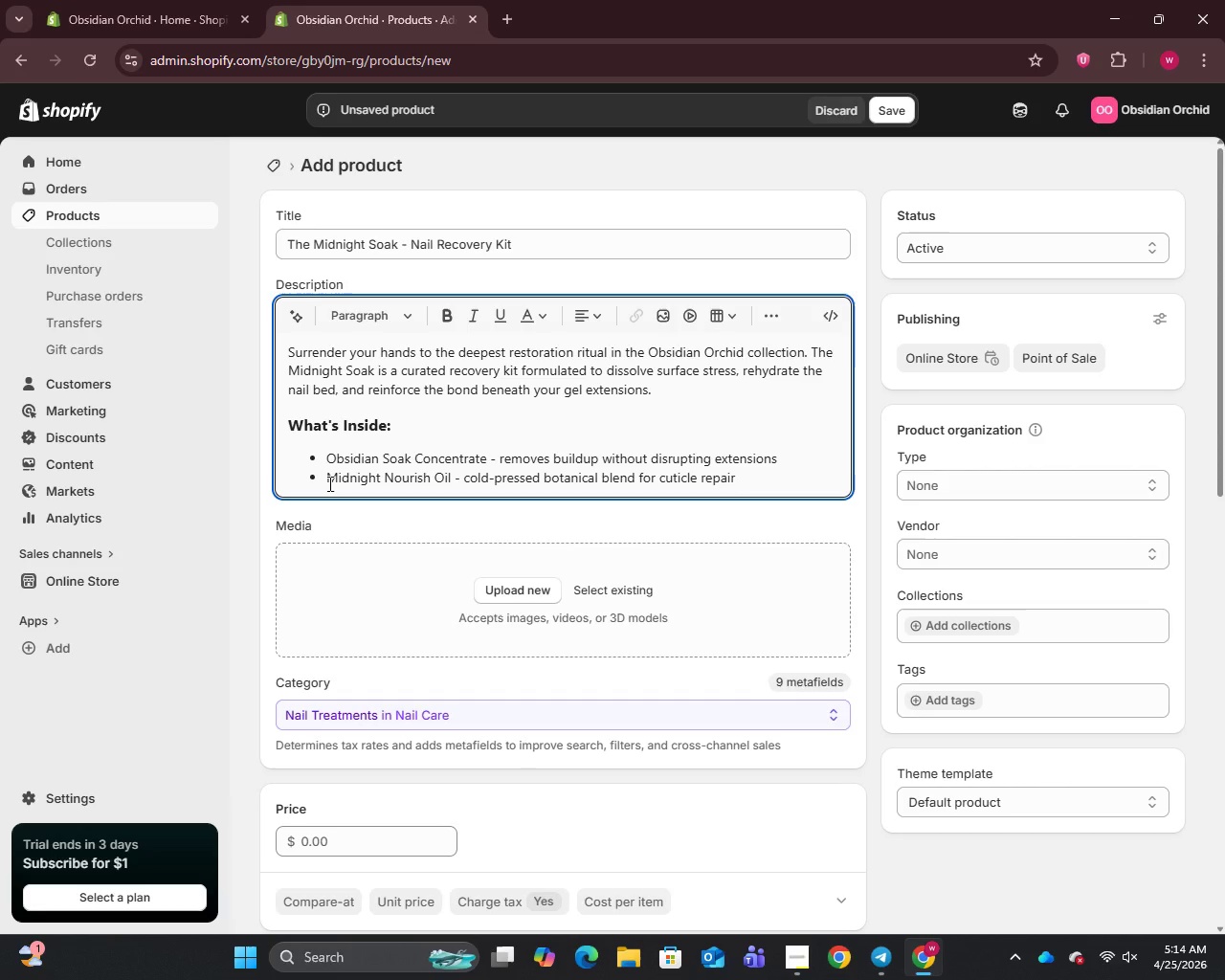 
key(Enter)
 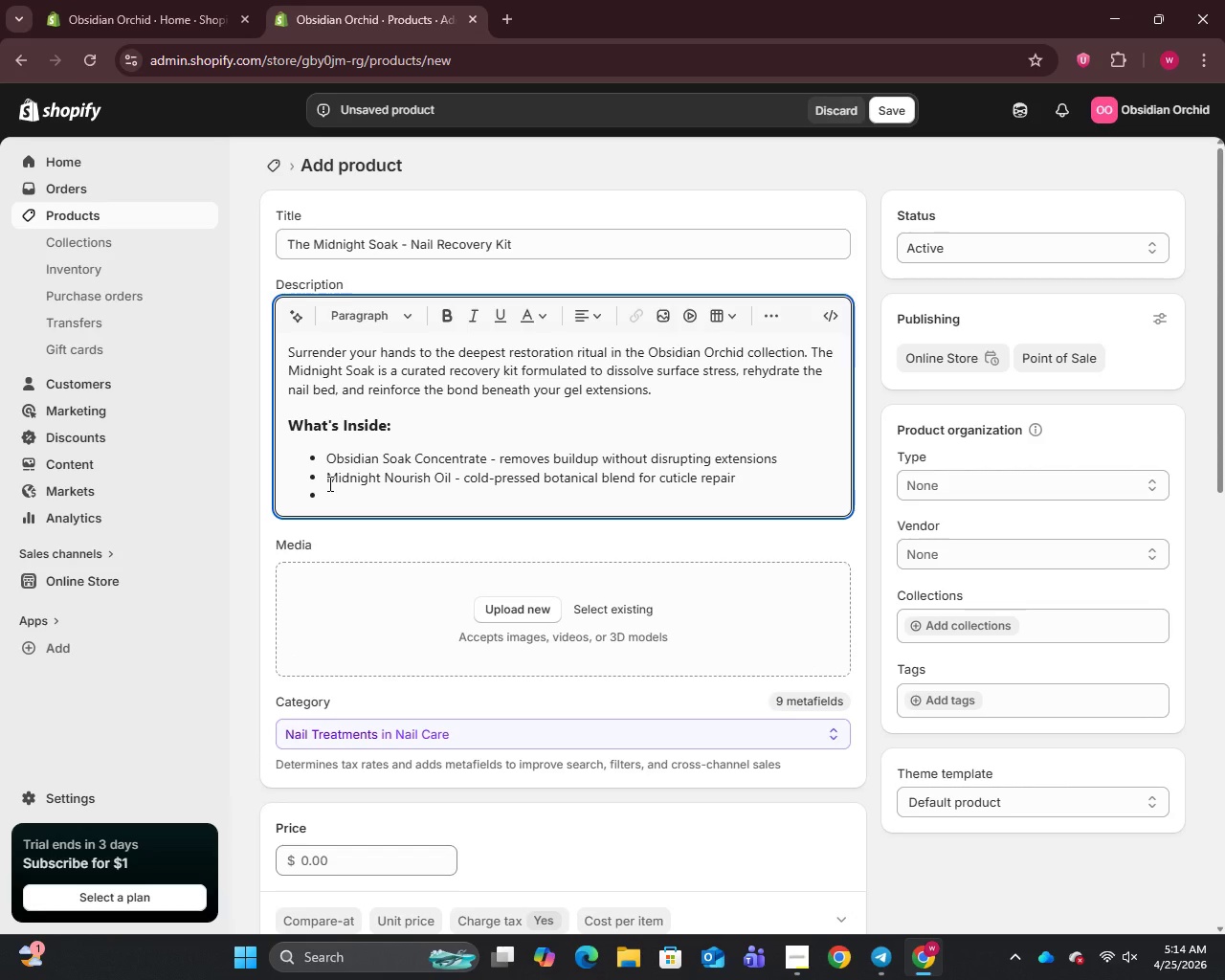 
type(Recovery Buffer - ultra )
key(Backspace)
type(-fine grit for surface refinement)
 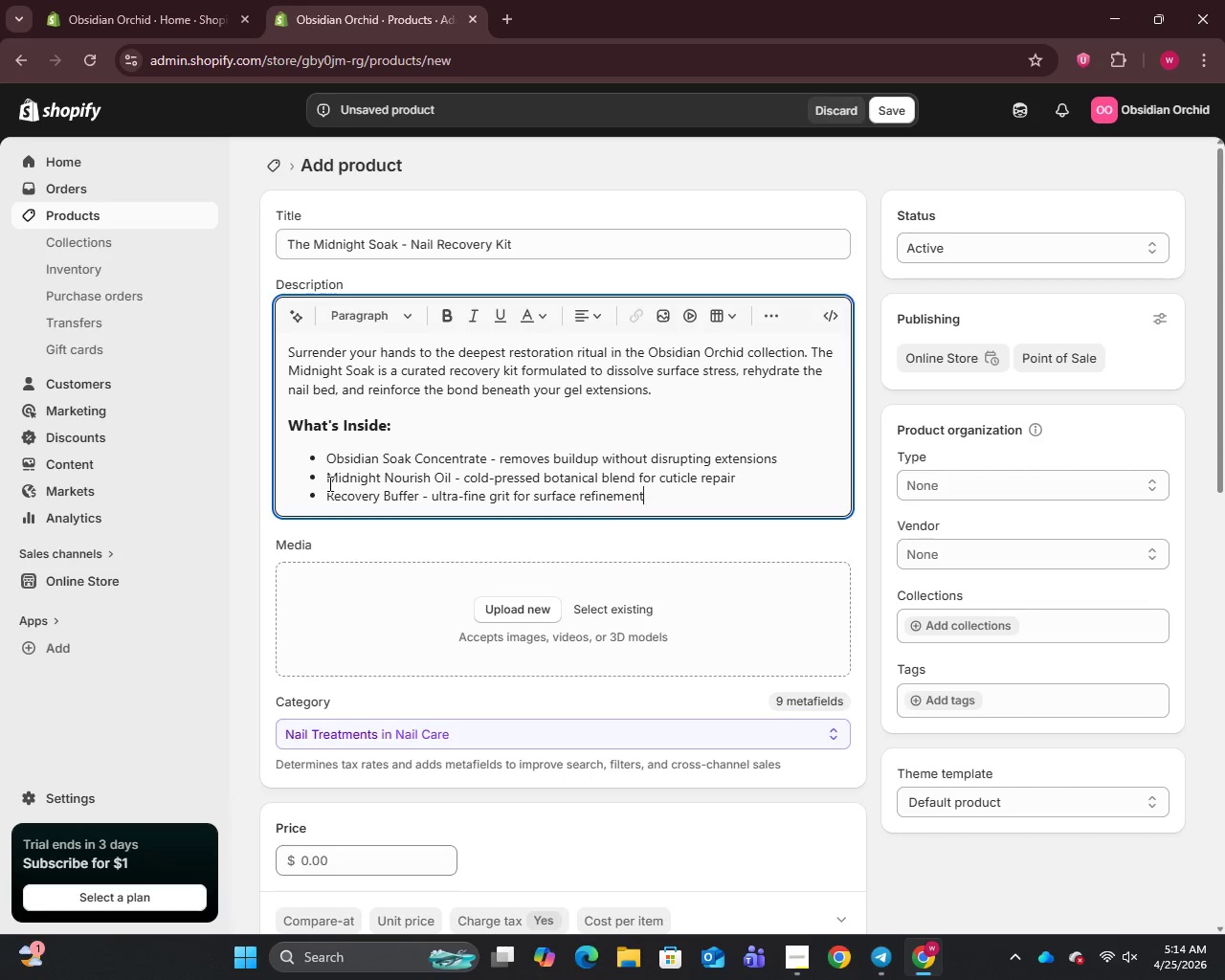 
key(Enter)
 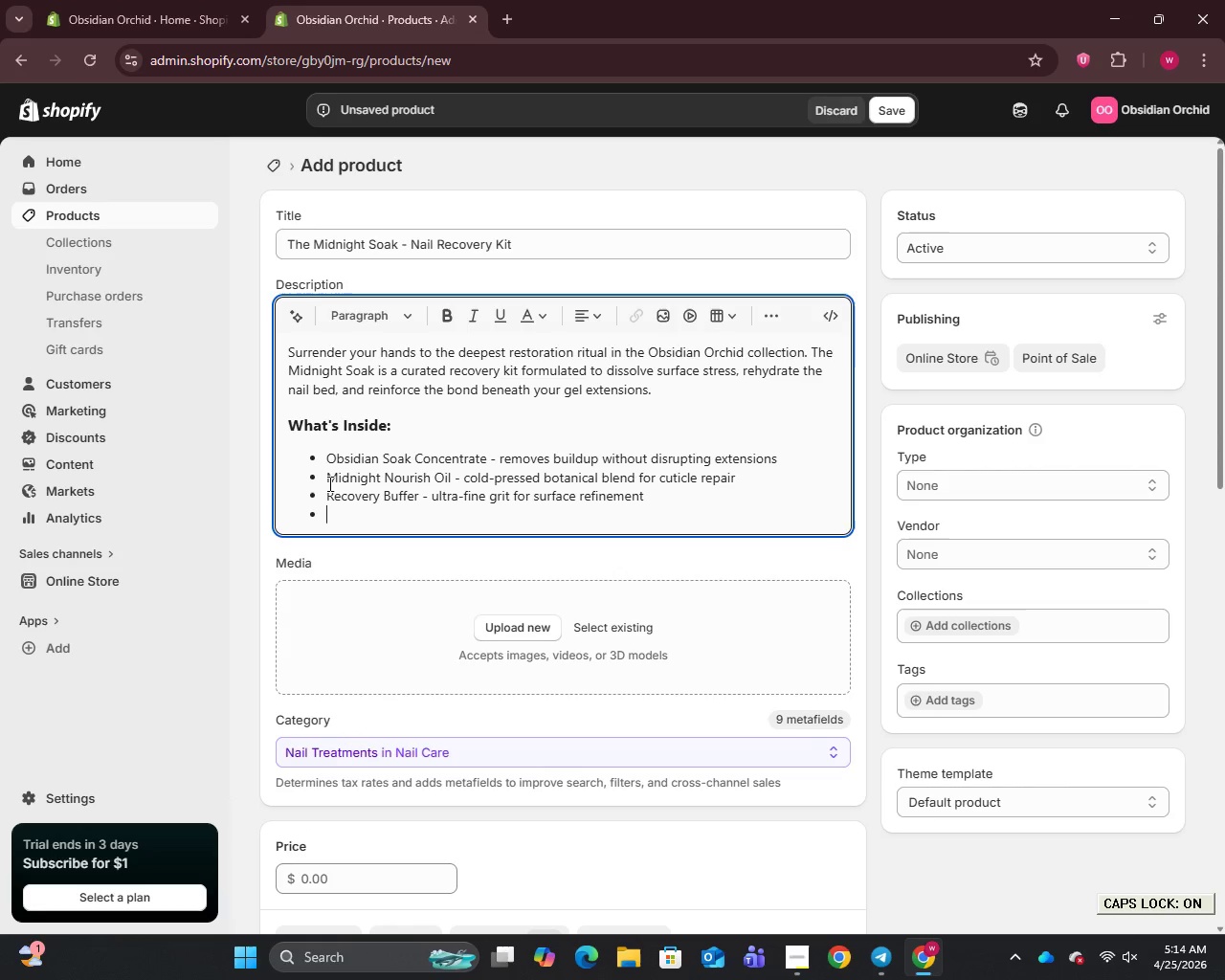 
type(Ritual Instruction Card - your 5-step Preservation Protocol gi)
key(Backspace)
type(uide )
 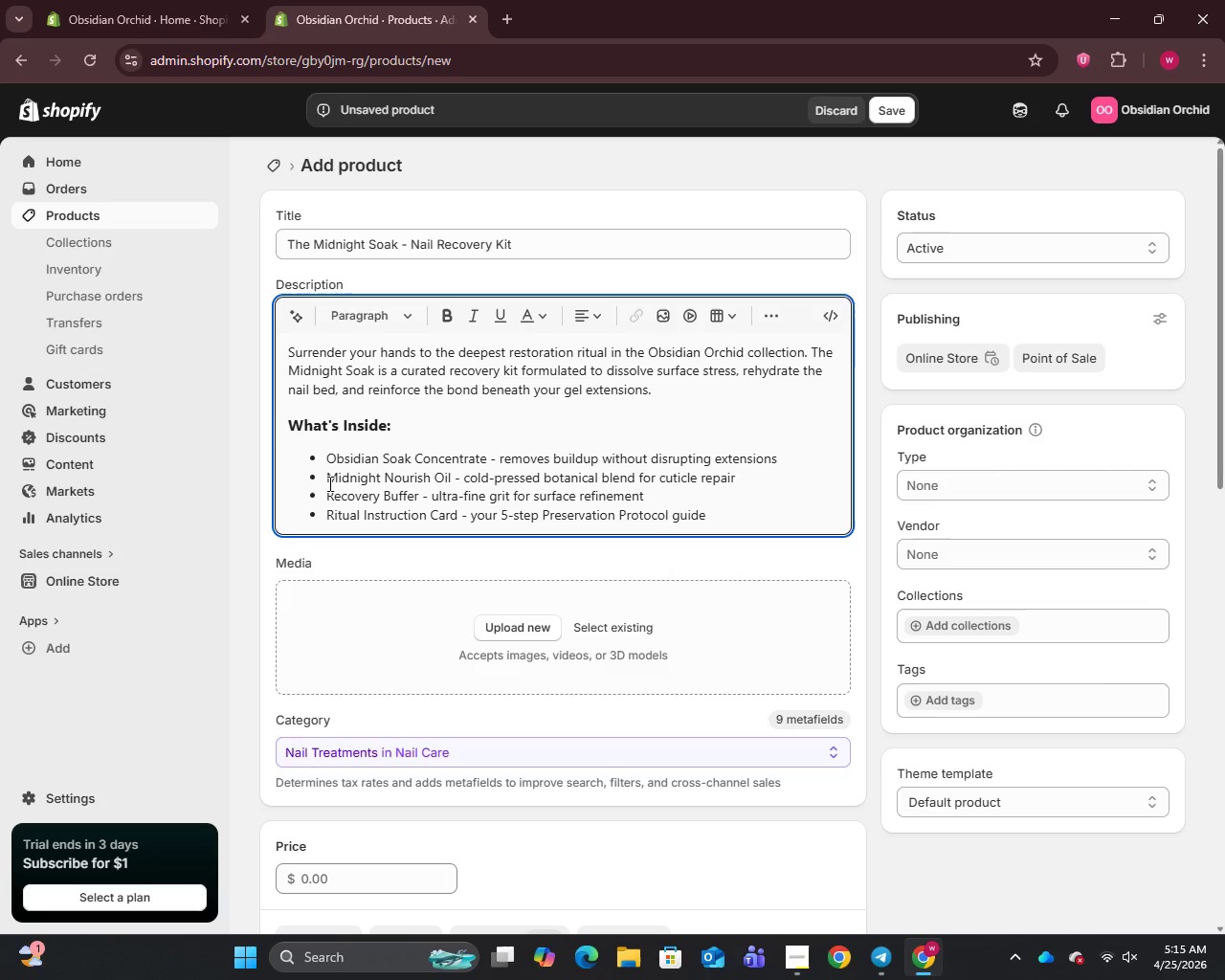 
key(Enter)
 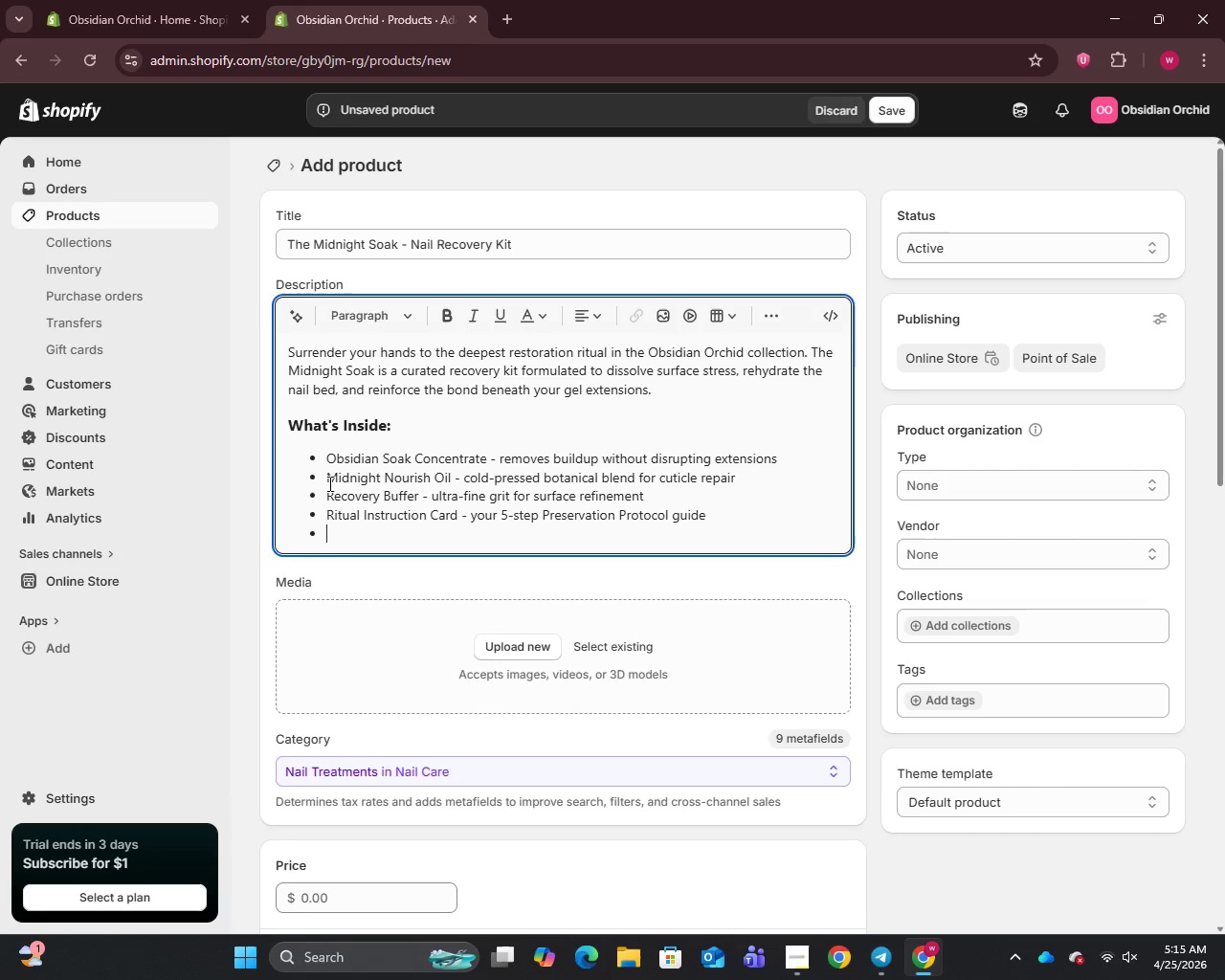 
key(Enter)
 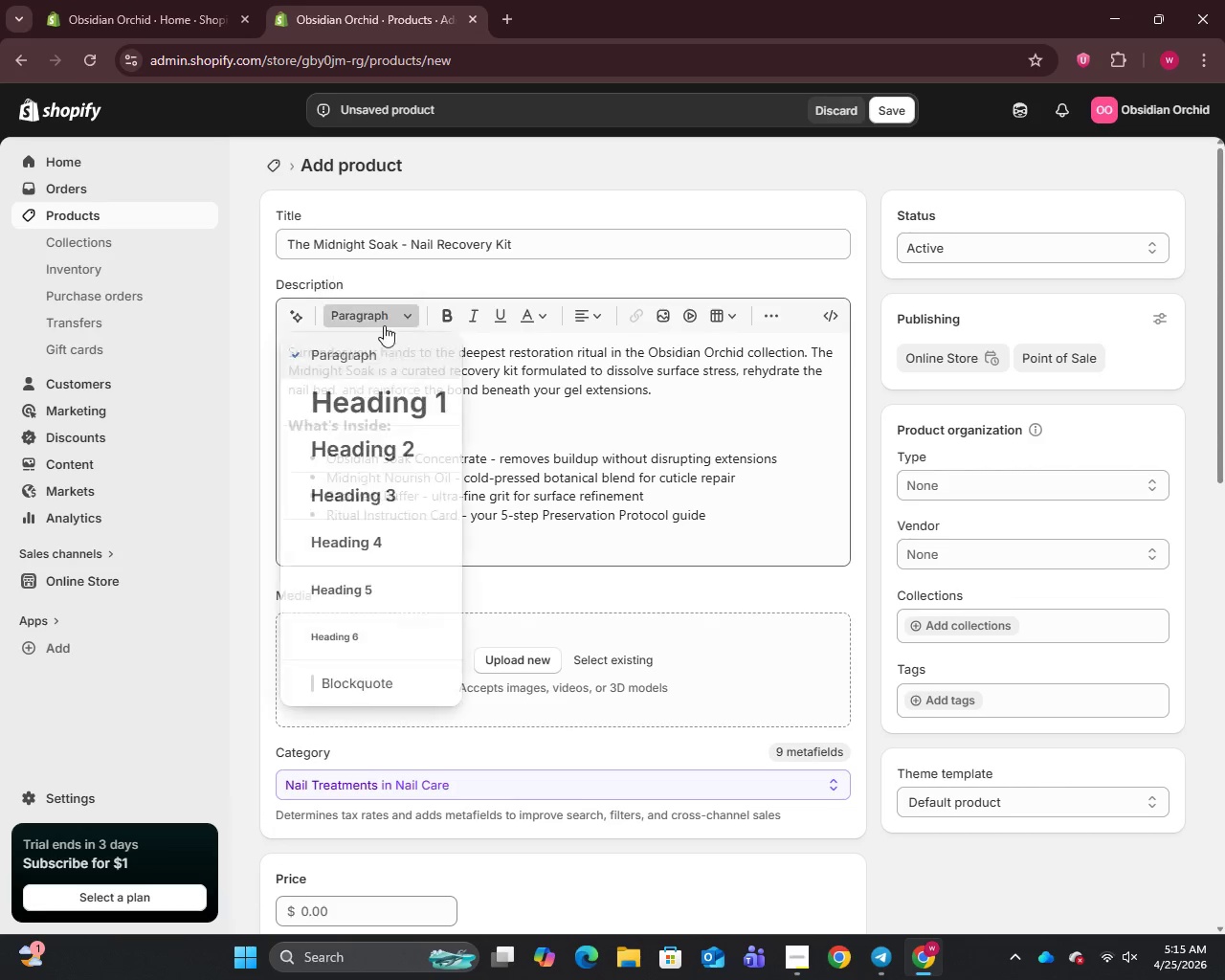 
left_click([359, 499])
 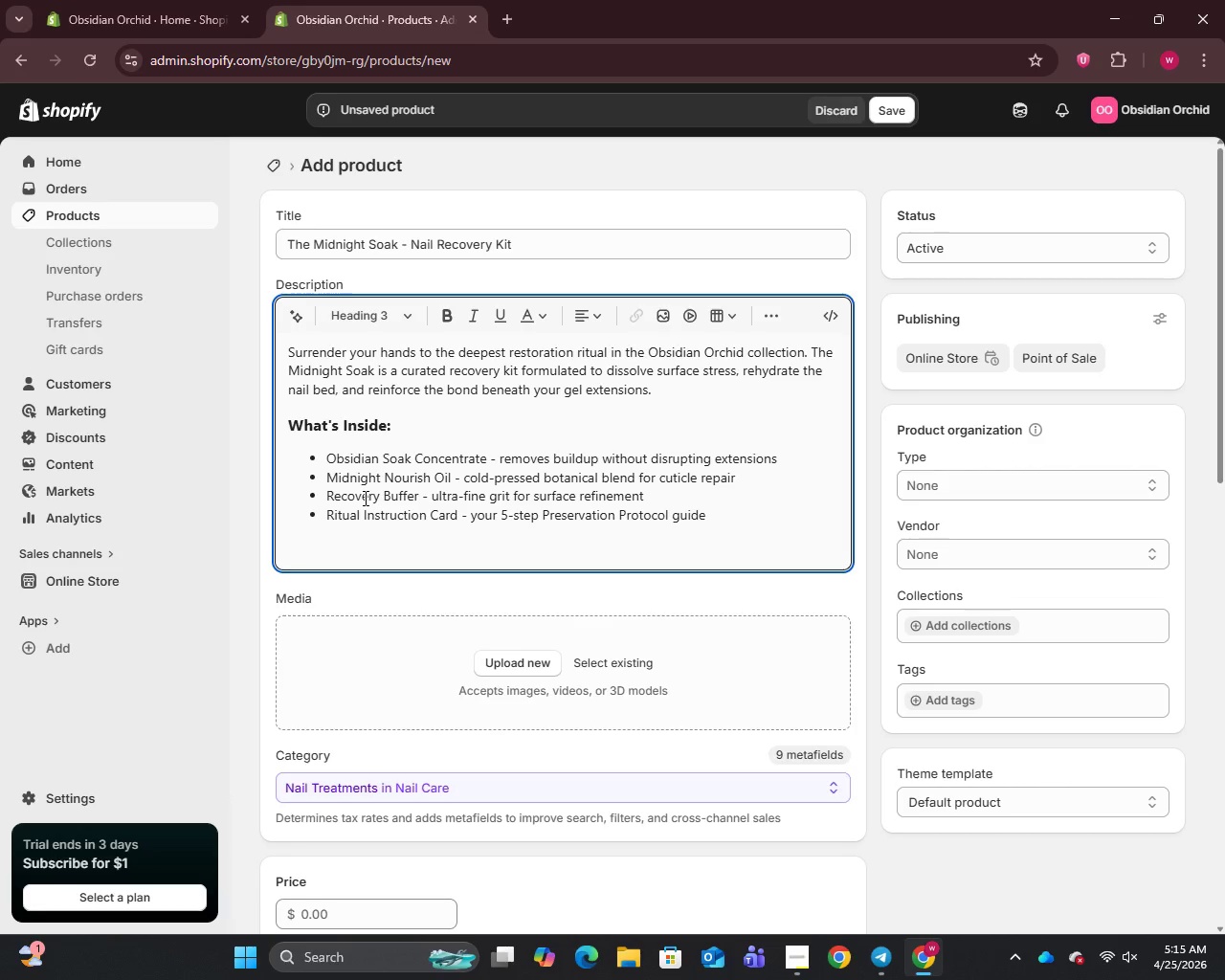 
type(Key Benefits)
 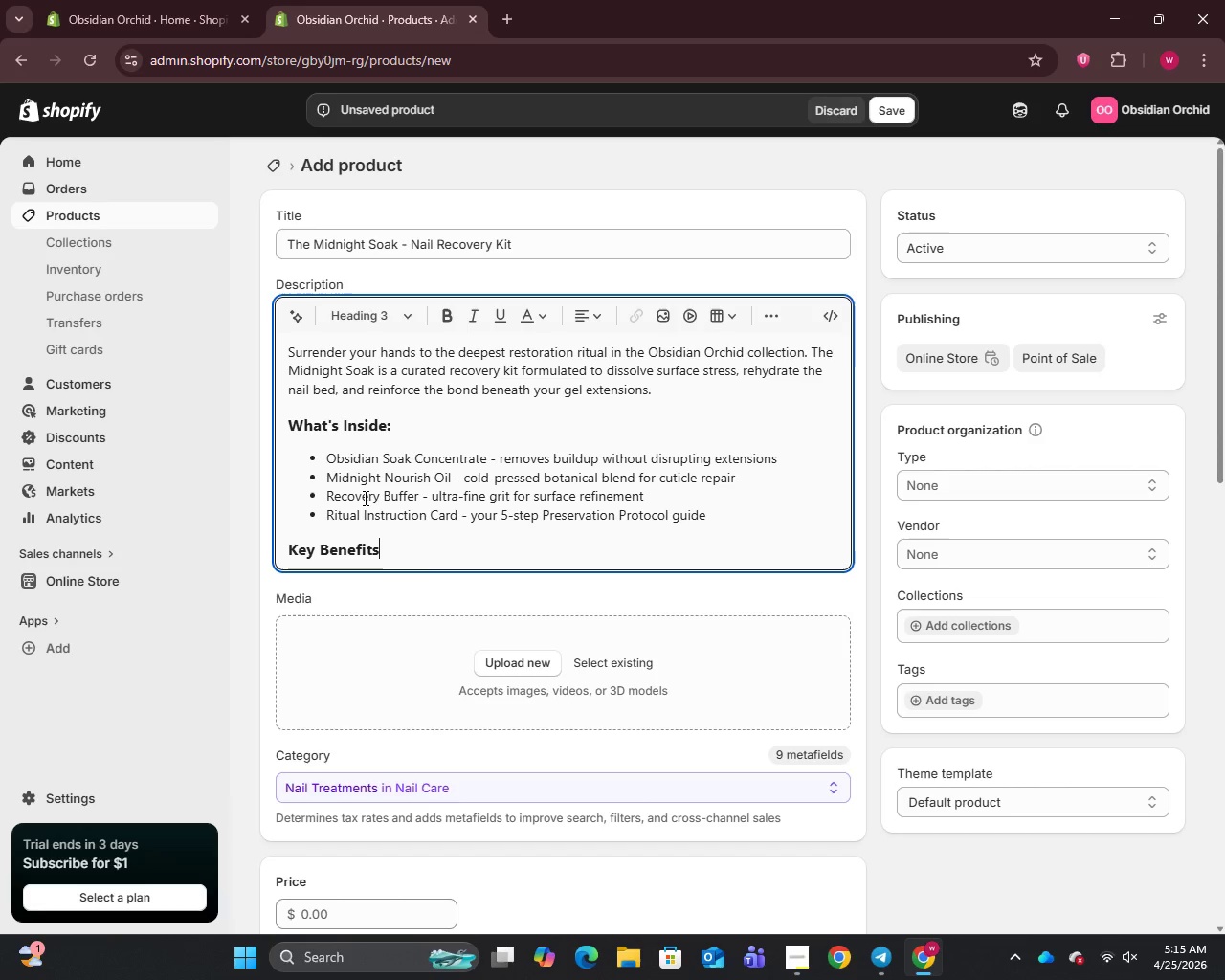 
key(Shift+Semicolon)
 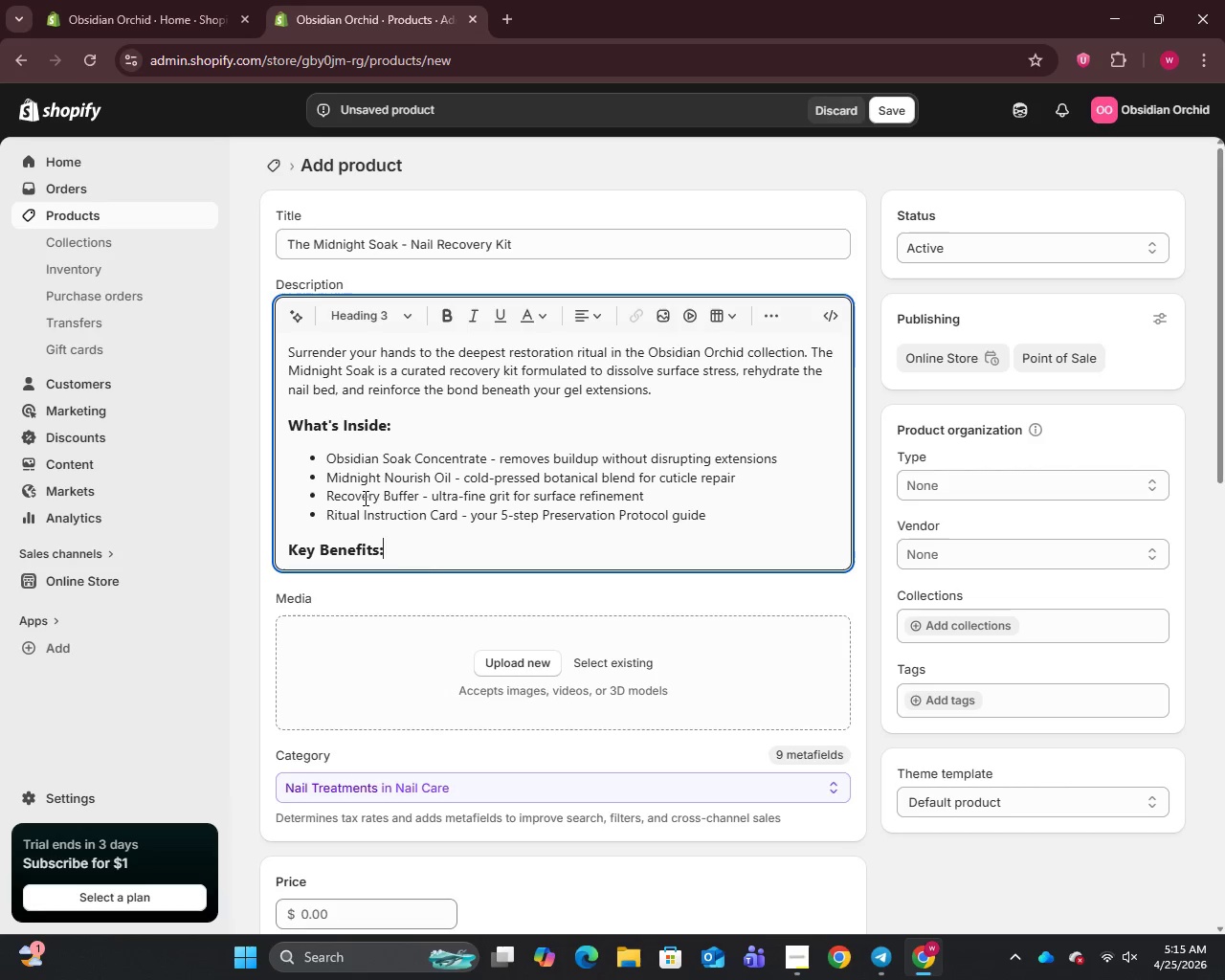 
key(Enter)
 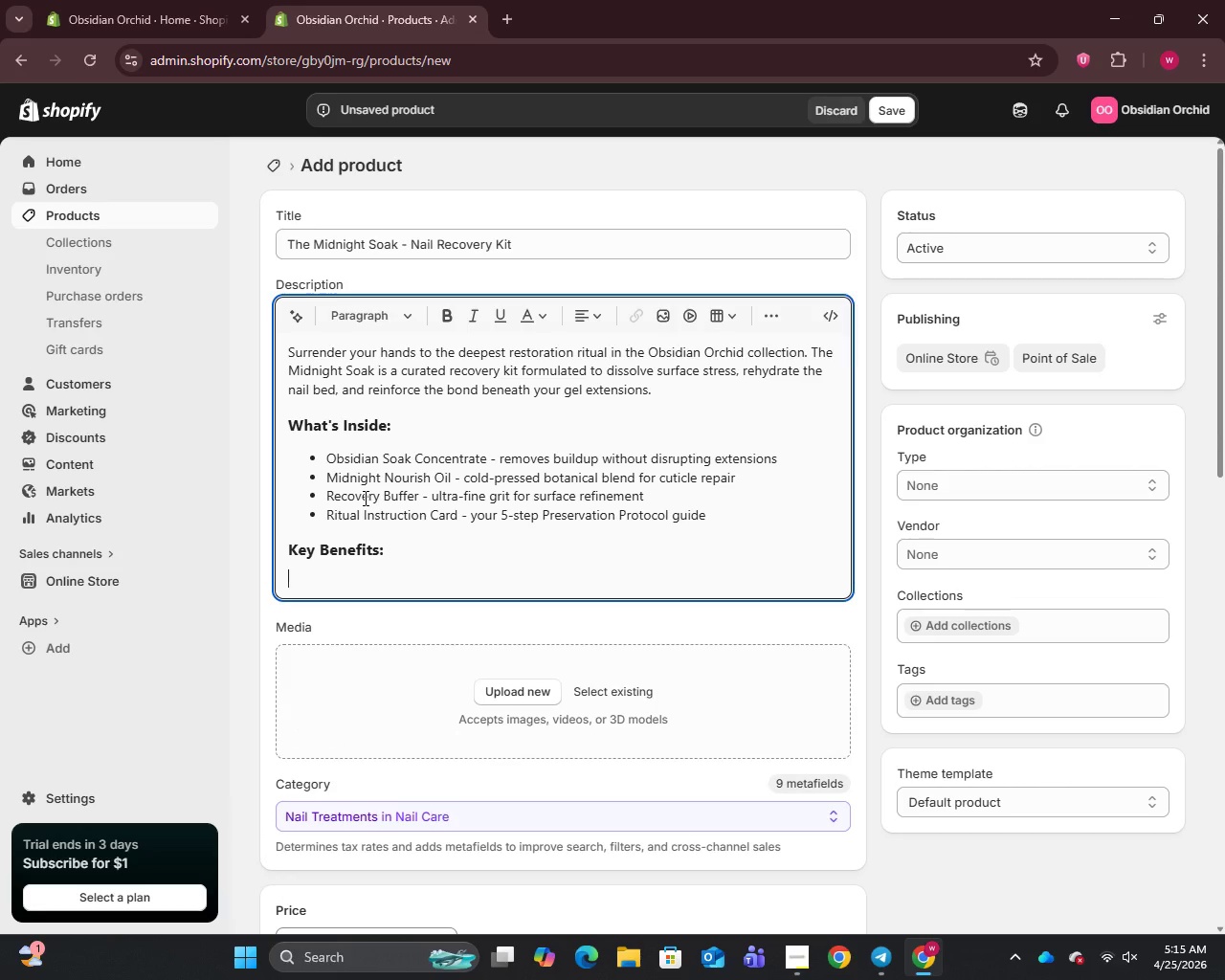 
type(- Extends the life of gel extensions between appointments)
 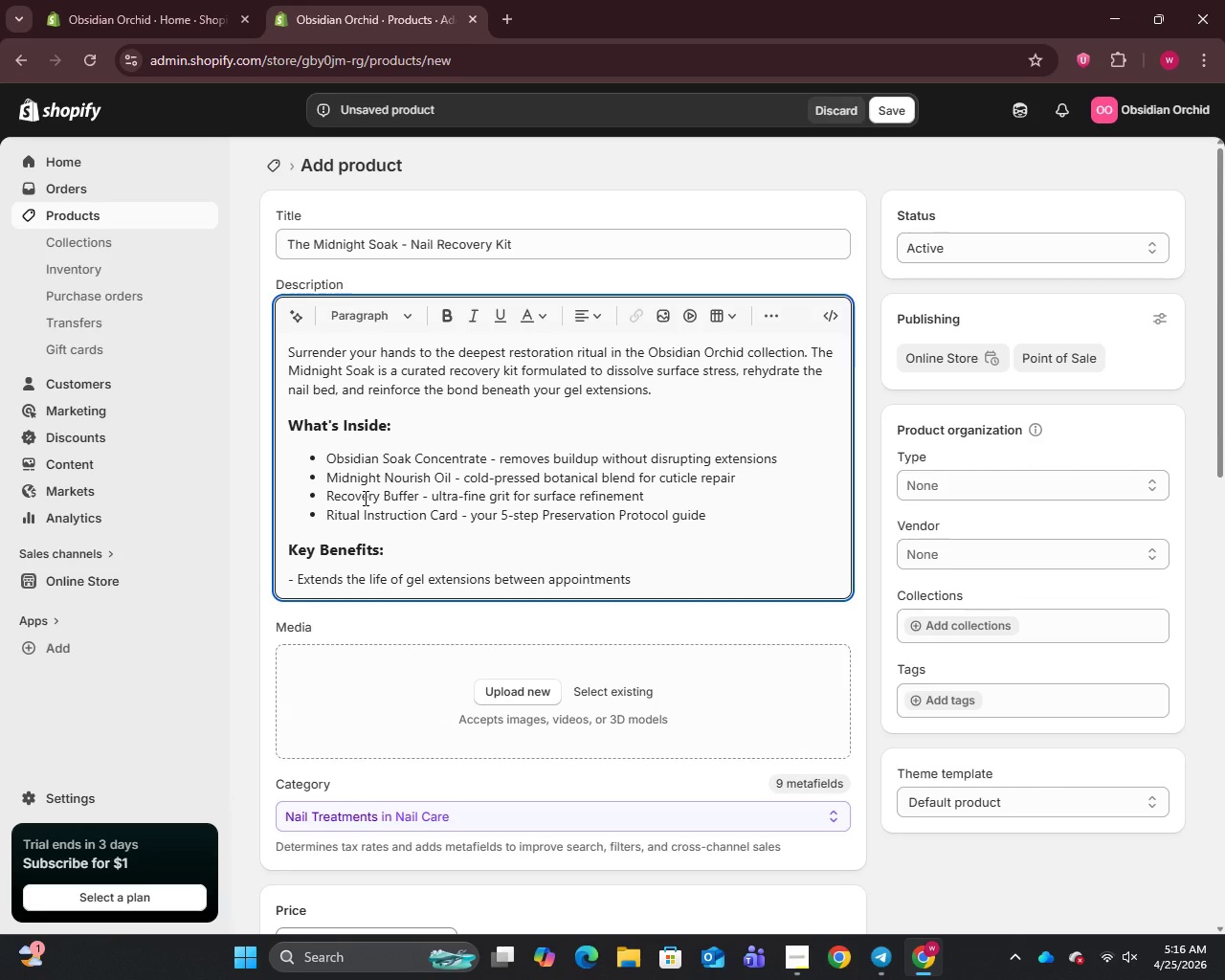 
key(Enter)
 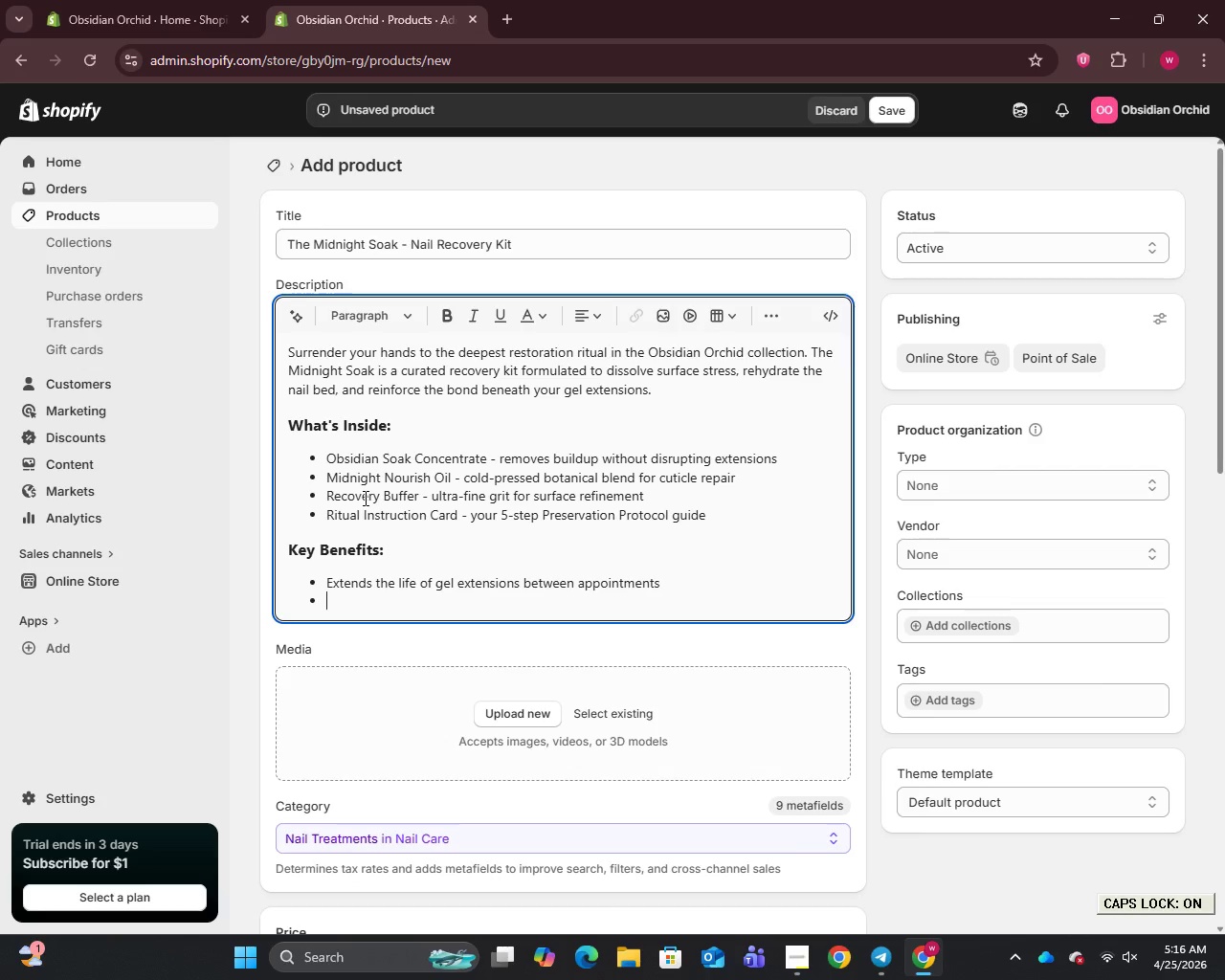 
type(Restores hydration lost during professional treatment application)
 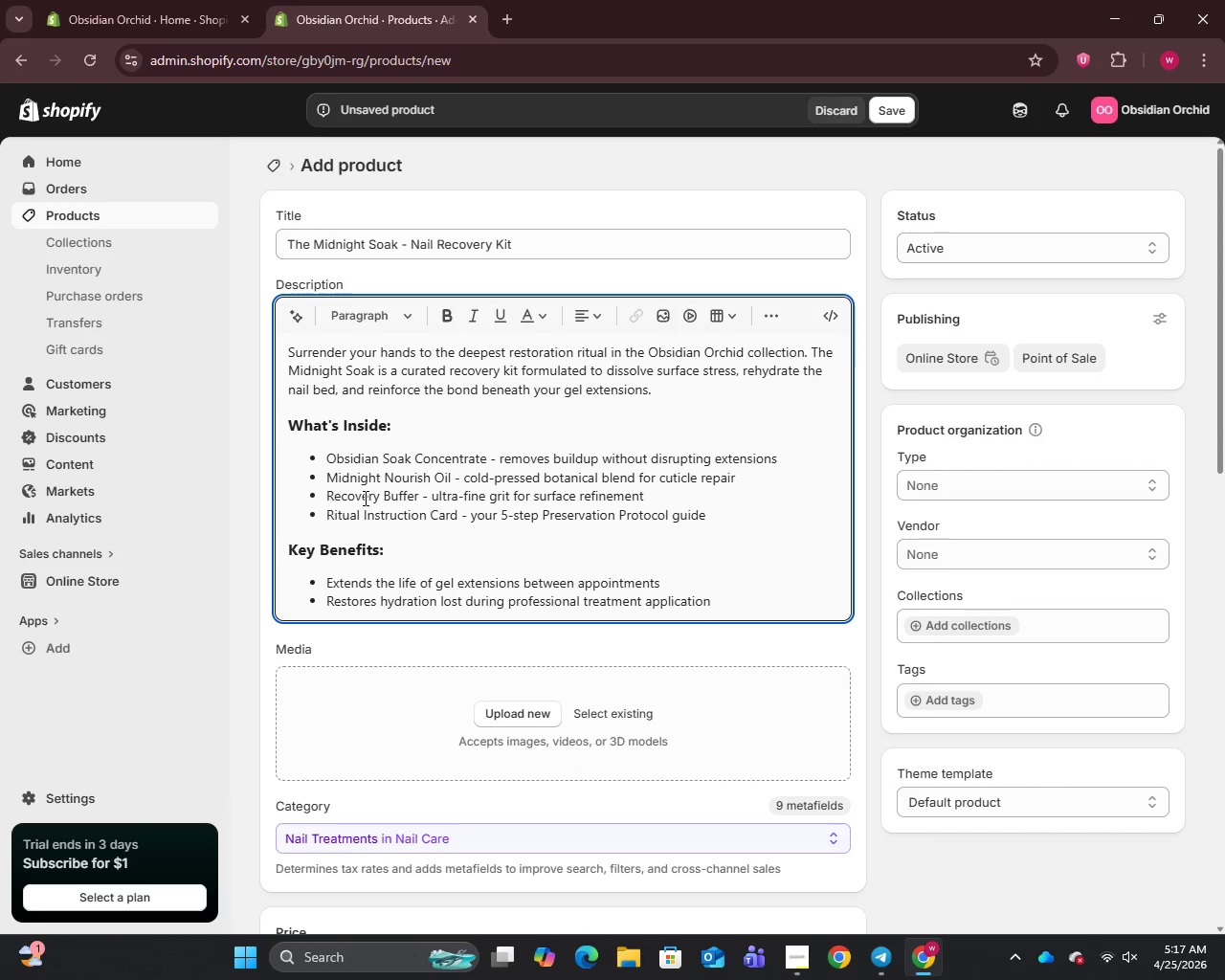 
key(Enter)
 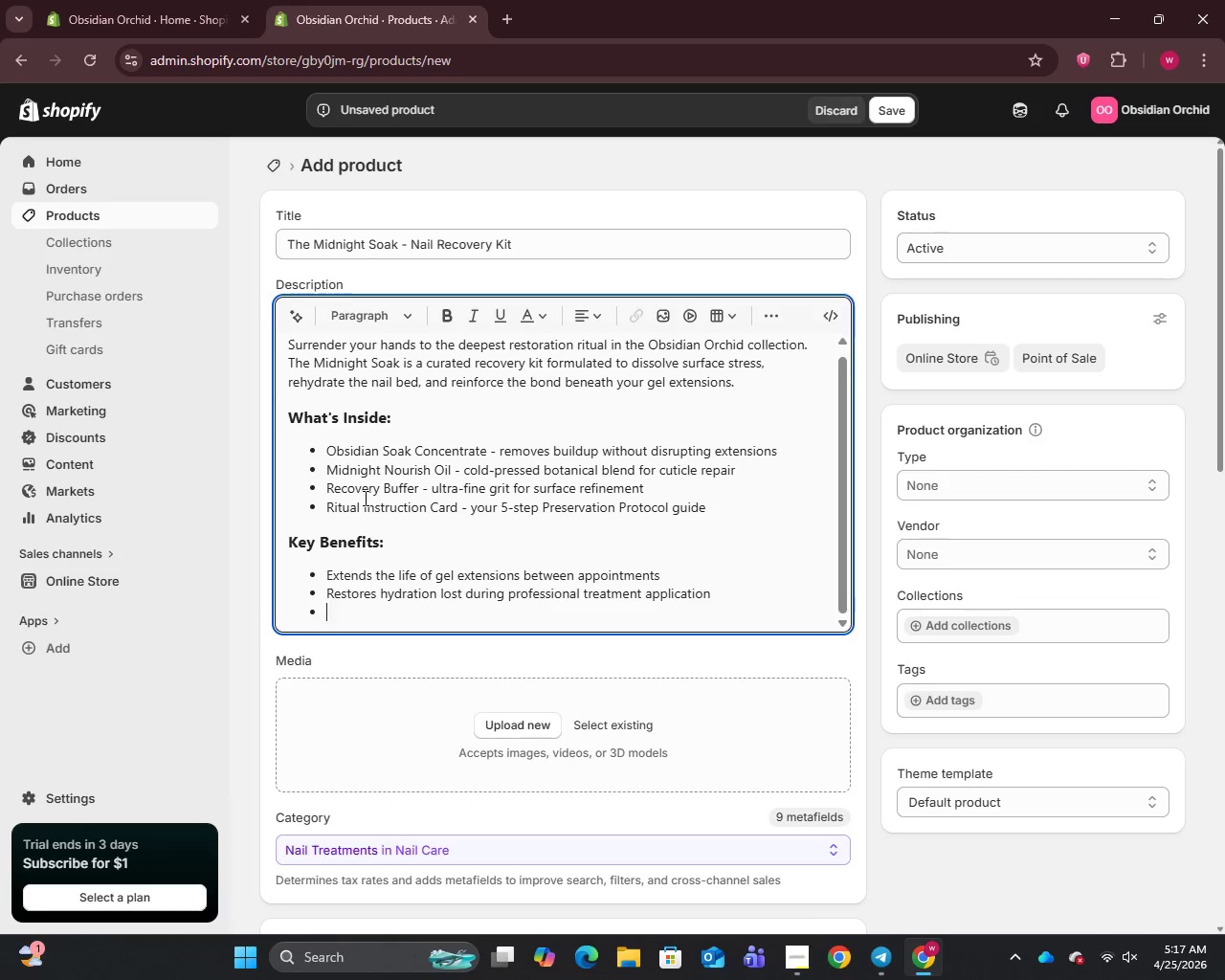 
type(O)
key(Backspace)
type(Paraben-free, cu)
key(Backspace)
type(ru)
 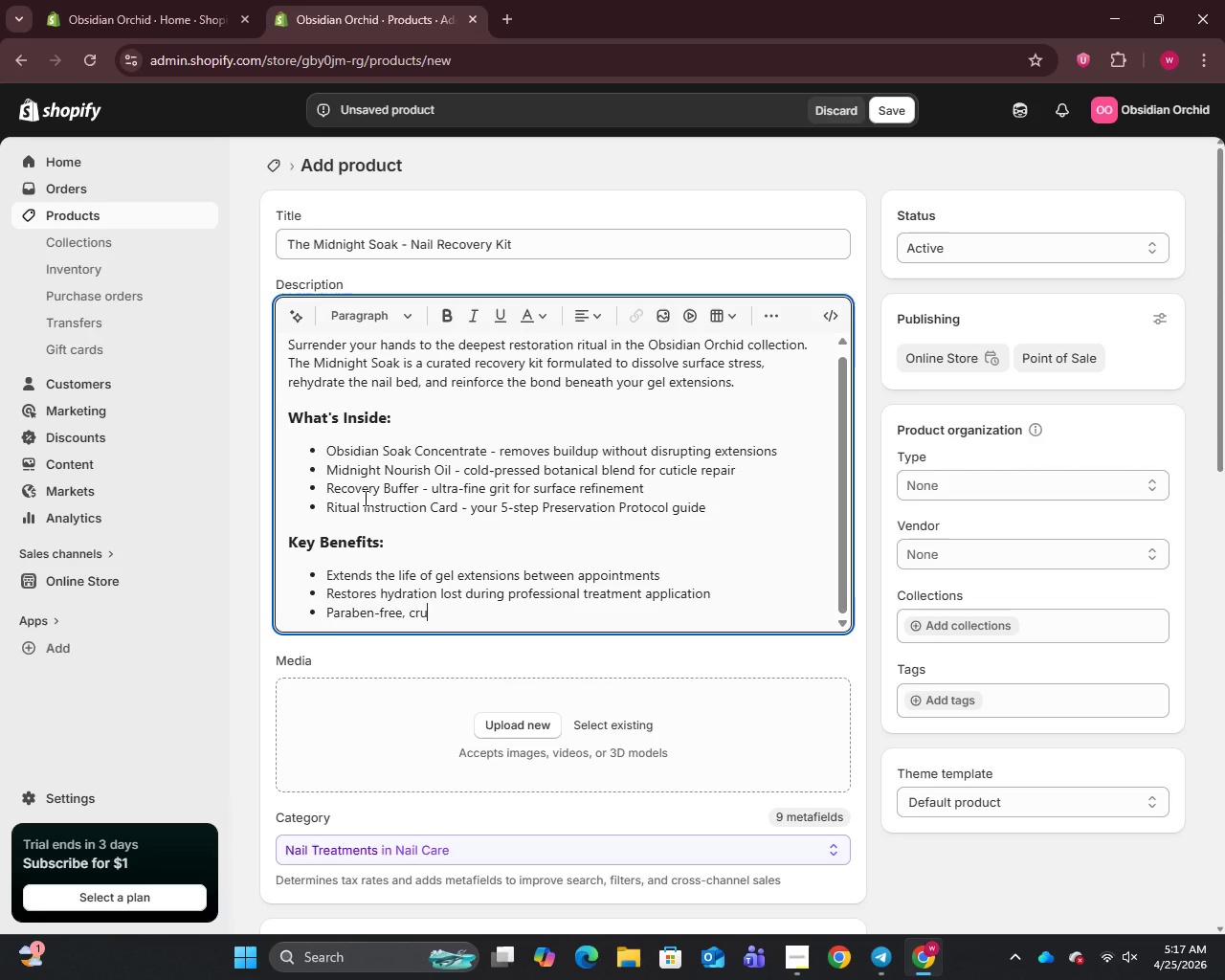 
type(elty-free, and safe for sensitive nail beds)
 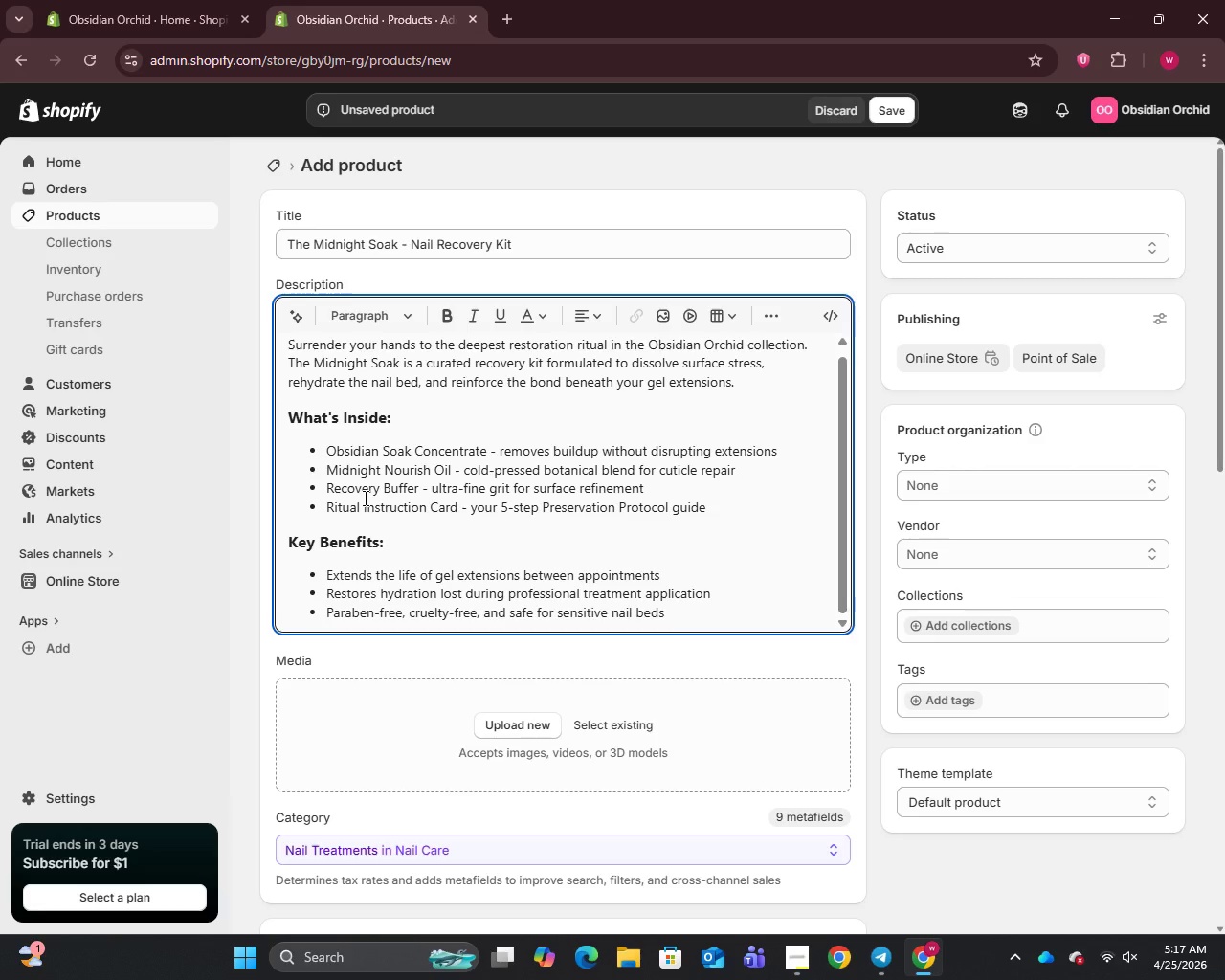 
key(Enter)
 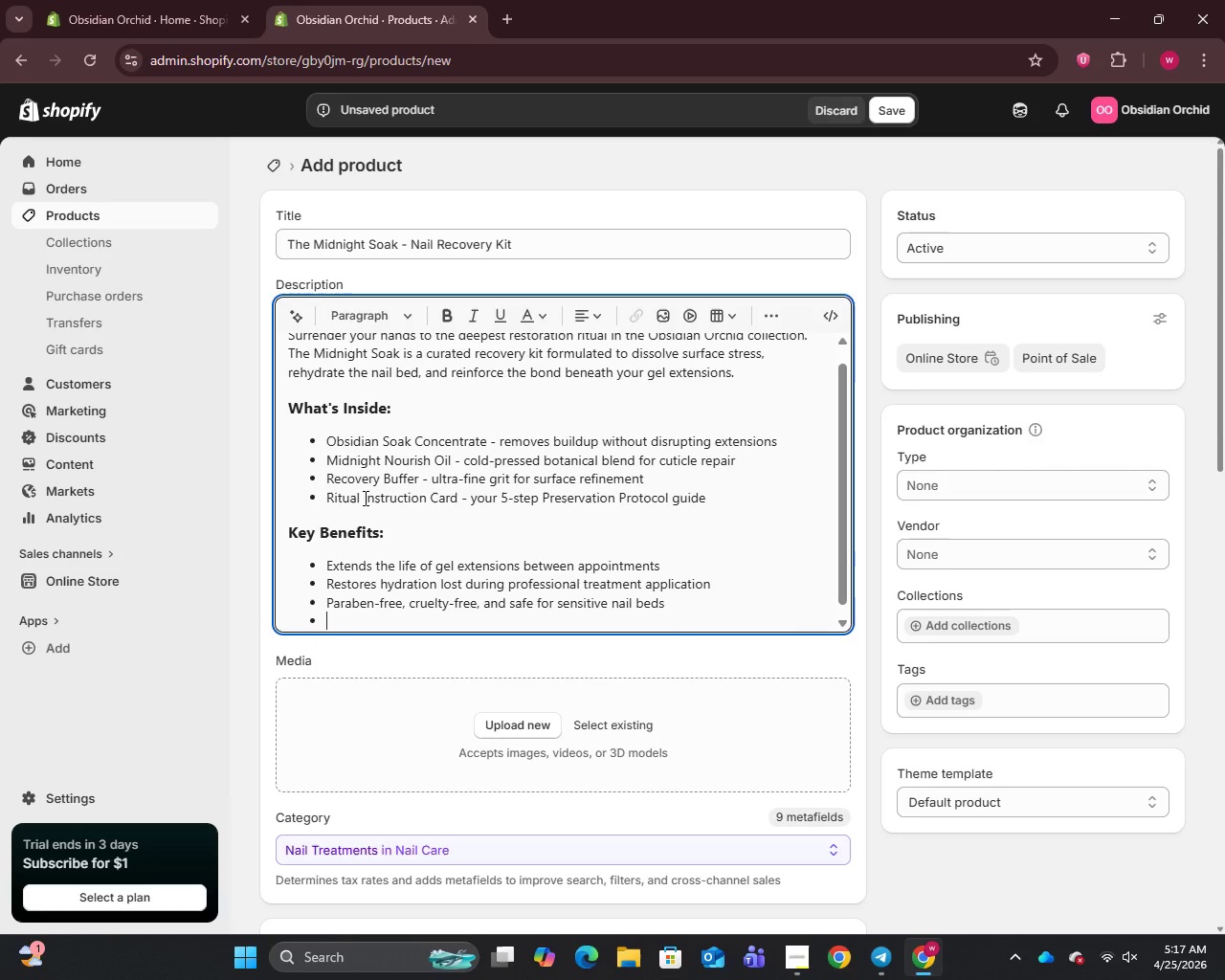 
type(Suitable for natural nails and full gel sets)
 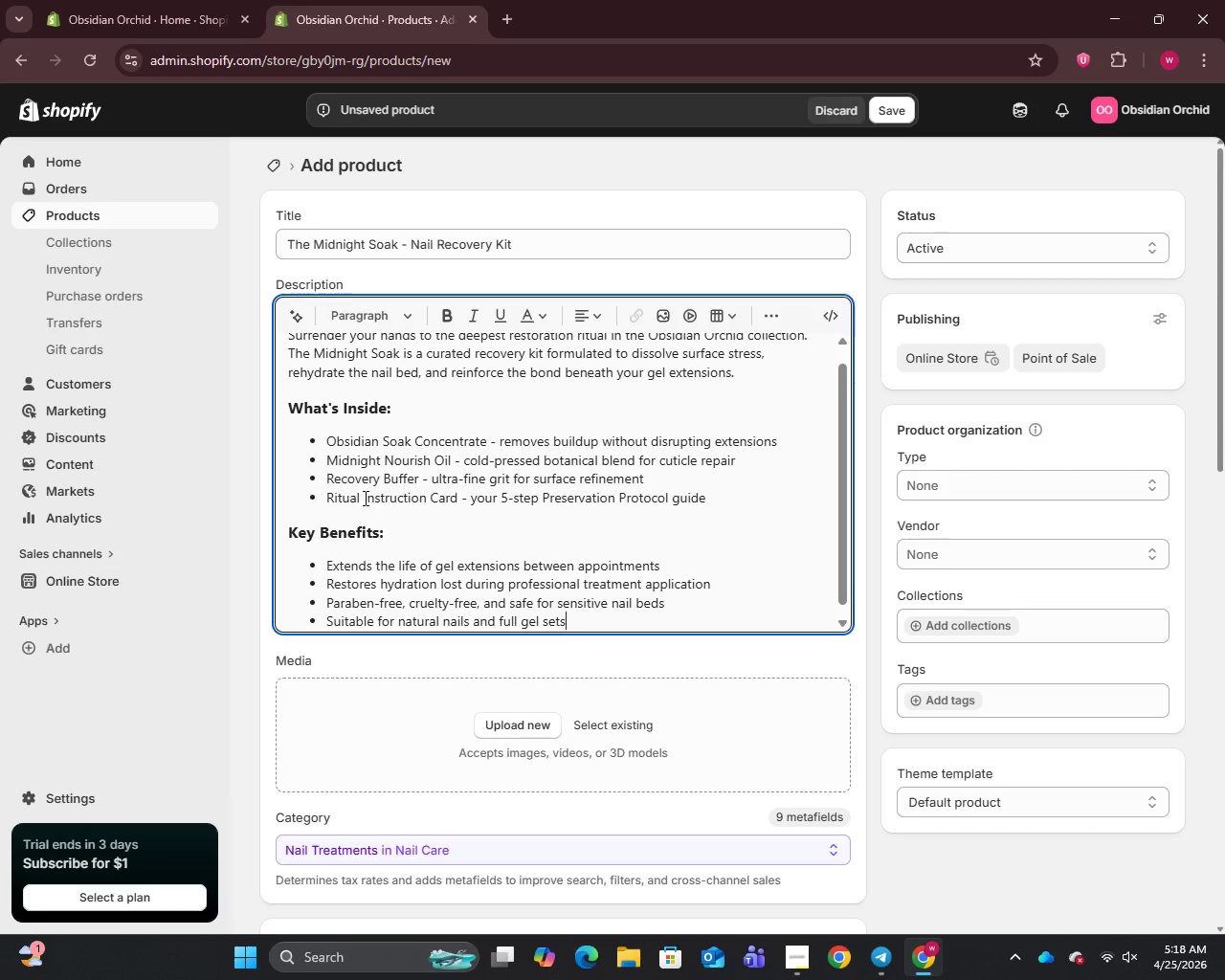 
key(Enter)
 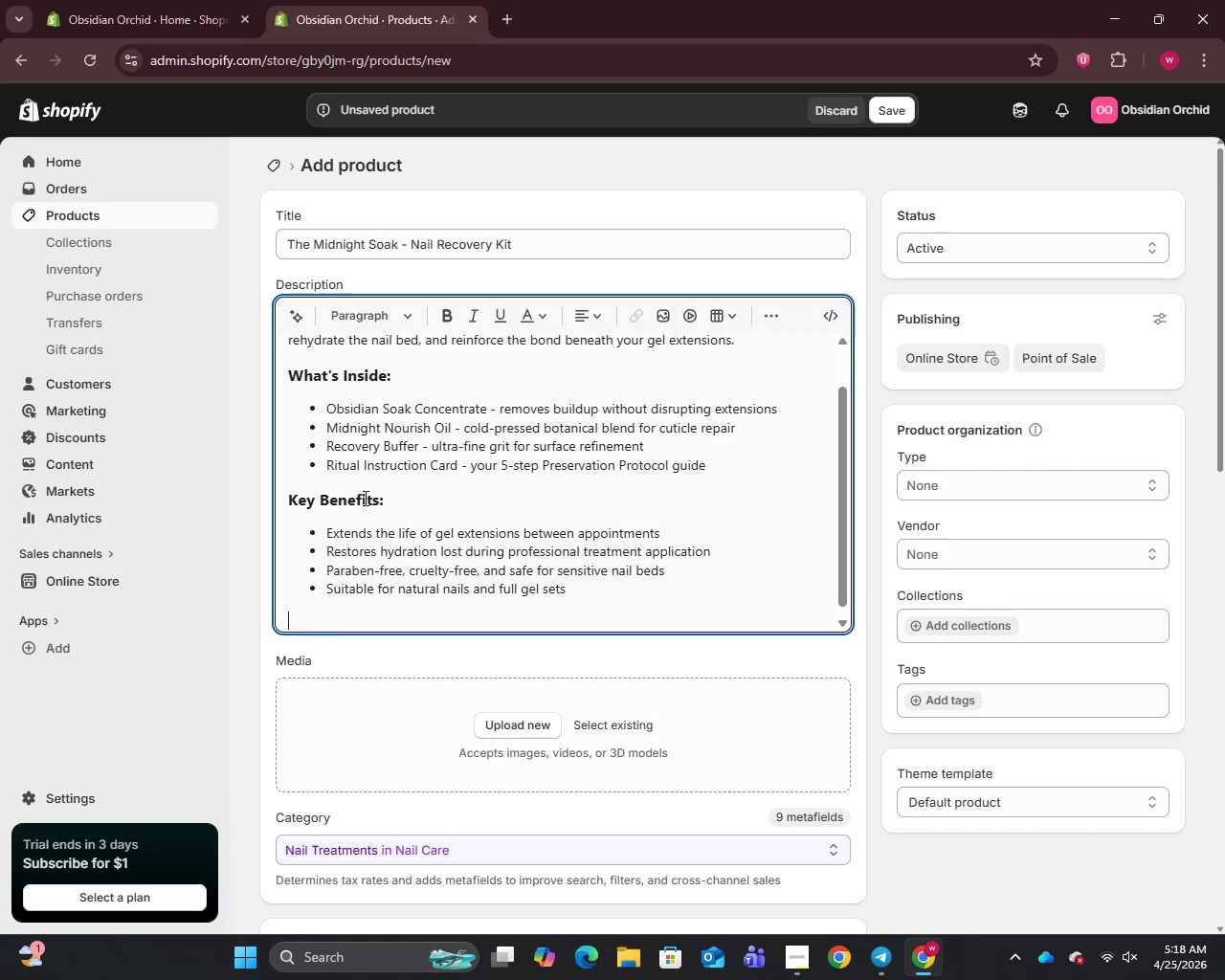 
key(Enter)
 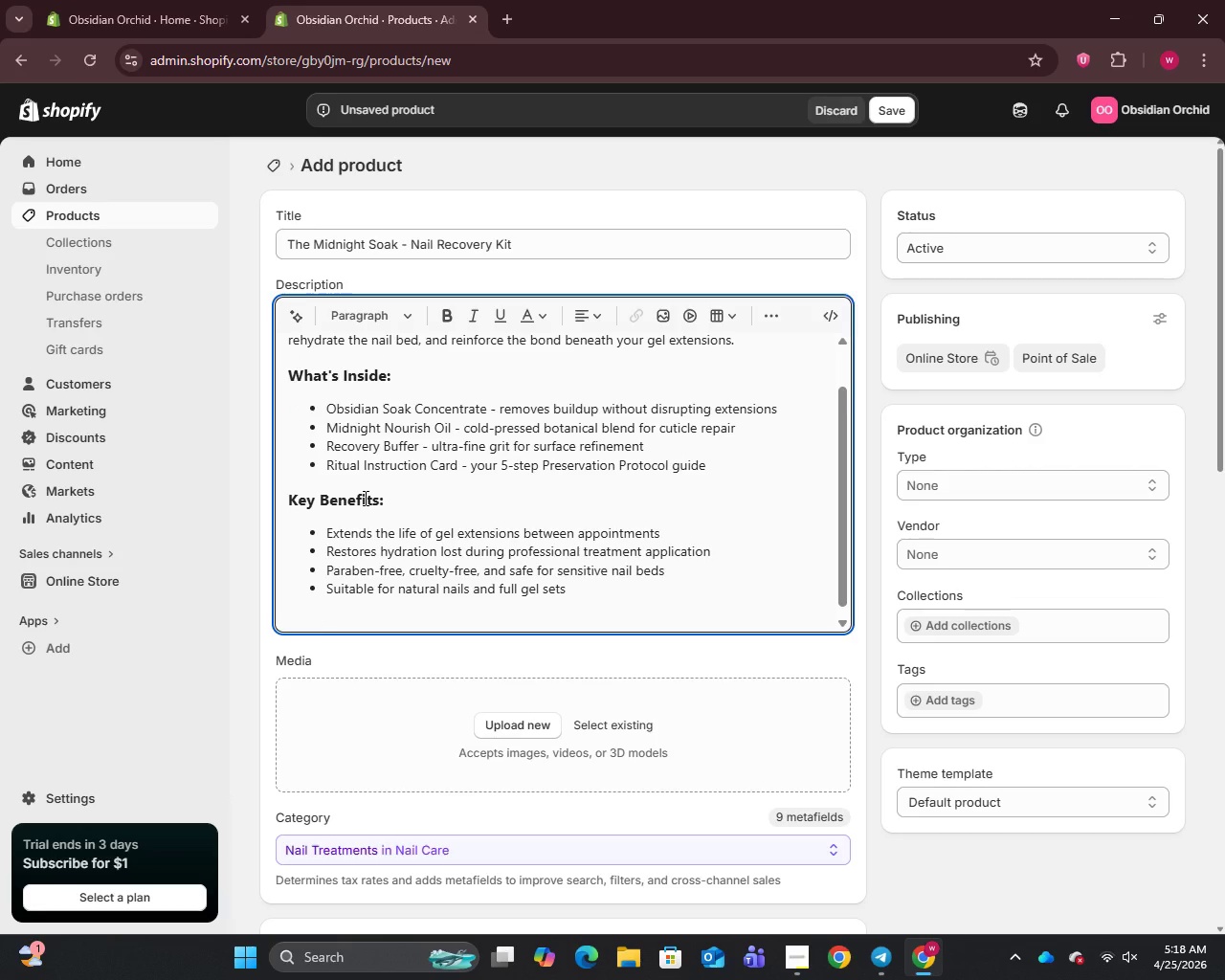 
type(Indulget in the ritual. Protect the investment.)
 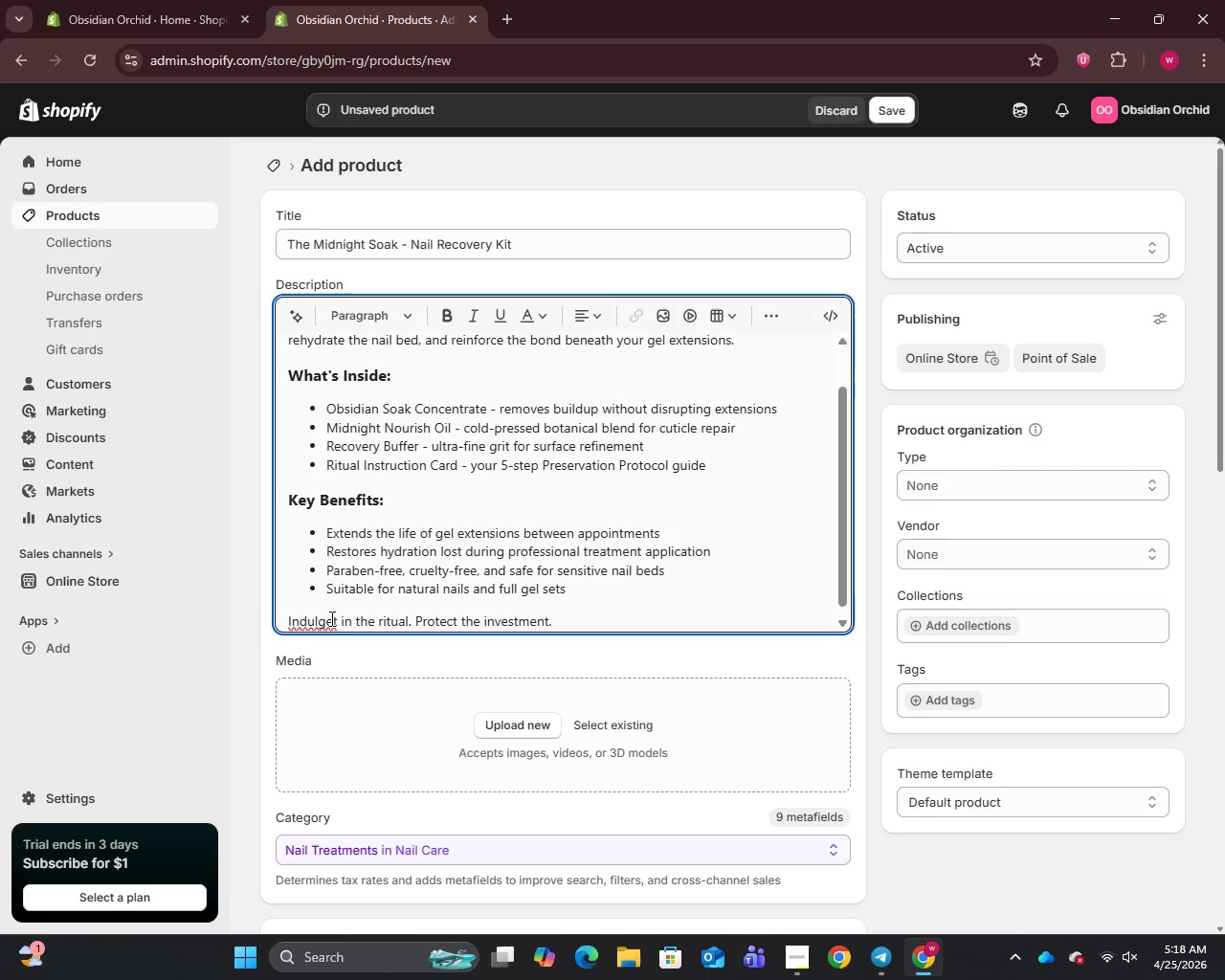 
wait(7.66)
 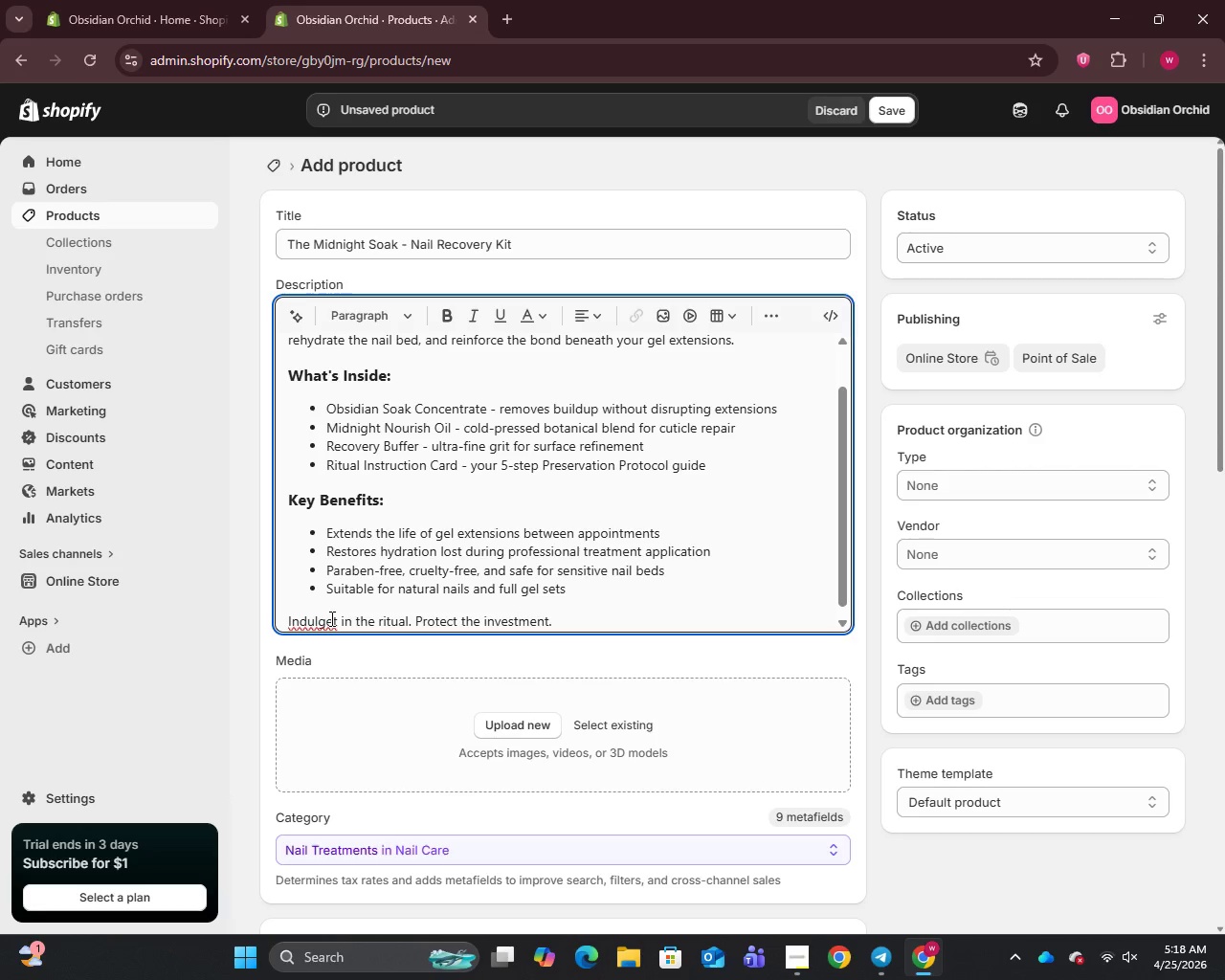 
left_click([337, 621])
 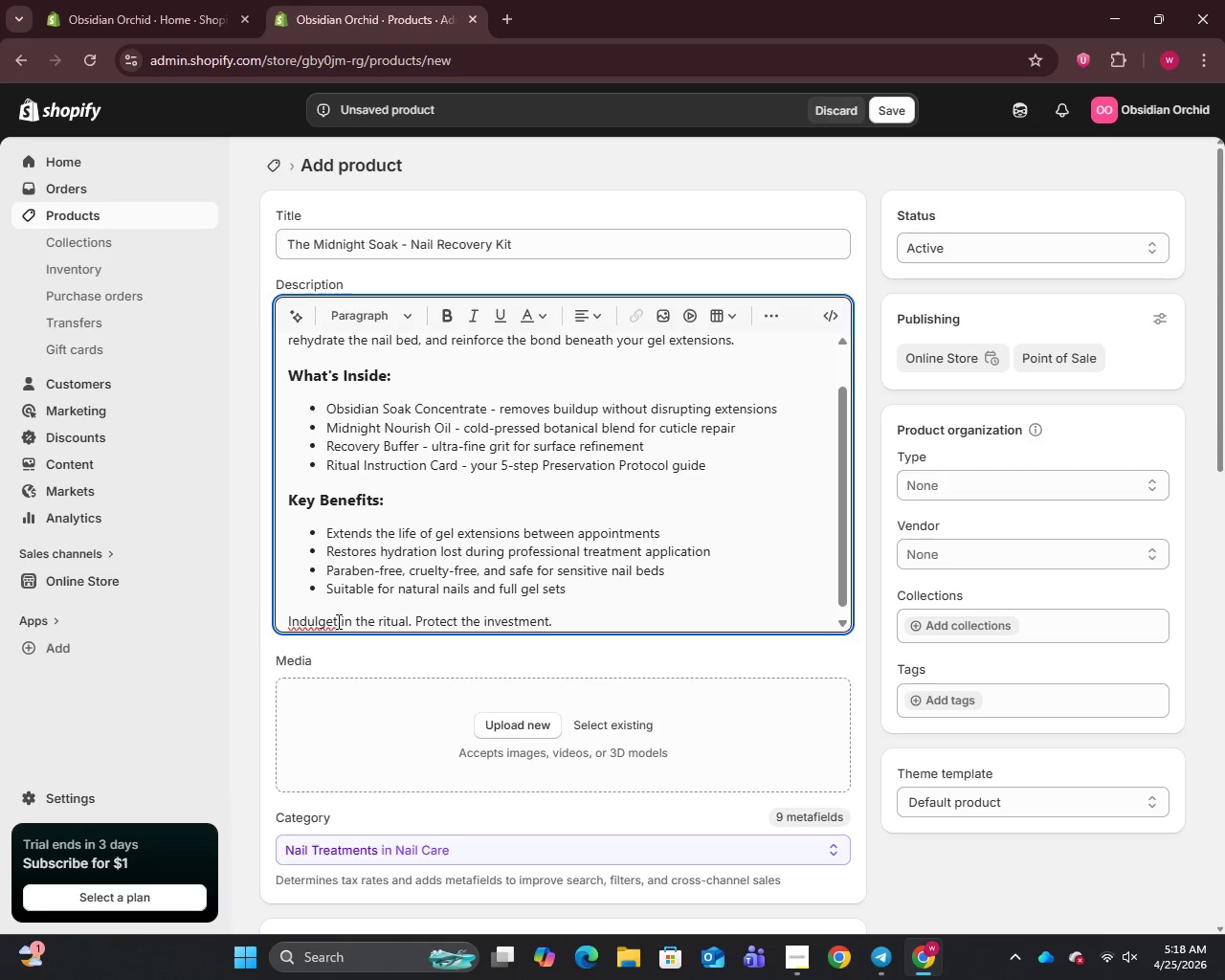 
key(Backspace)
 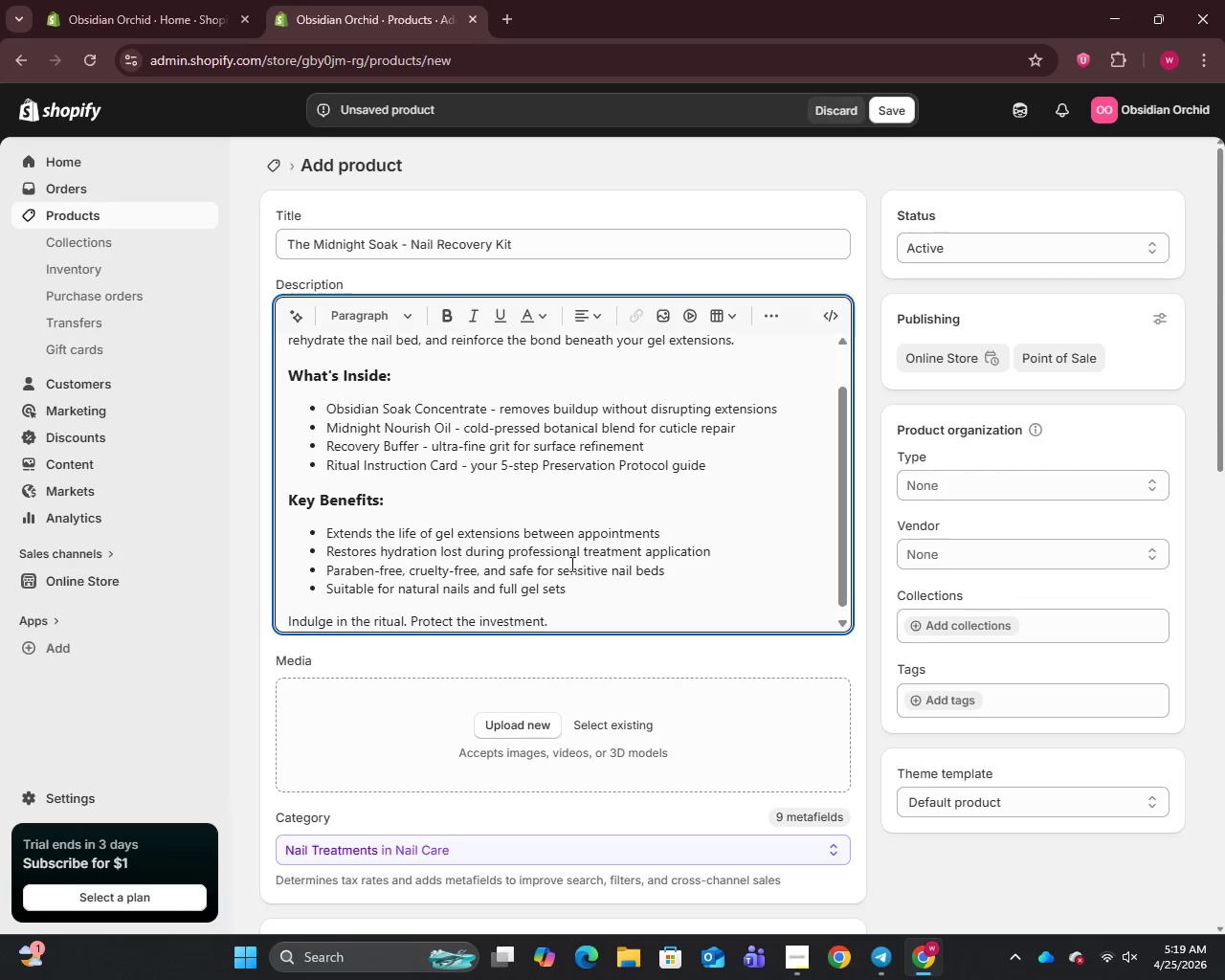 
wait(6.99)
 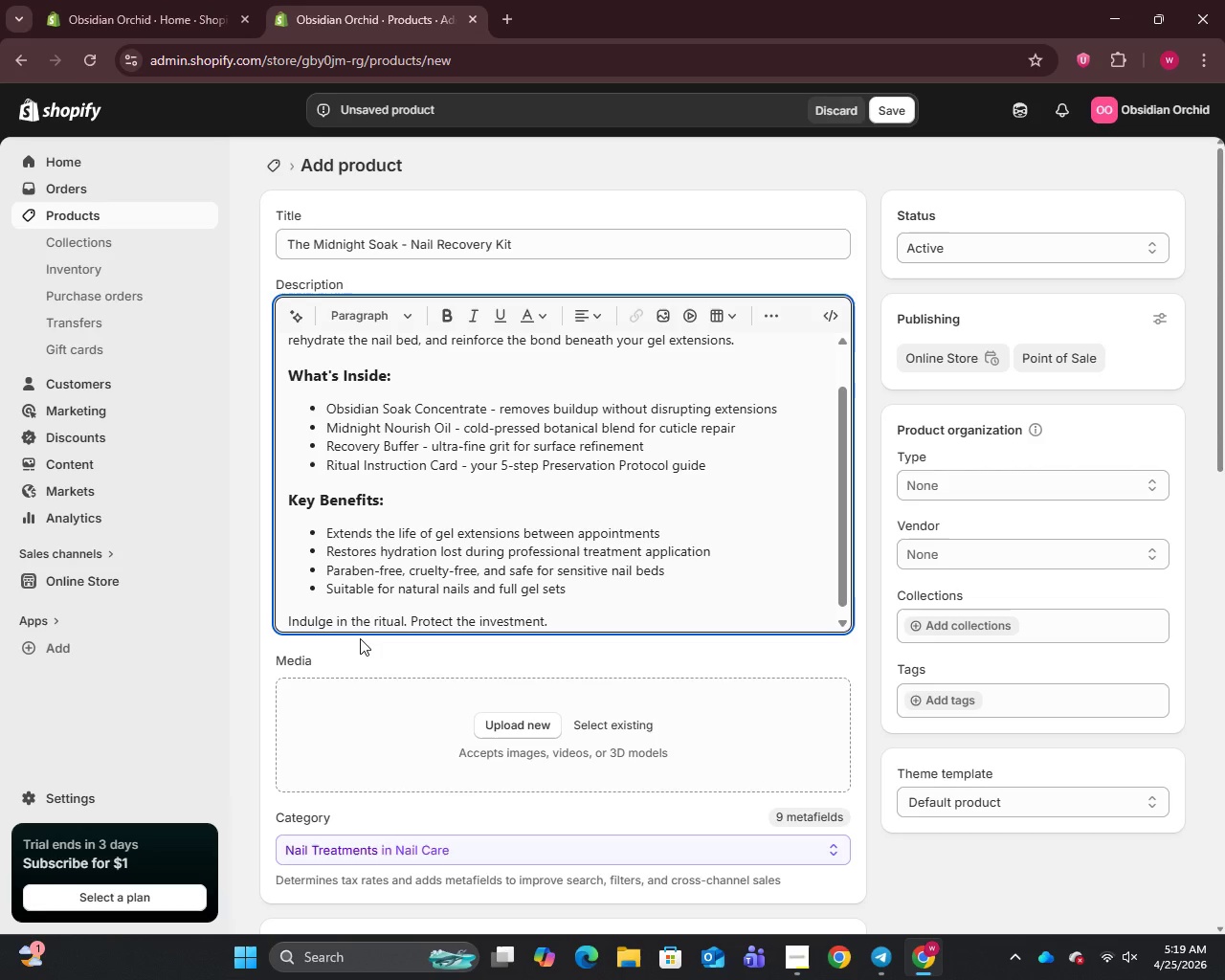 
scroll: coordinate [386, 662], scroll_direction: down, amount: 13.0
 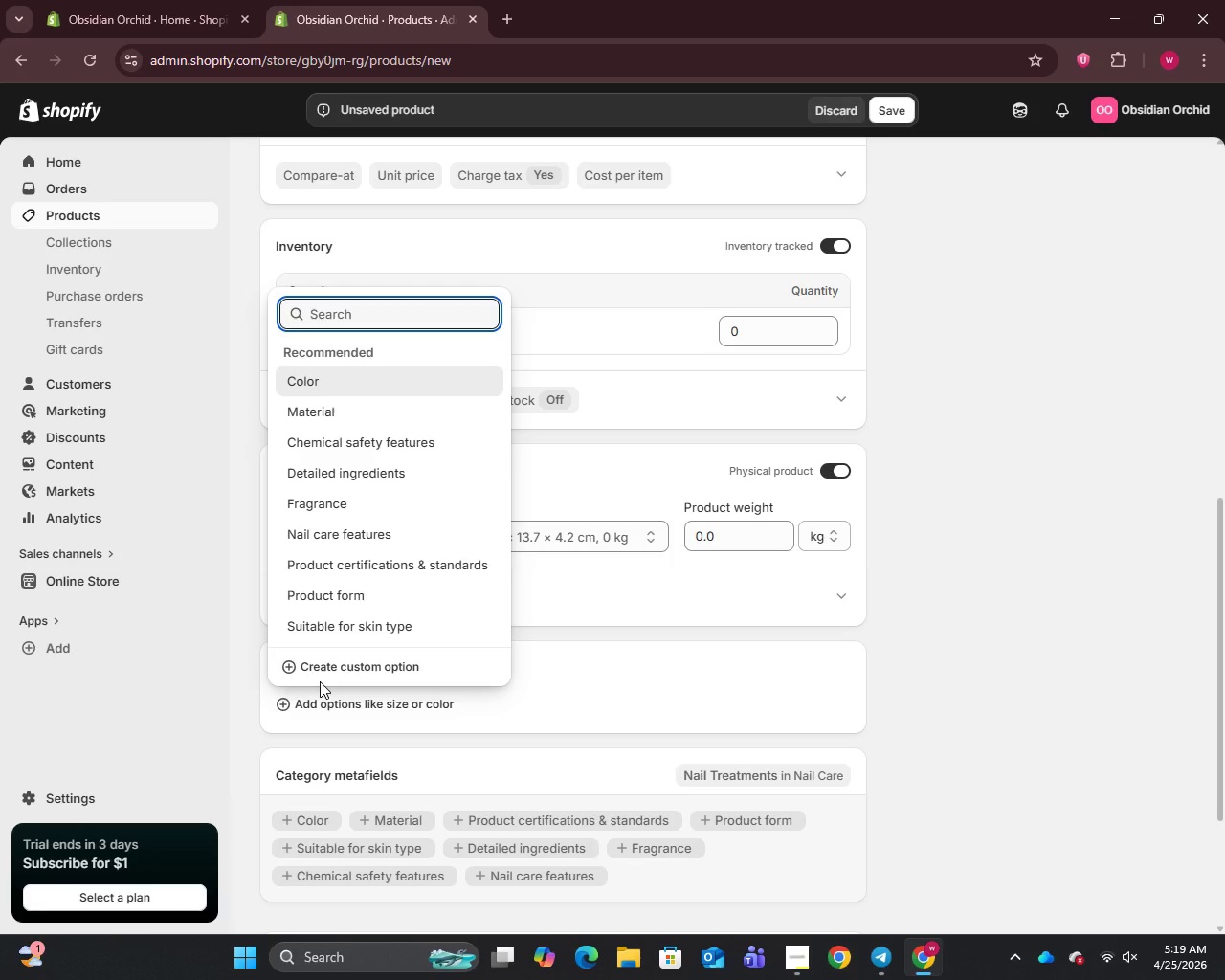 
wait(21.16)
 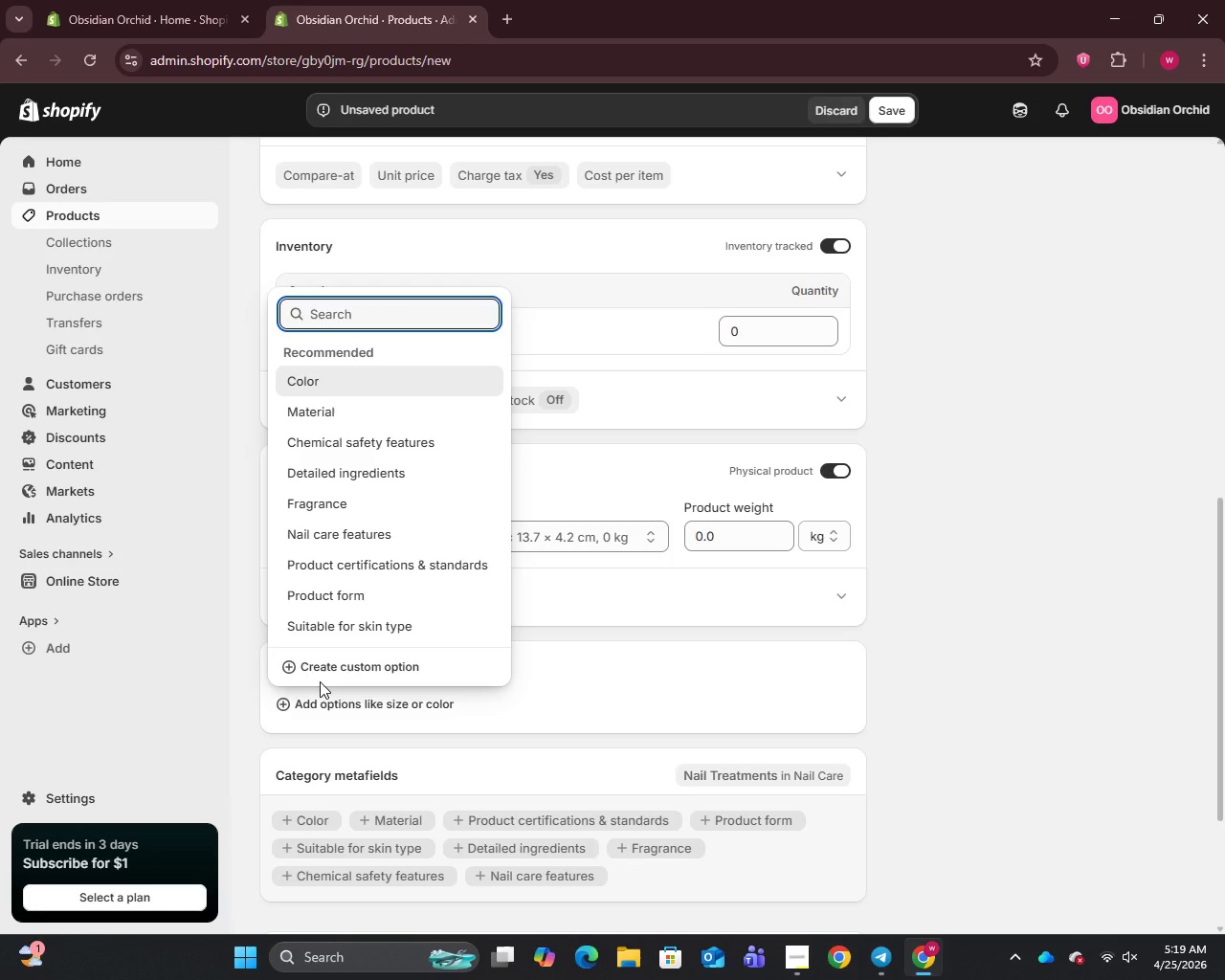 
left_click([326, 658])
 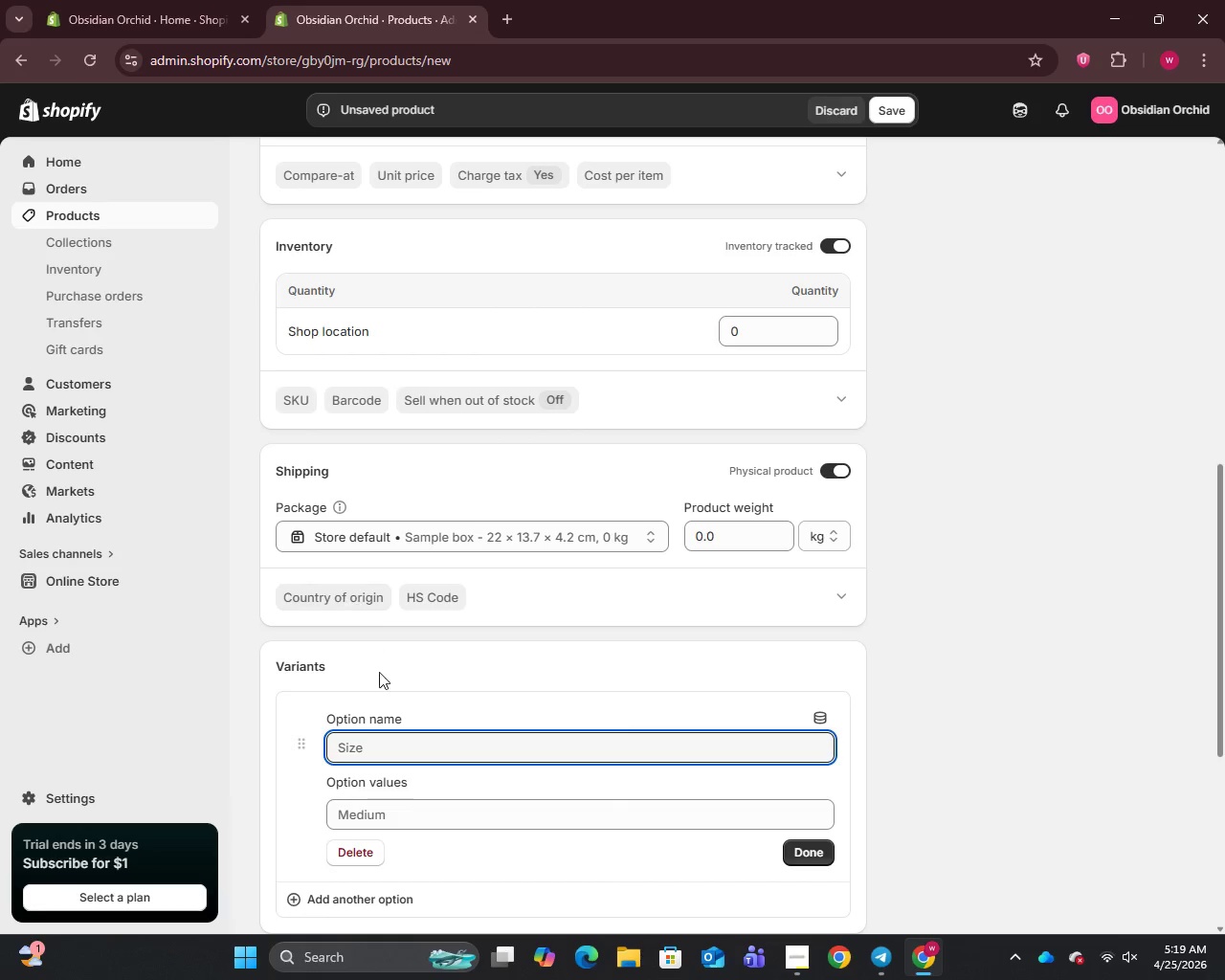 
scroll: coordinate [382, 646], scroll_direction: down, amount: 3.0
 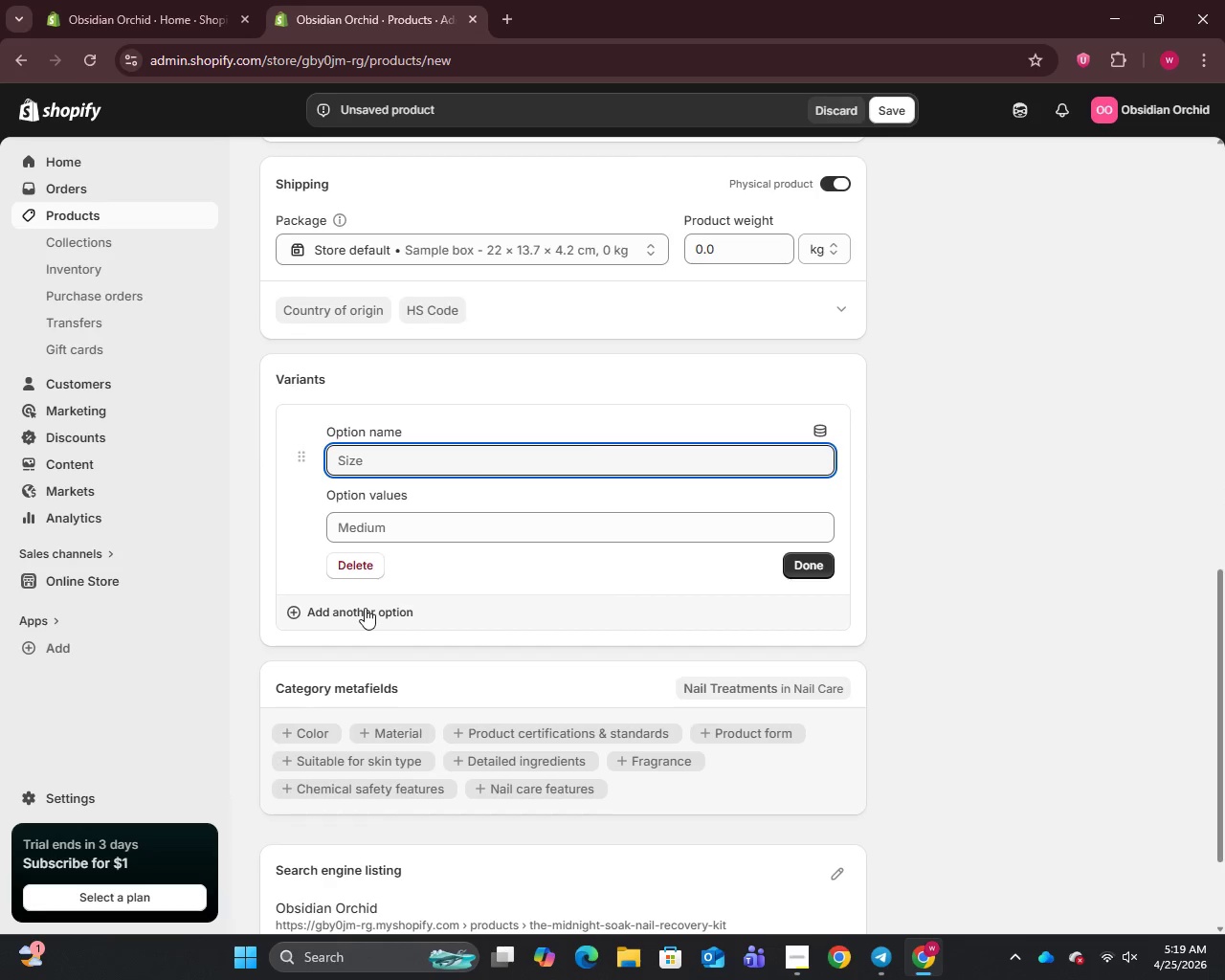 
type(Variant)
 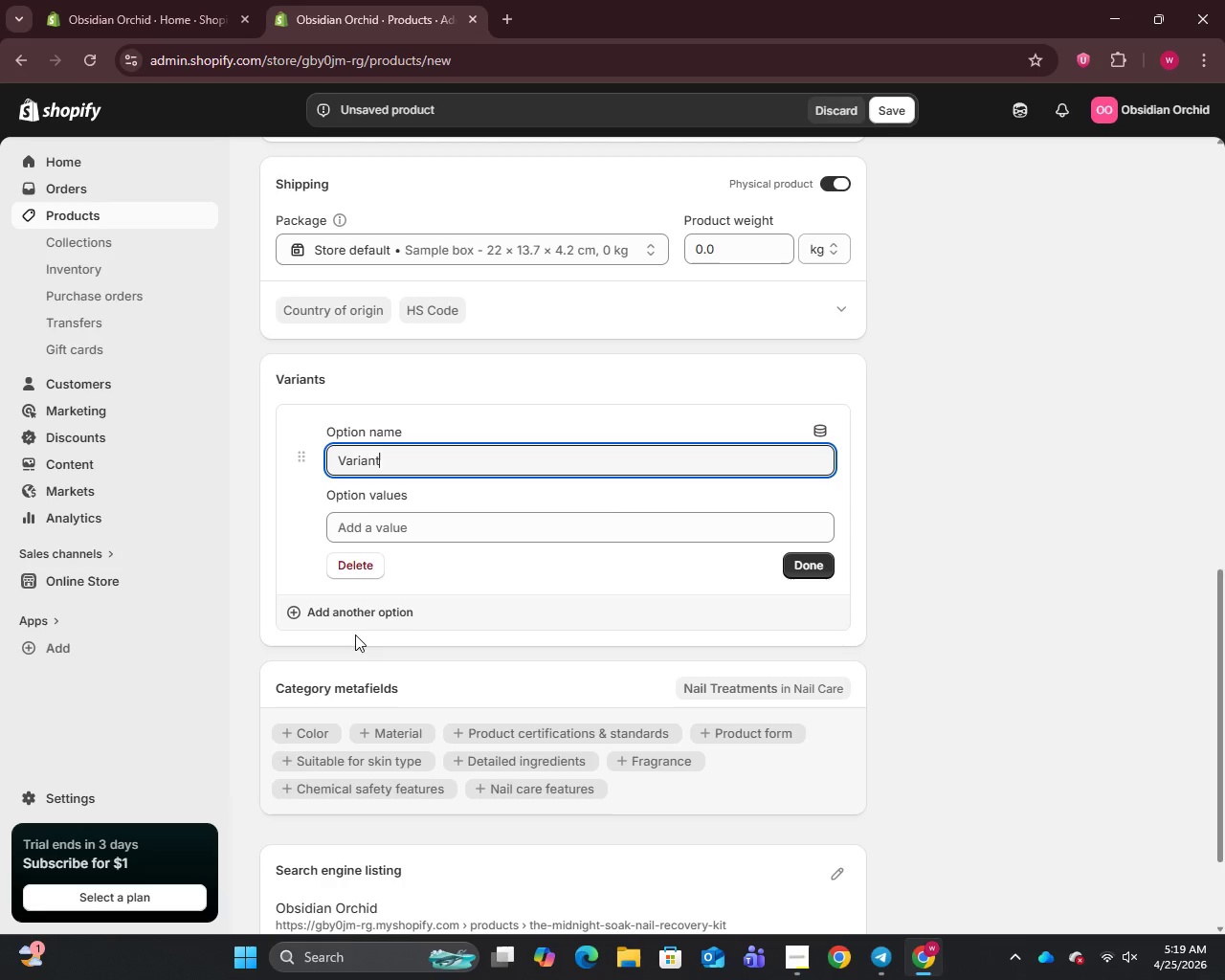 
left_click([359, 535])
 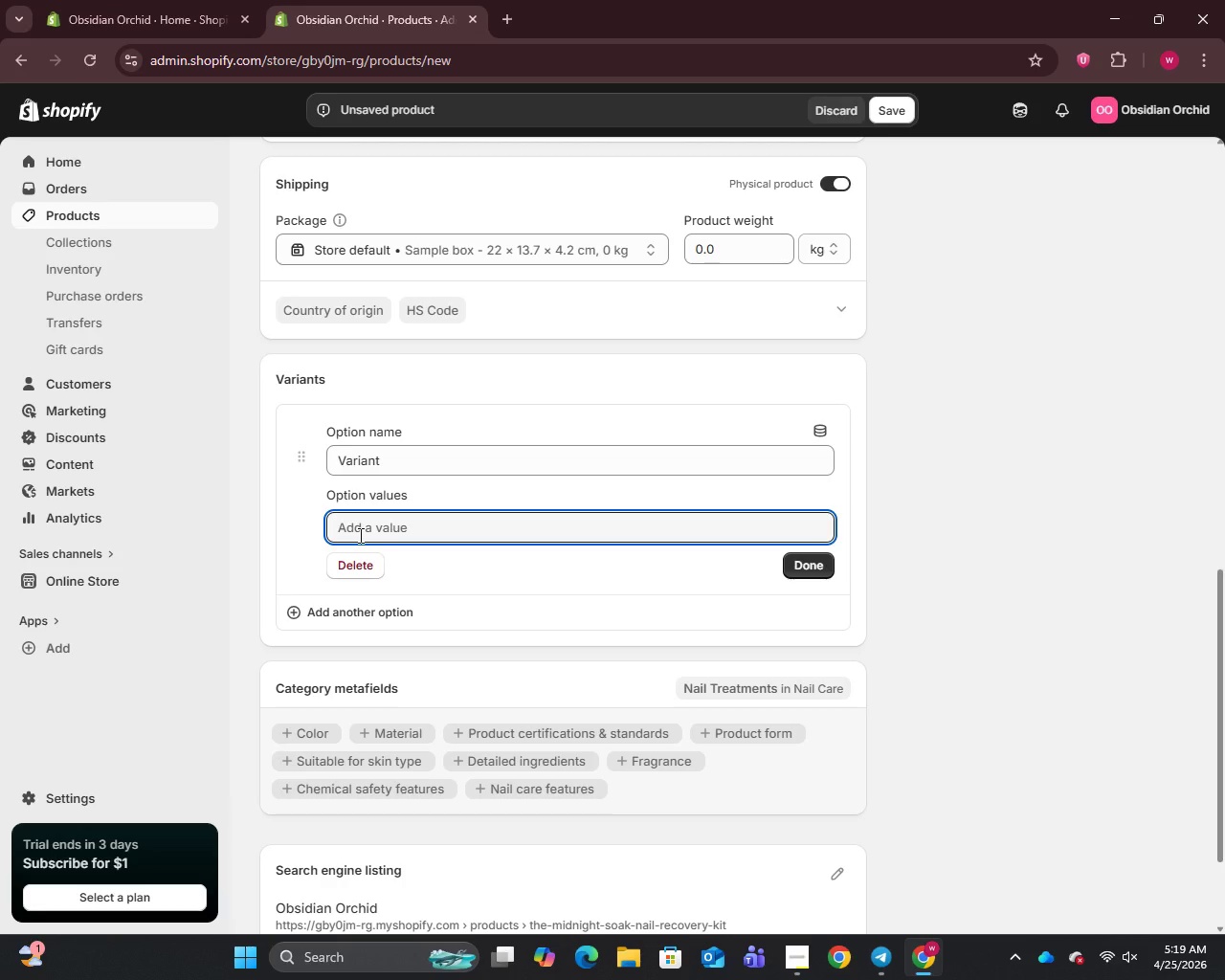 
type(Travel)
 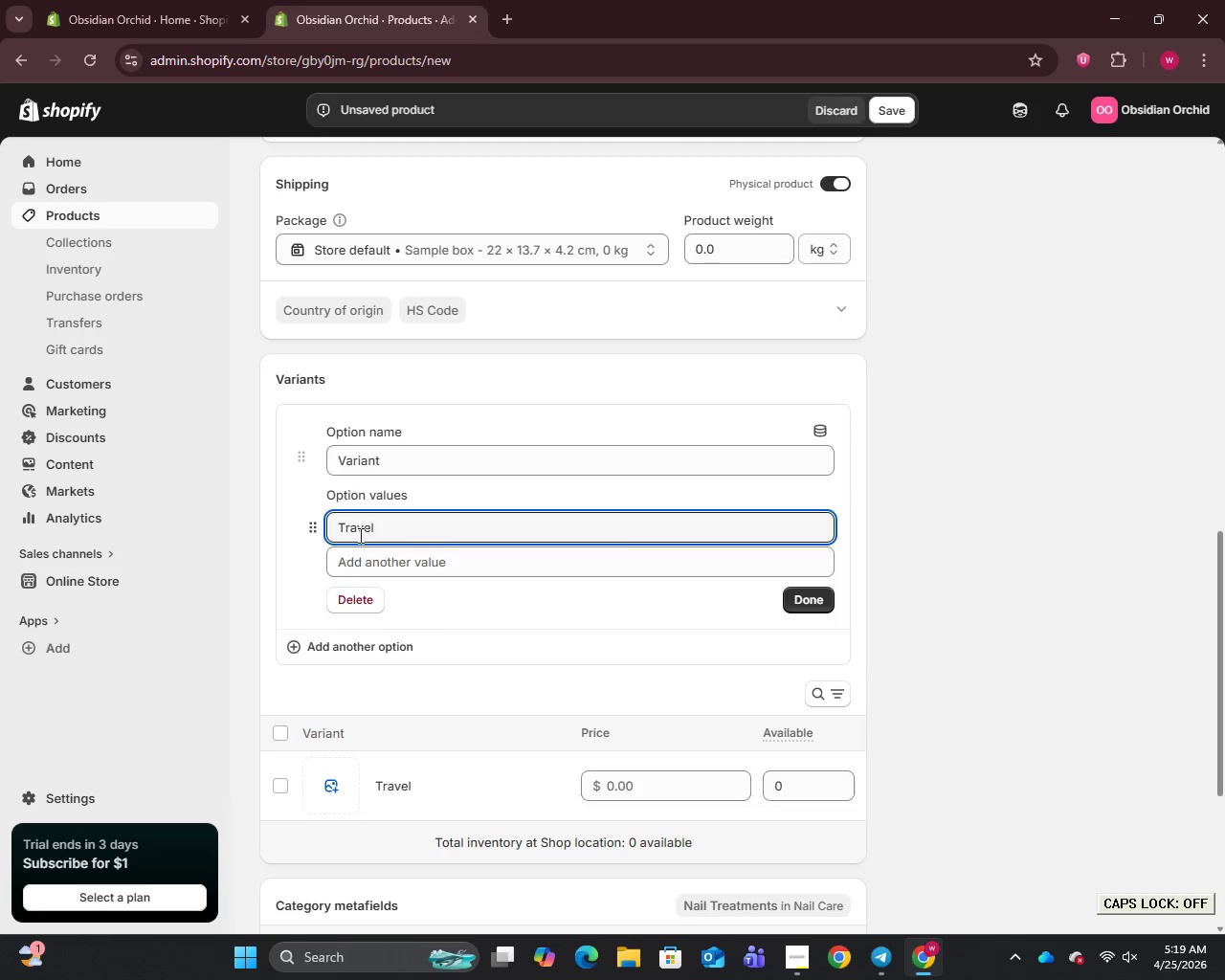 
key(Enter)
 